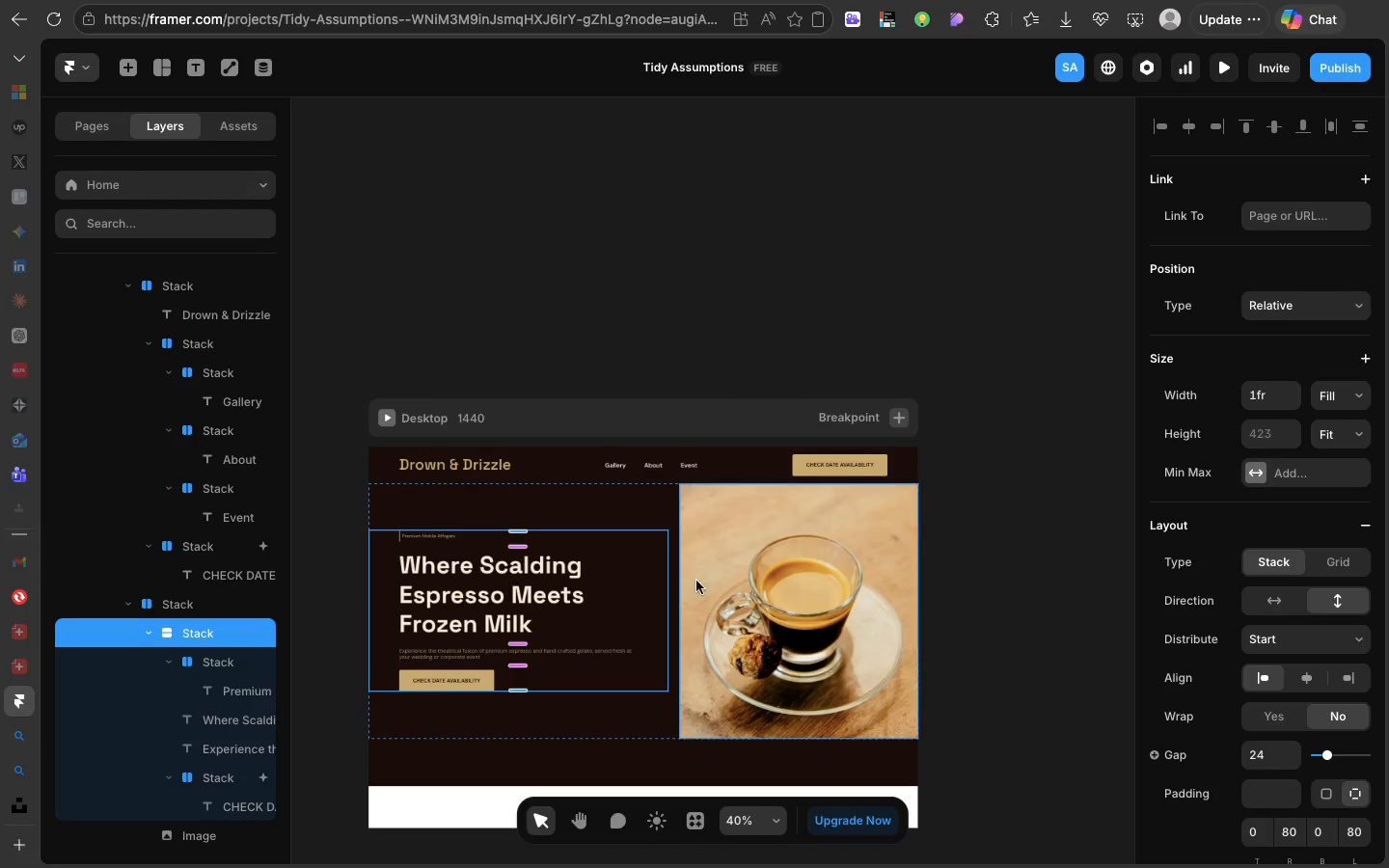 
left_click([1333, 440])
 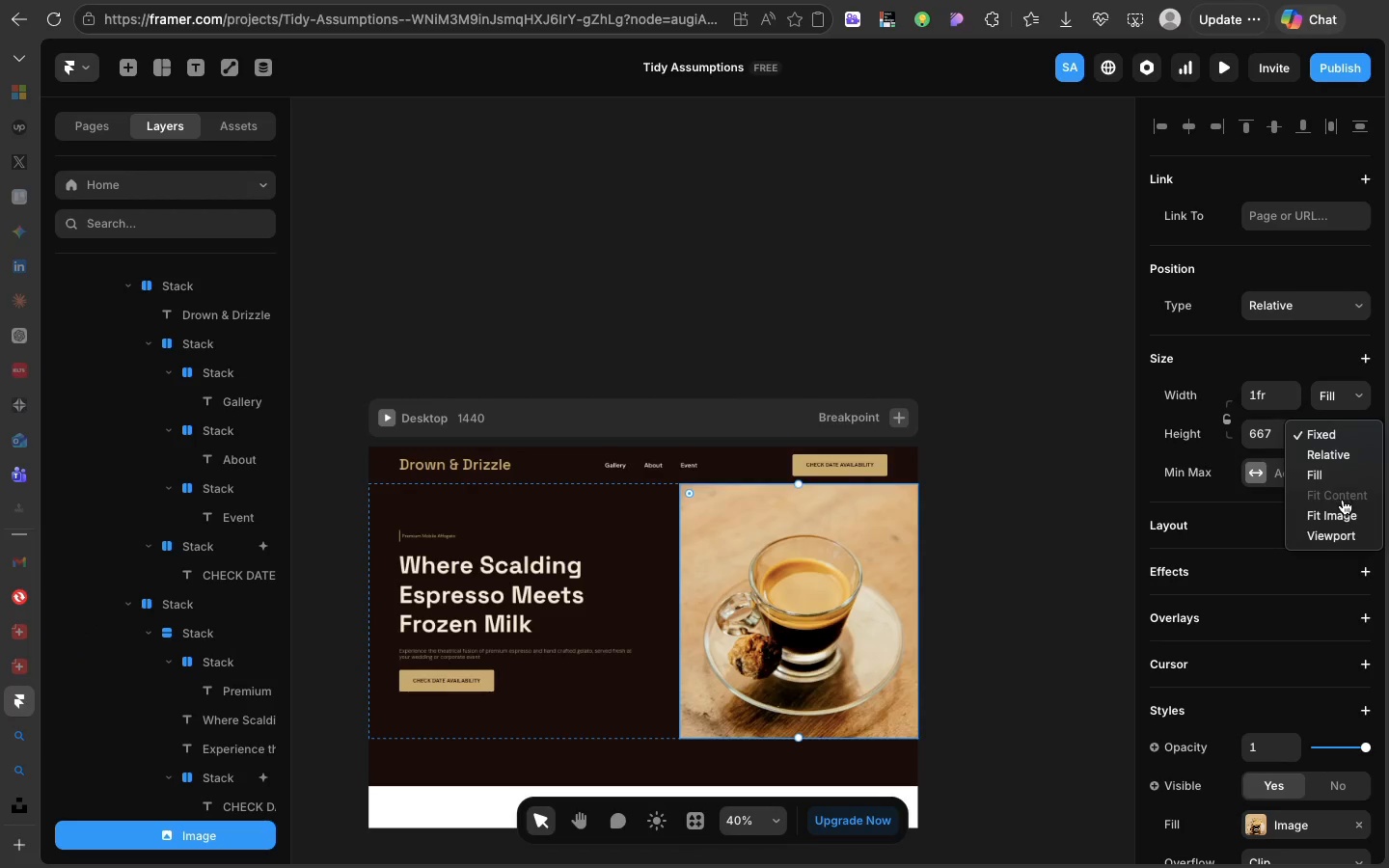 
mouse_move([1335, 475])
 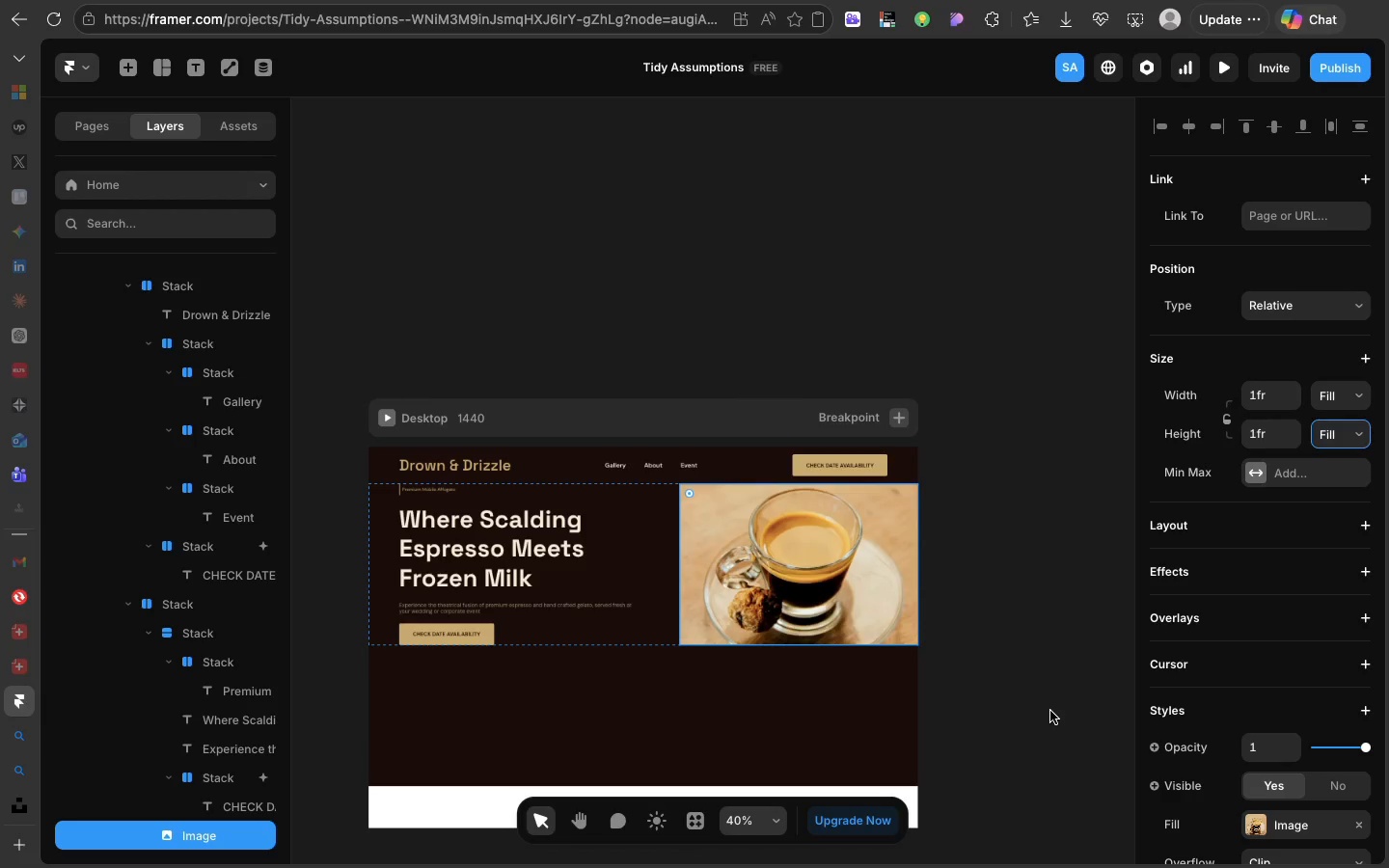 
key(Meta+Z)
 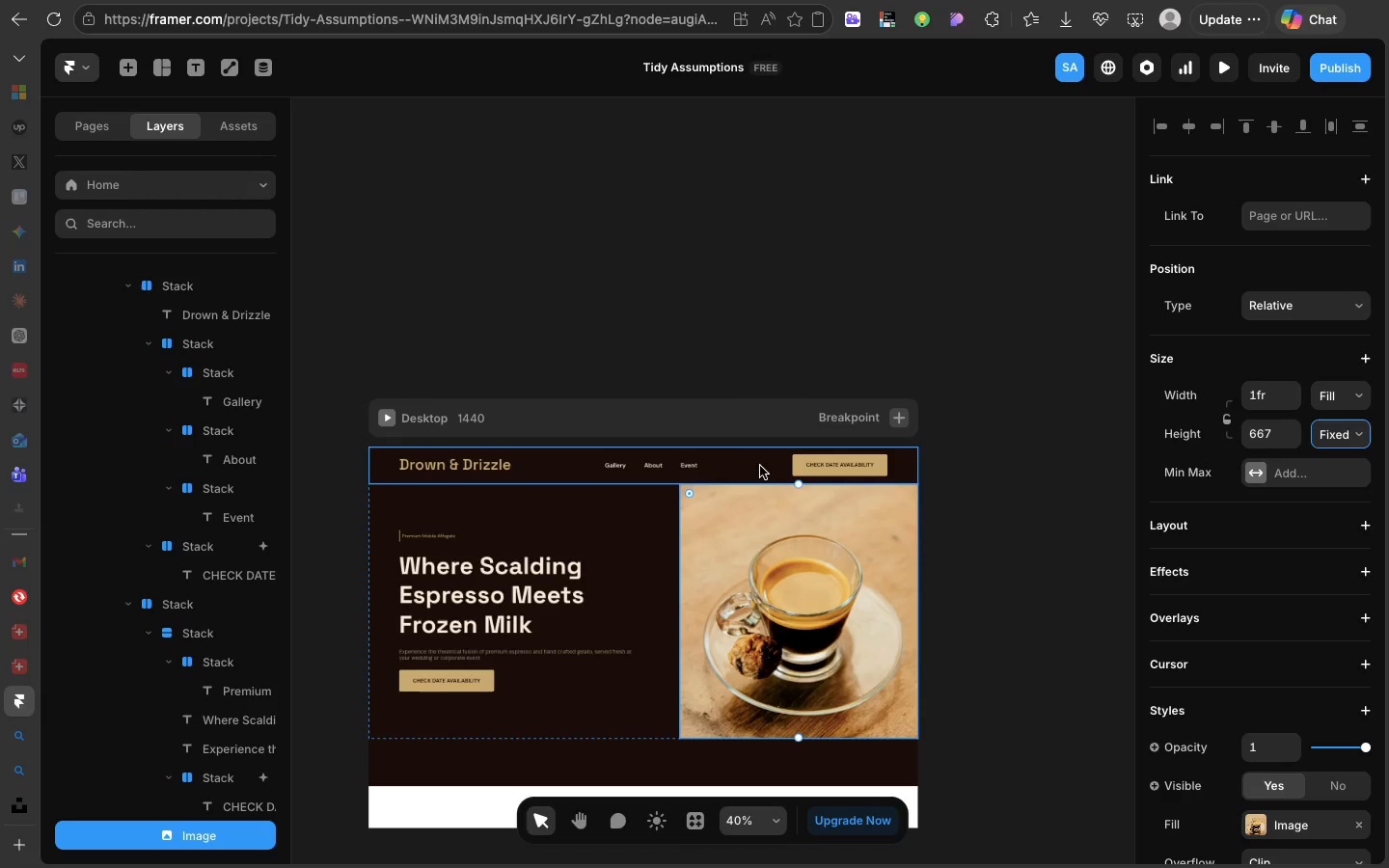 
left_click([754, 468])
 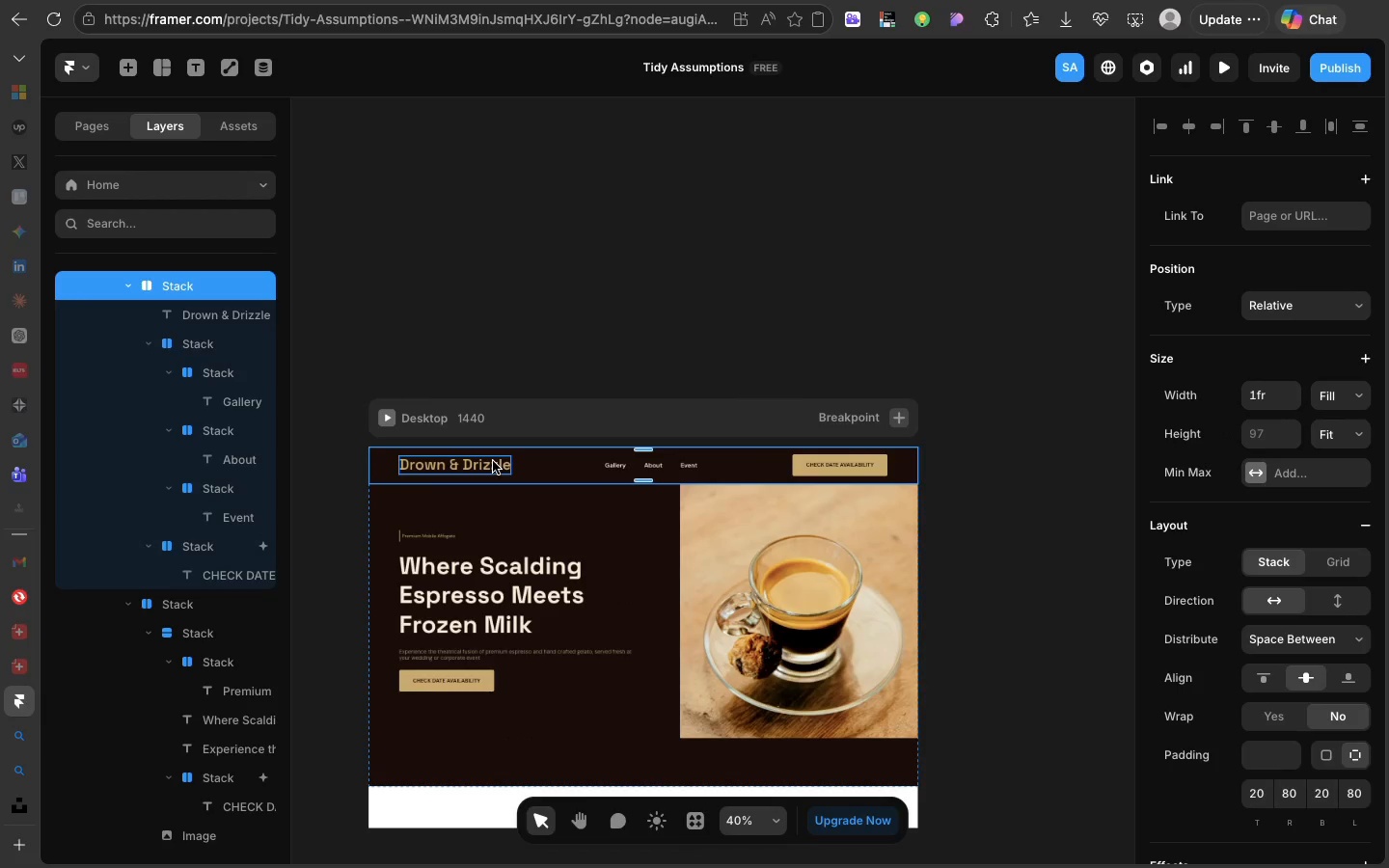 
left_click([493, 461])
 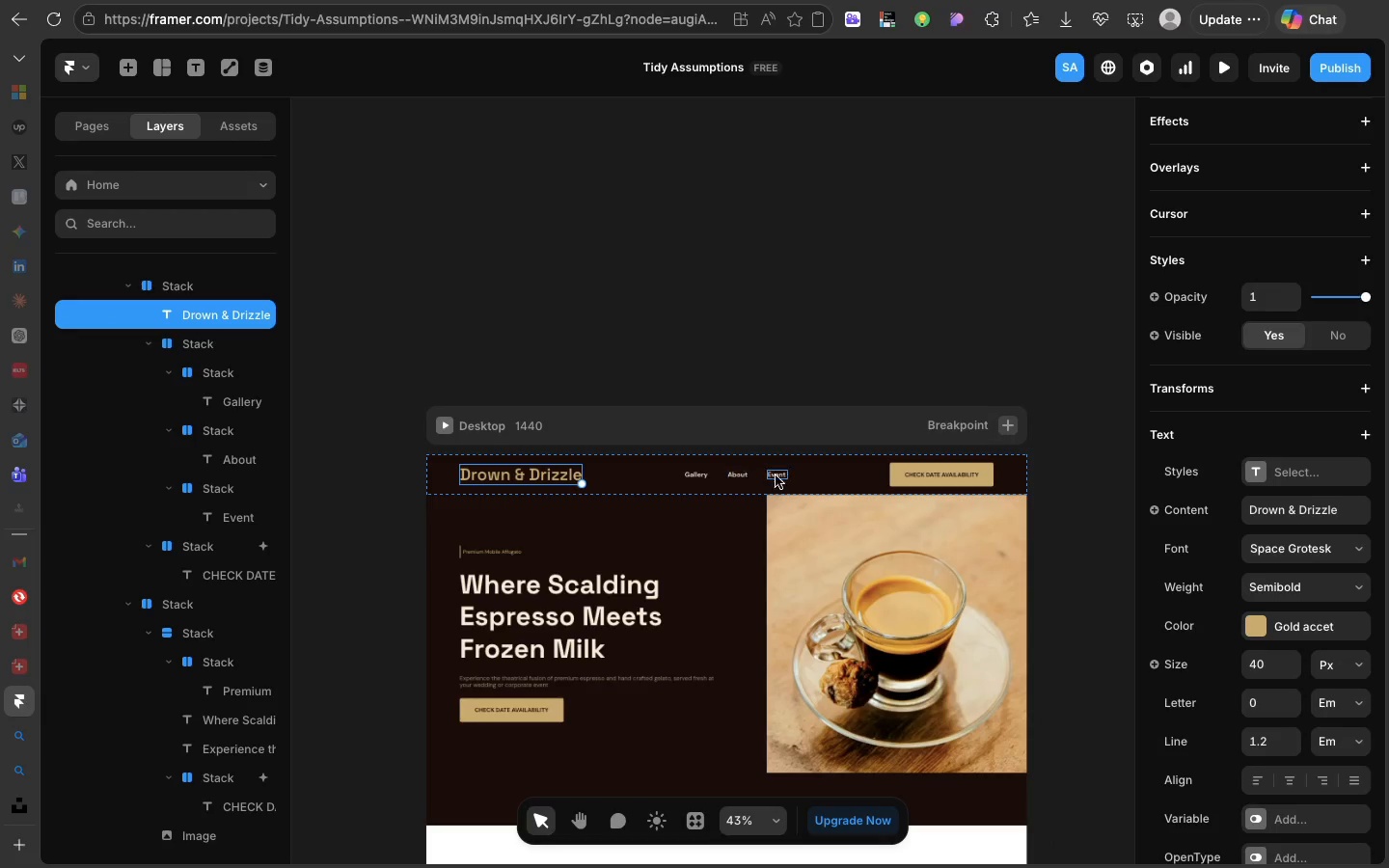 
wait(5.03)
 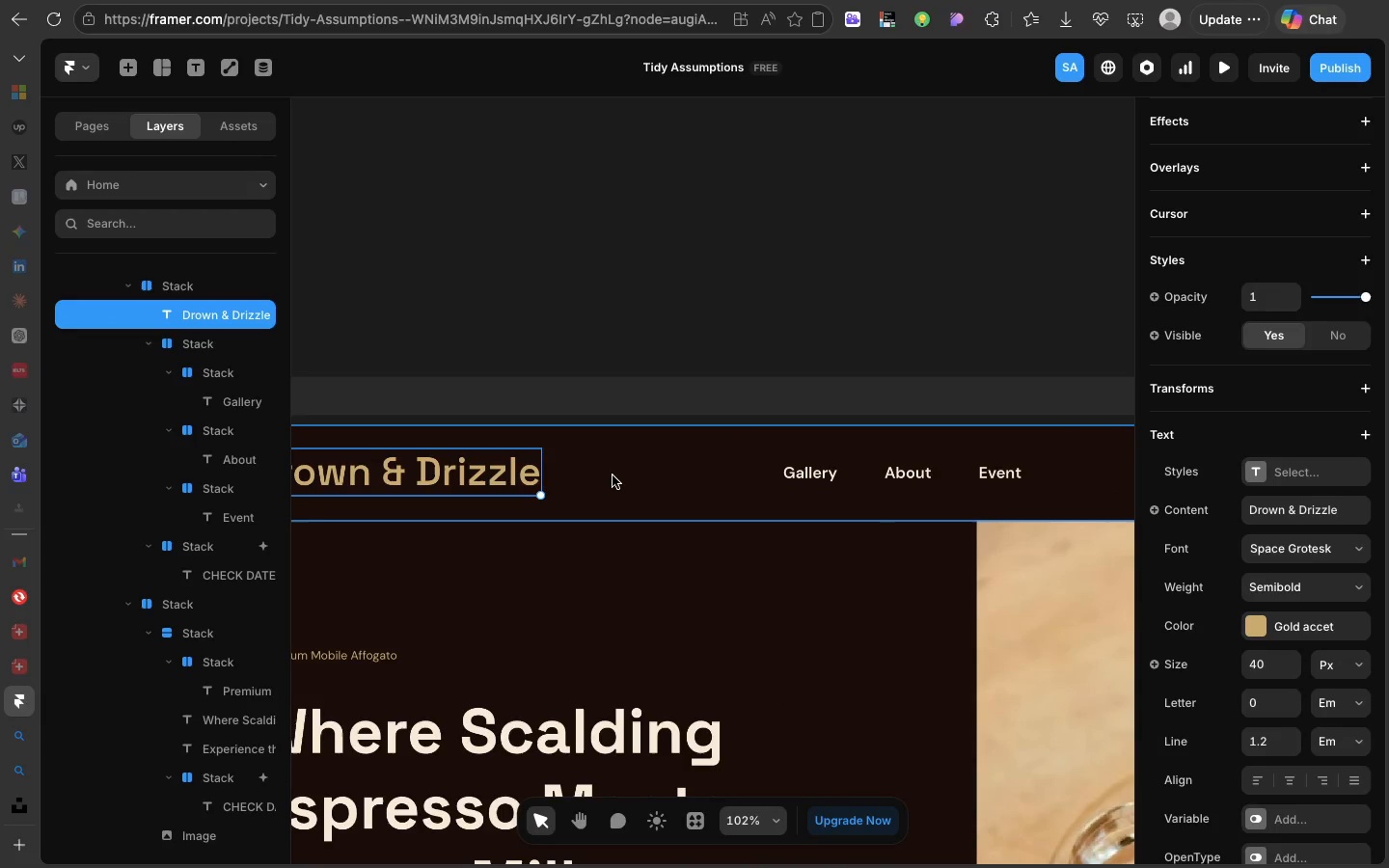 
left_click([1017, 475])
 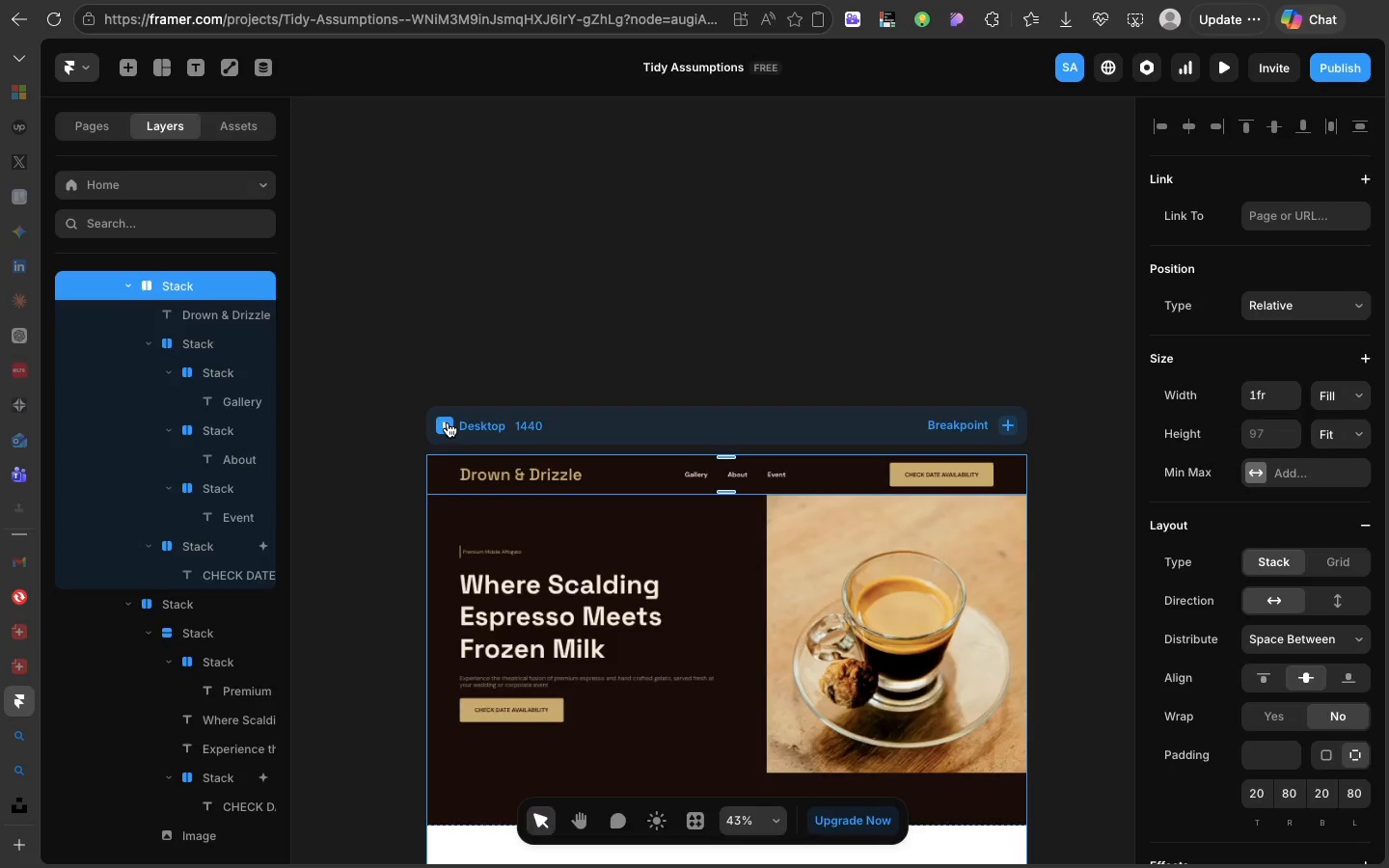 
left_click([448, 422])
 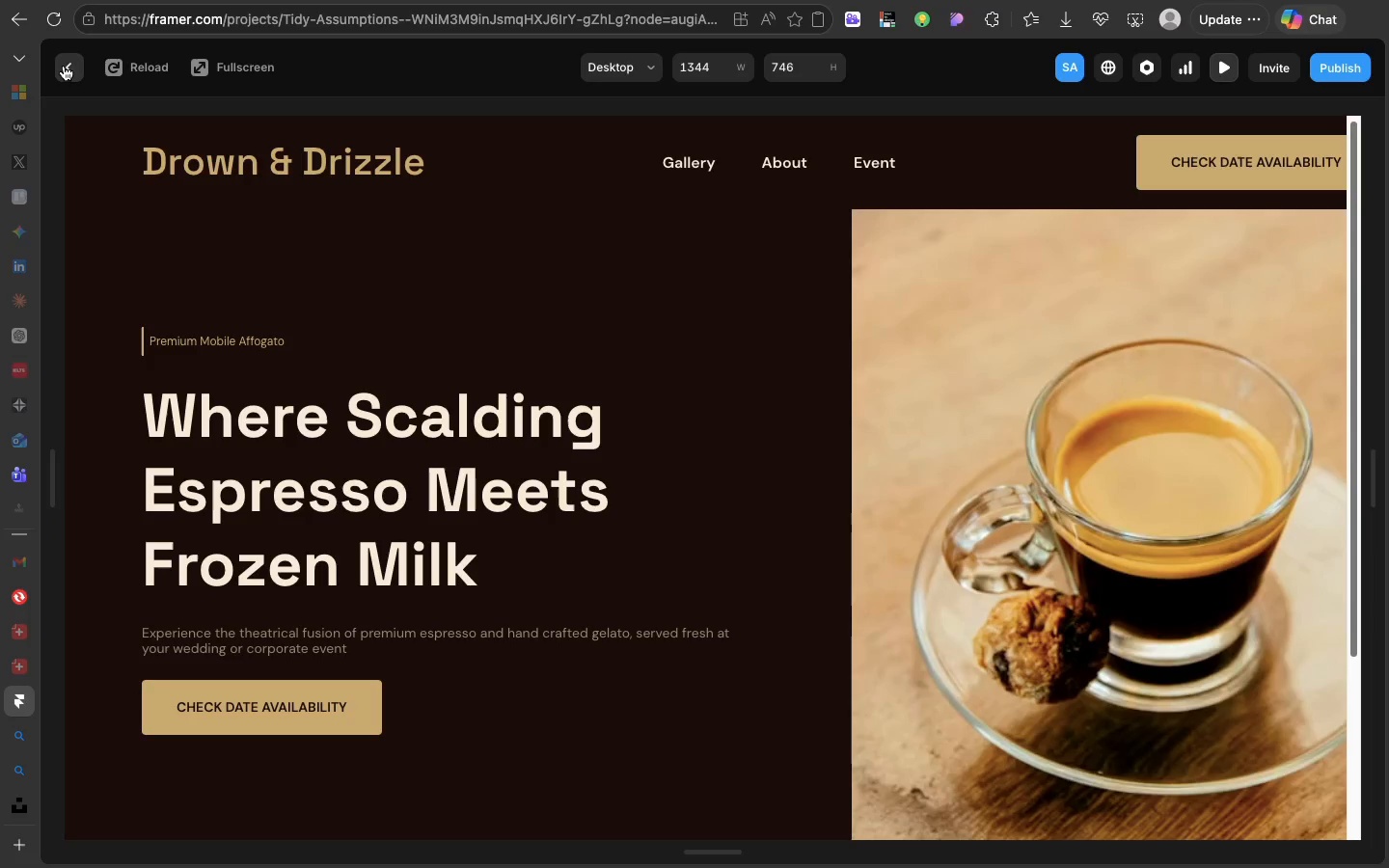 
left_click([65, 68])
 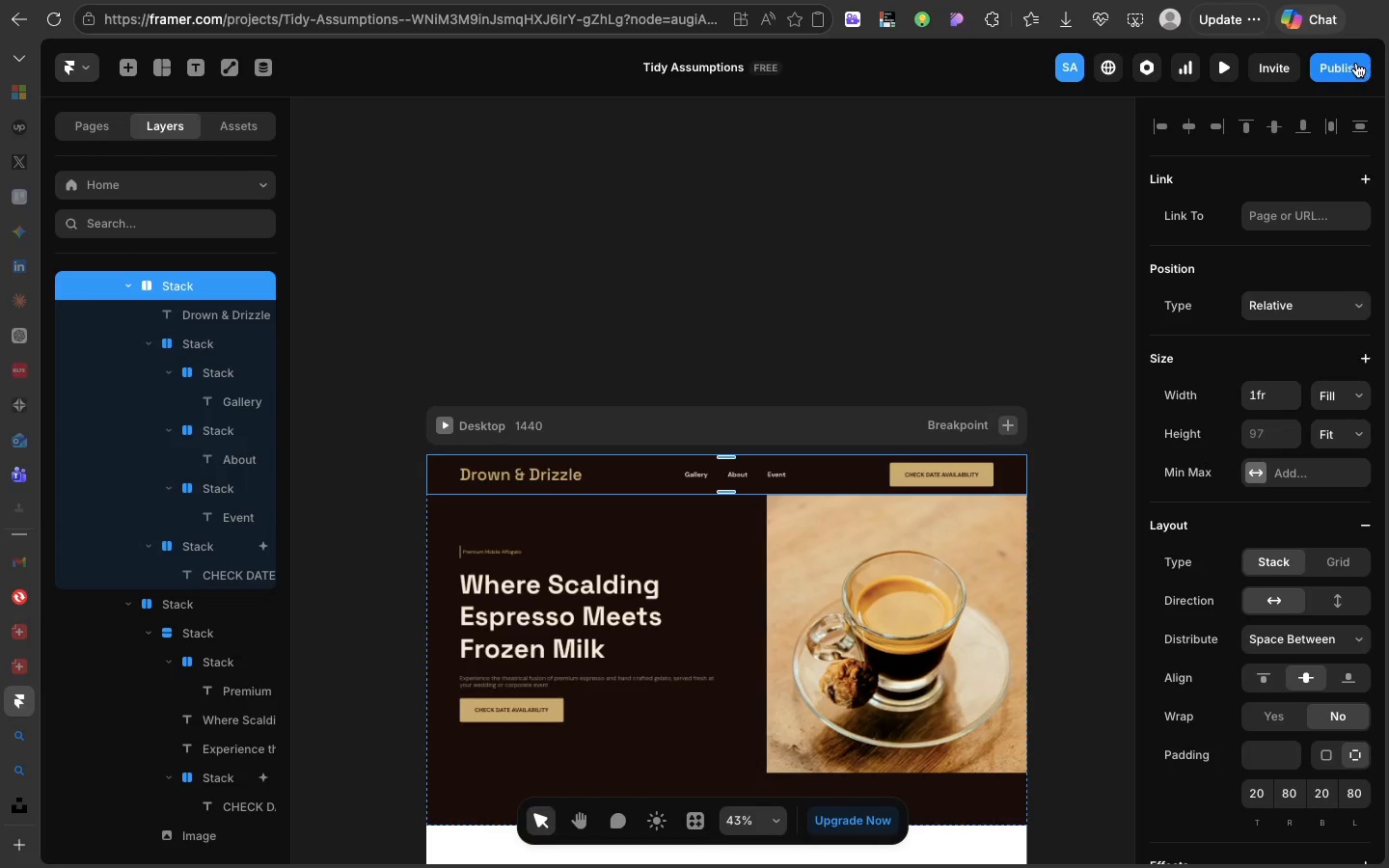 
left_click([1356, 63])
 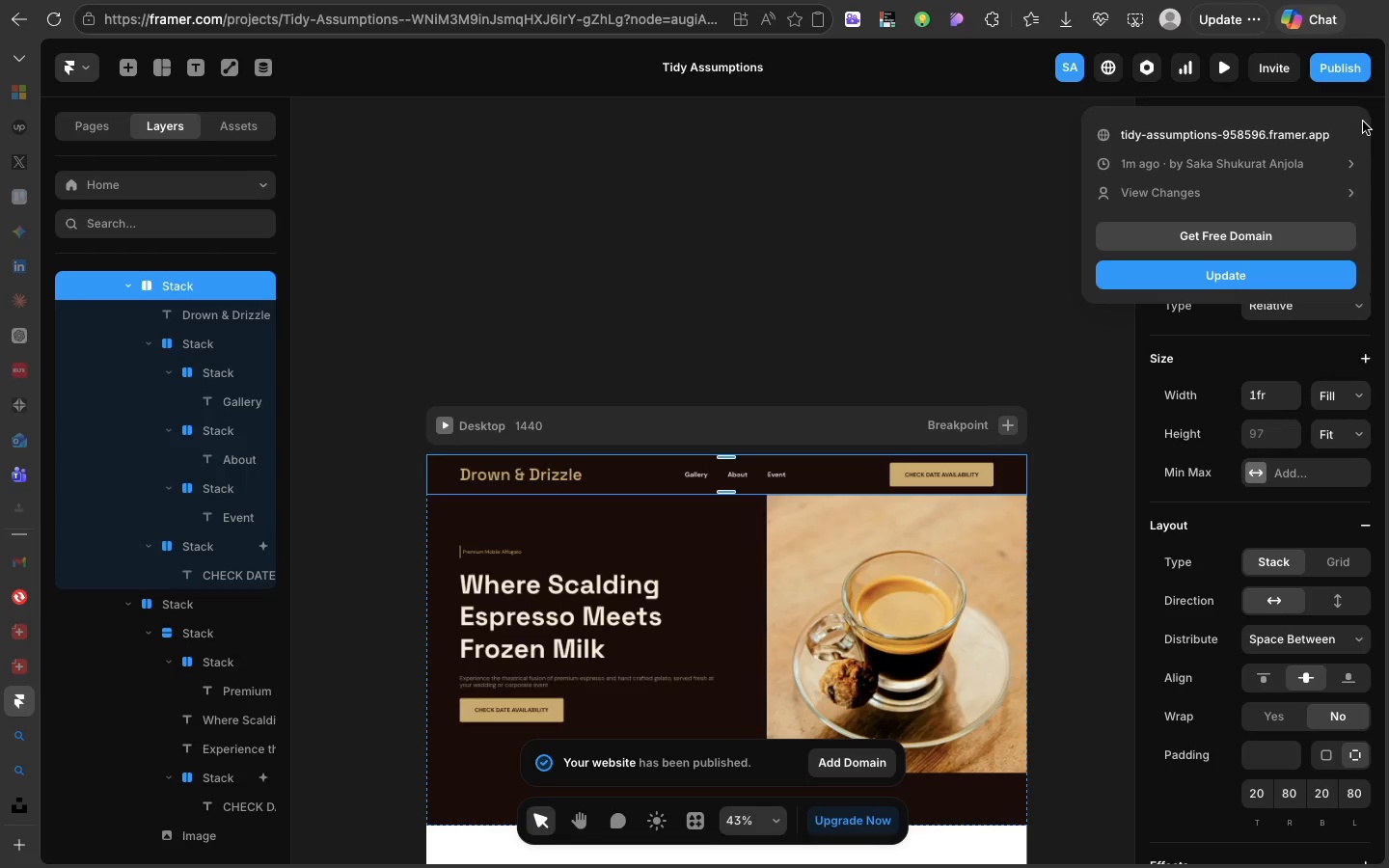 
left_click([1304, 142])
 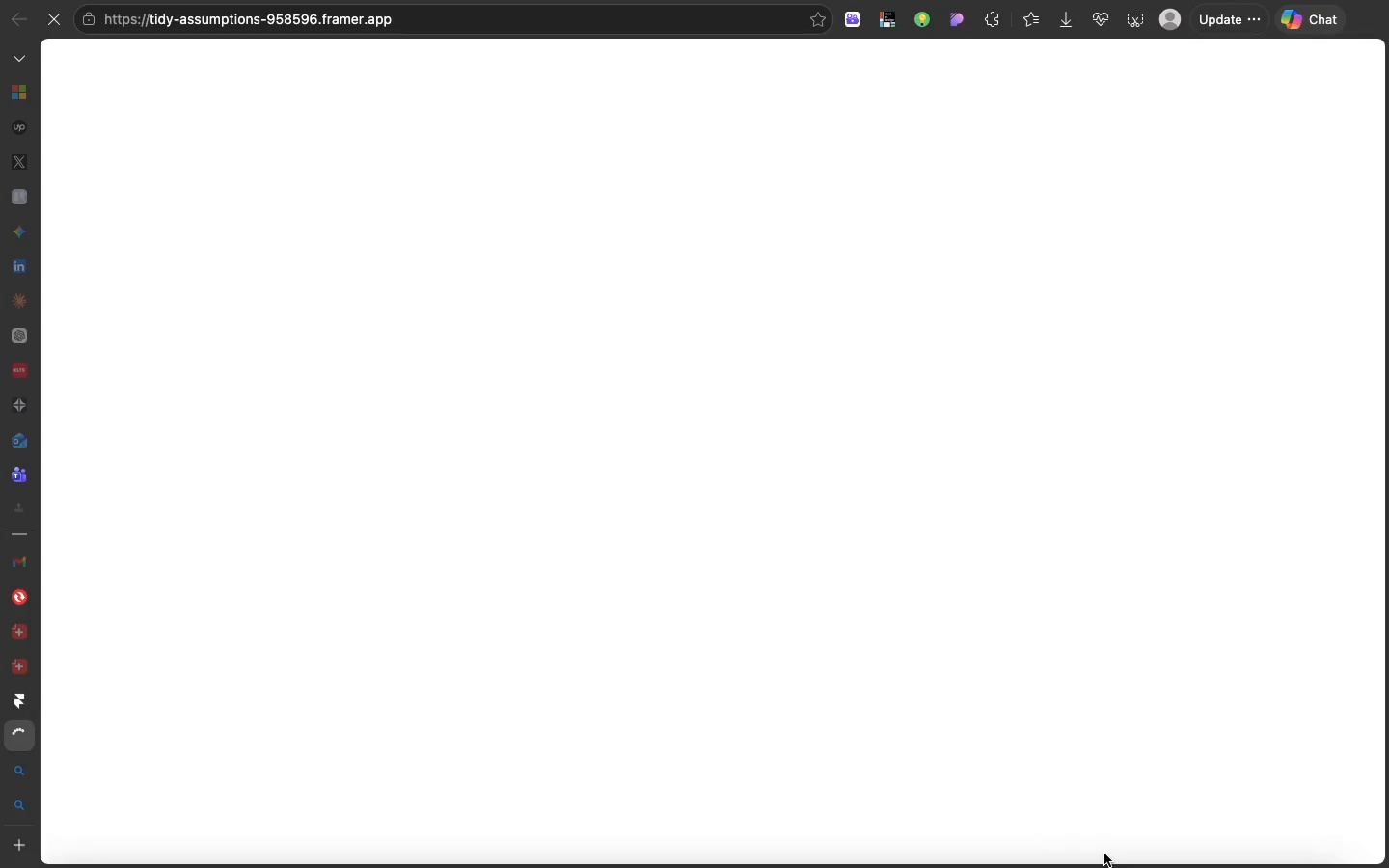 
scroll: coordinate [935, 867], scroll_direction: down, amount: 1.0
 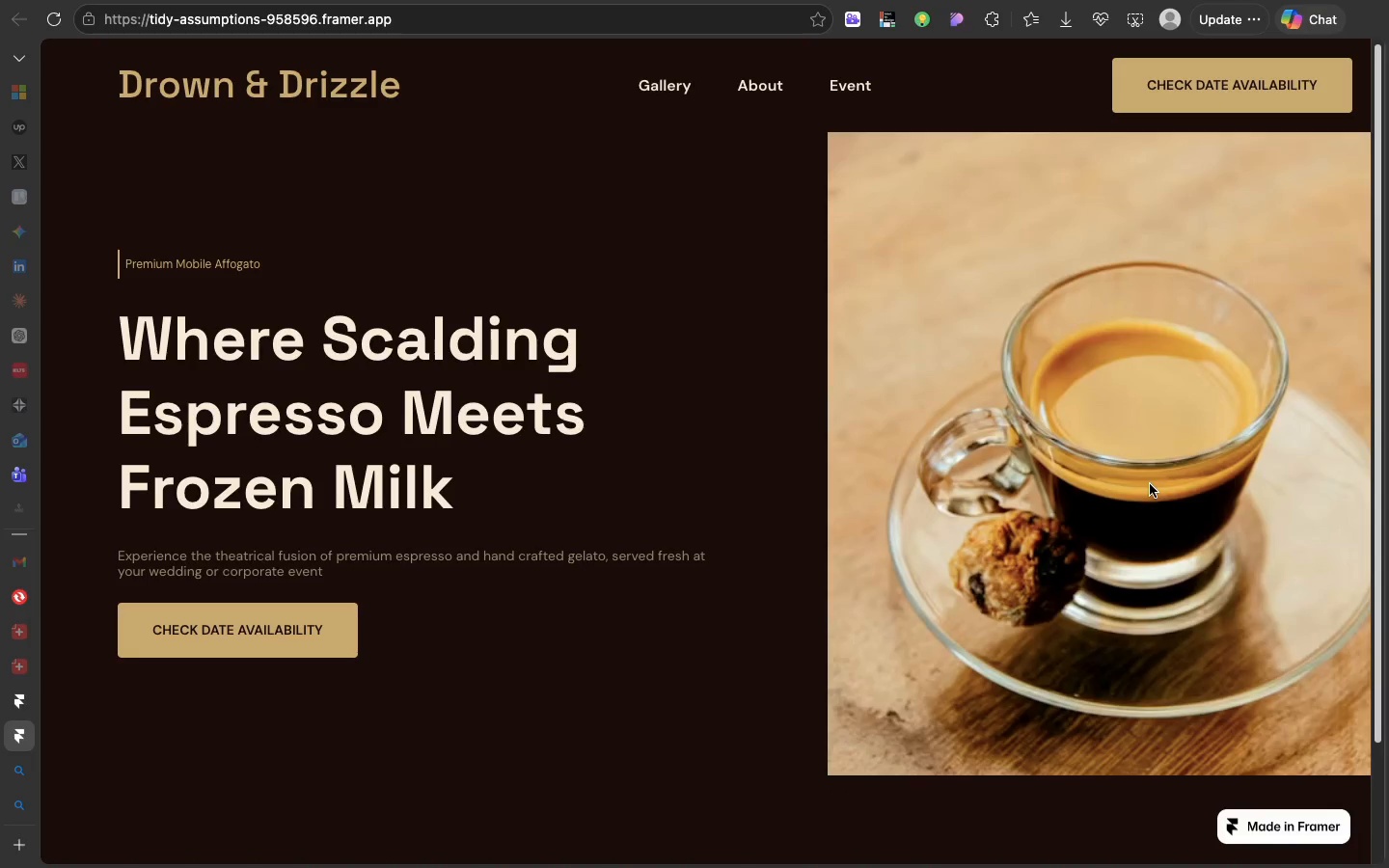 
scroll: coordinate [1110, 595], scroll_direction: up, amount: 20.0
 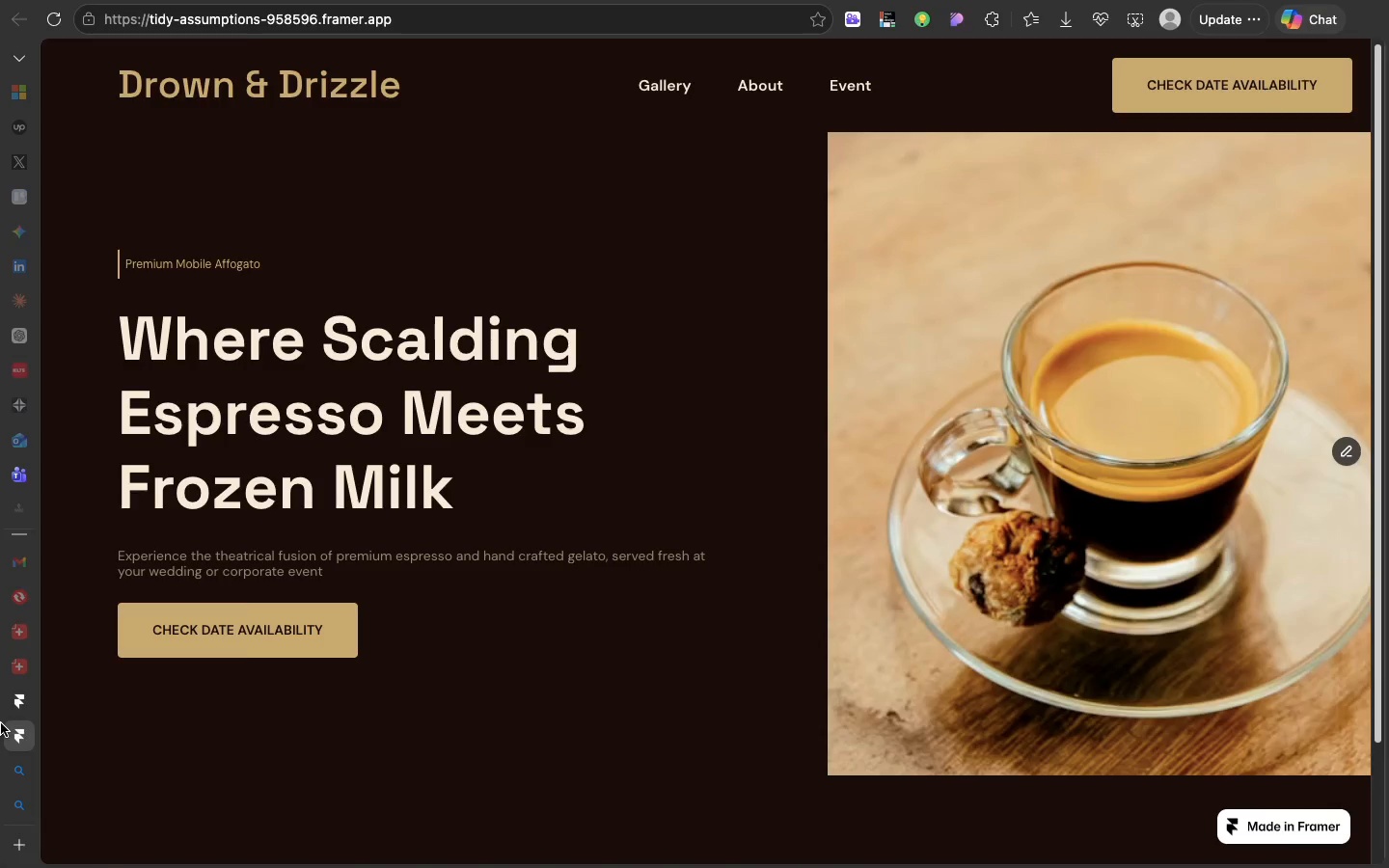 
mouse_move([53, 680])
 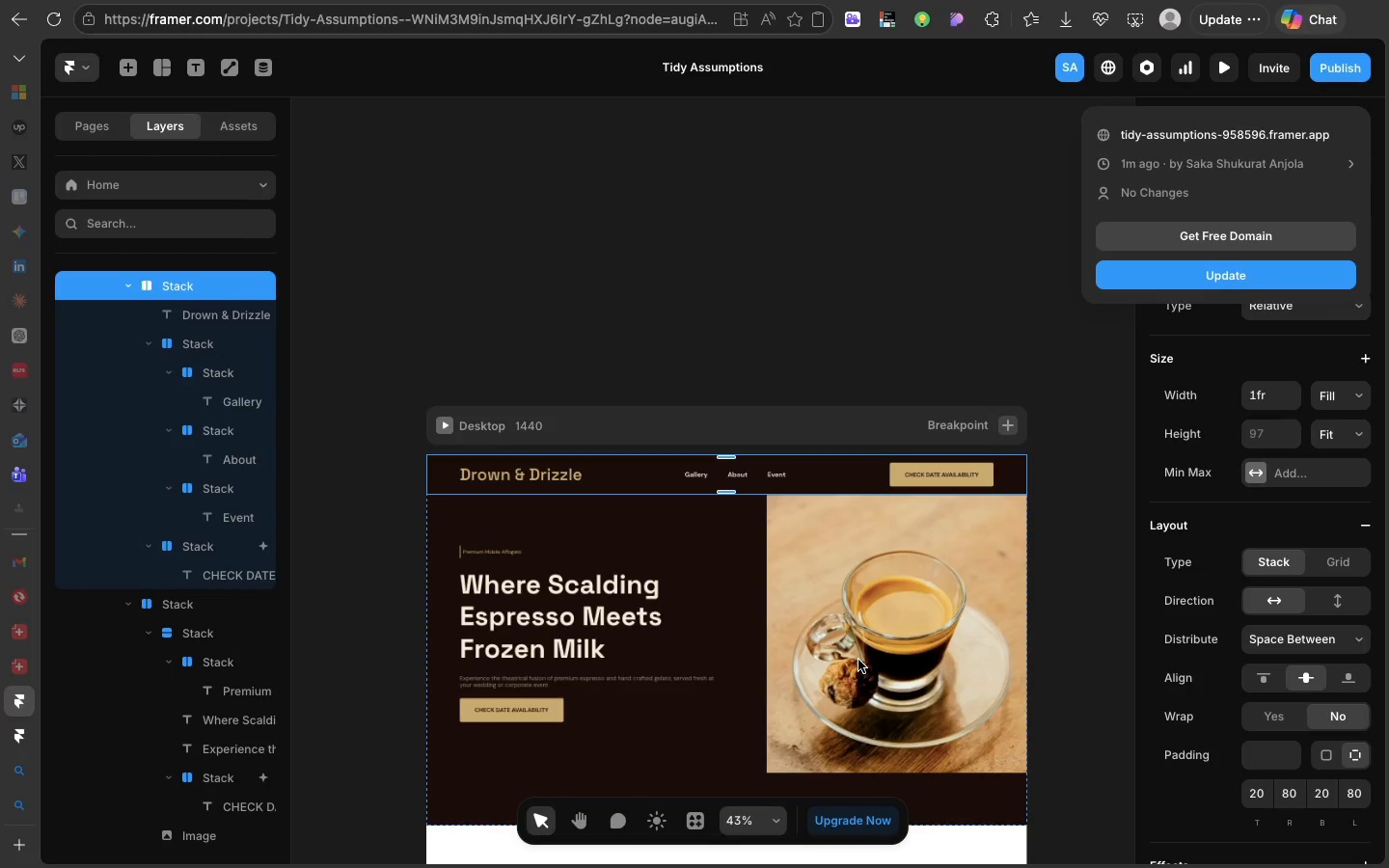 
left_click([858, 660])
 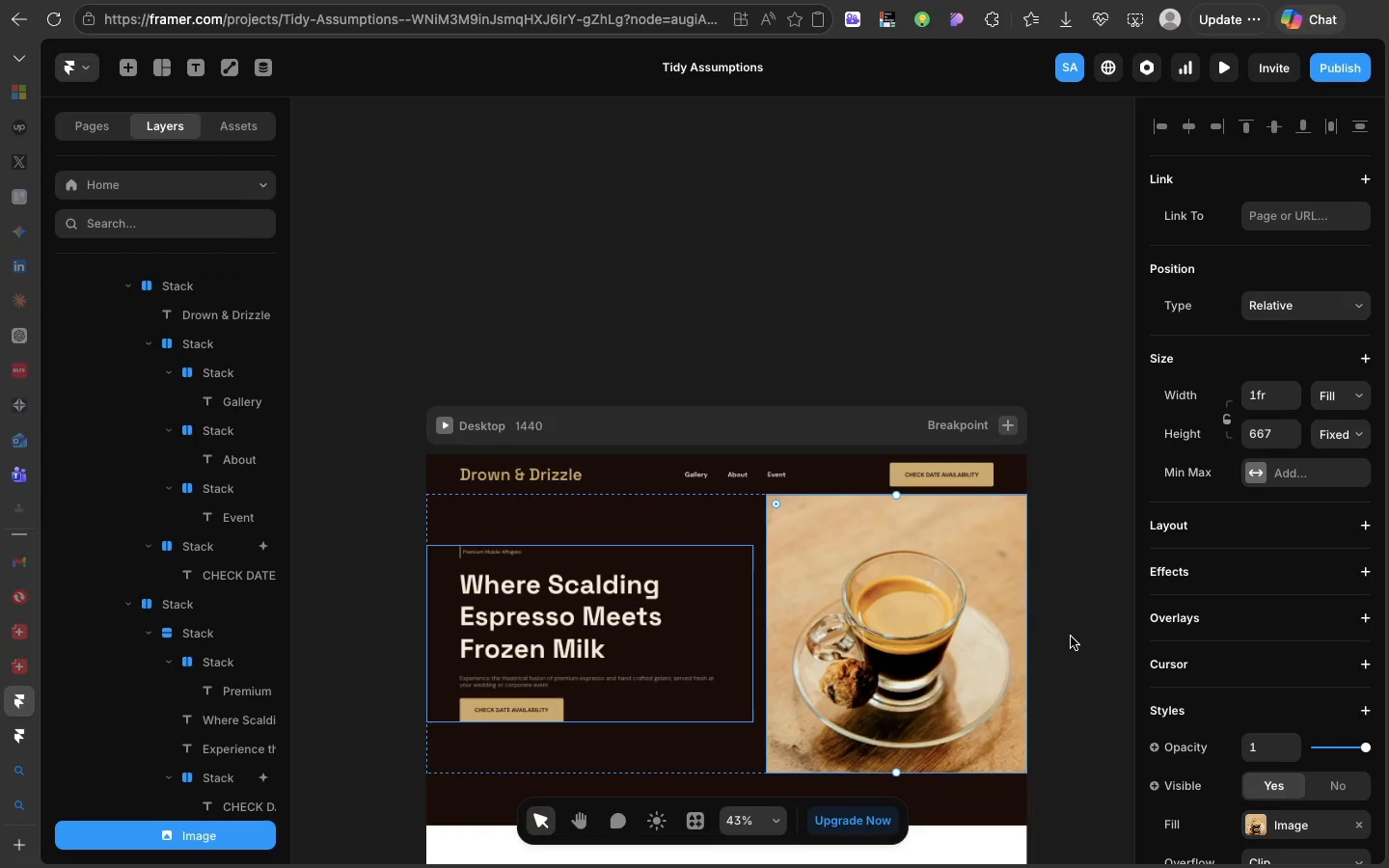 
scroll: coordinate [1130, 458], scroll_direction: up, amount: 4.0
 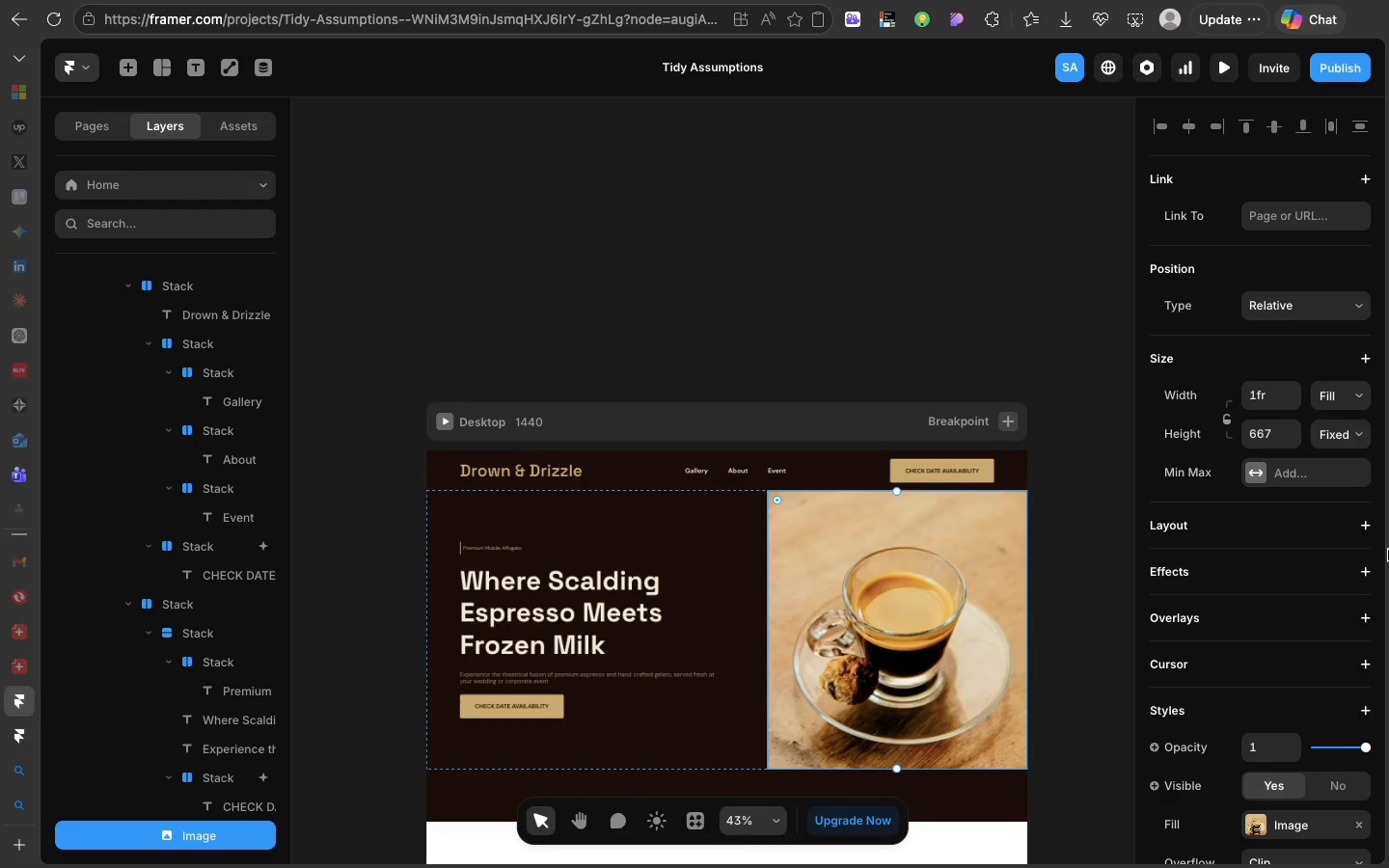 
scroll: coordinate [1108, 242], scroll_direction: down, amount: 35.0
 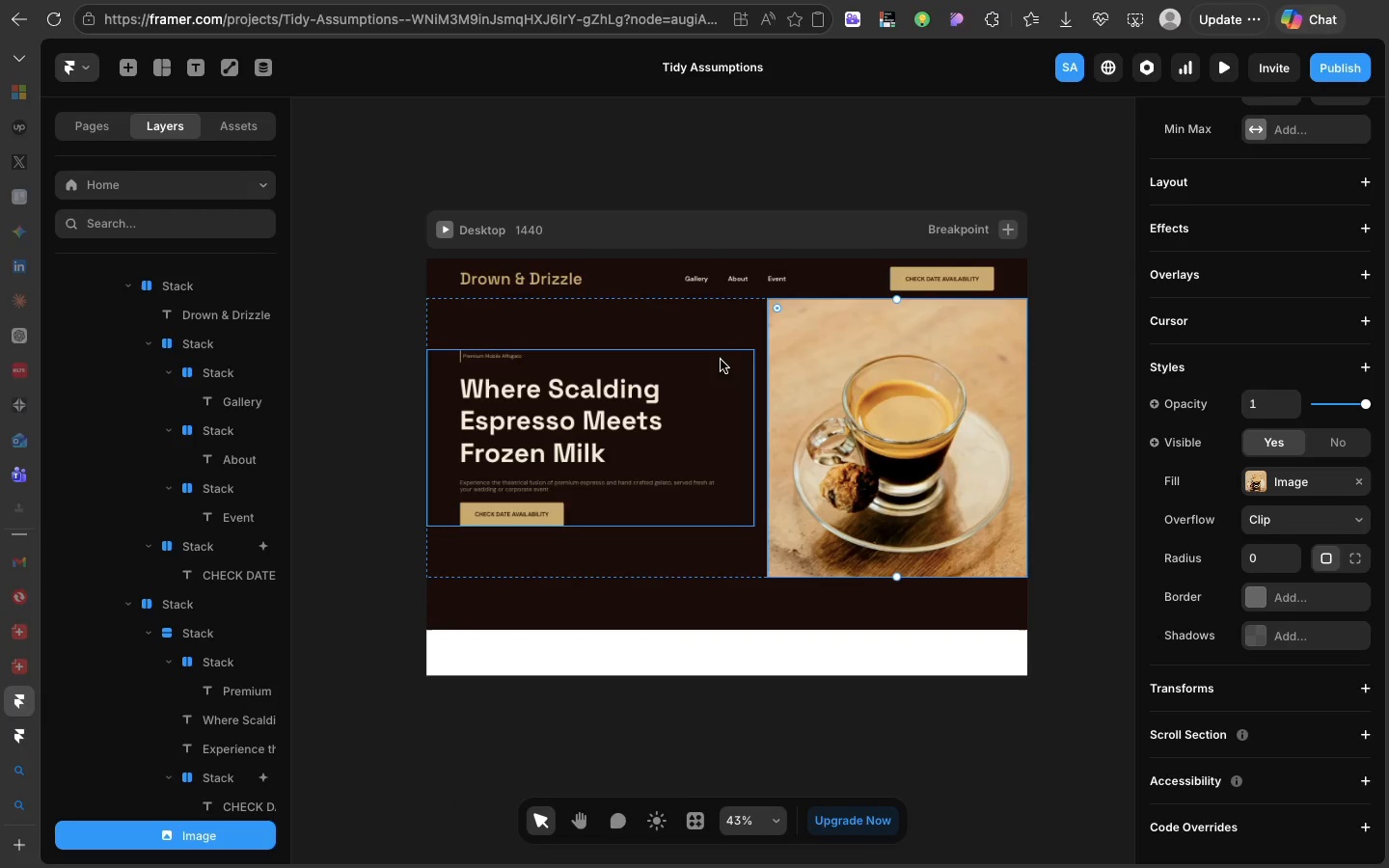 
left_click([721, 360])
 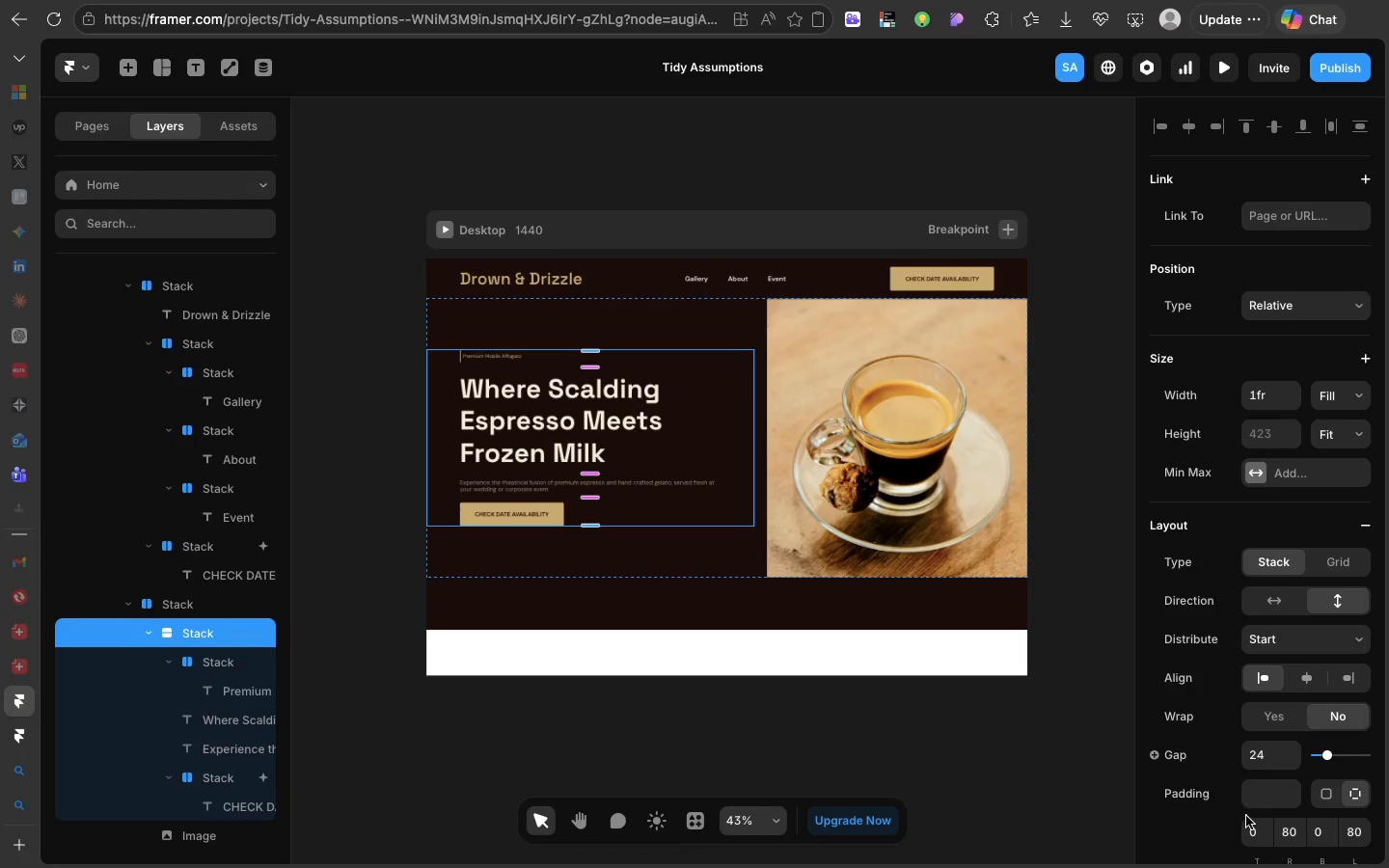 
left_click([1248, 794])
 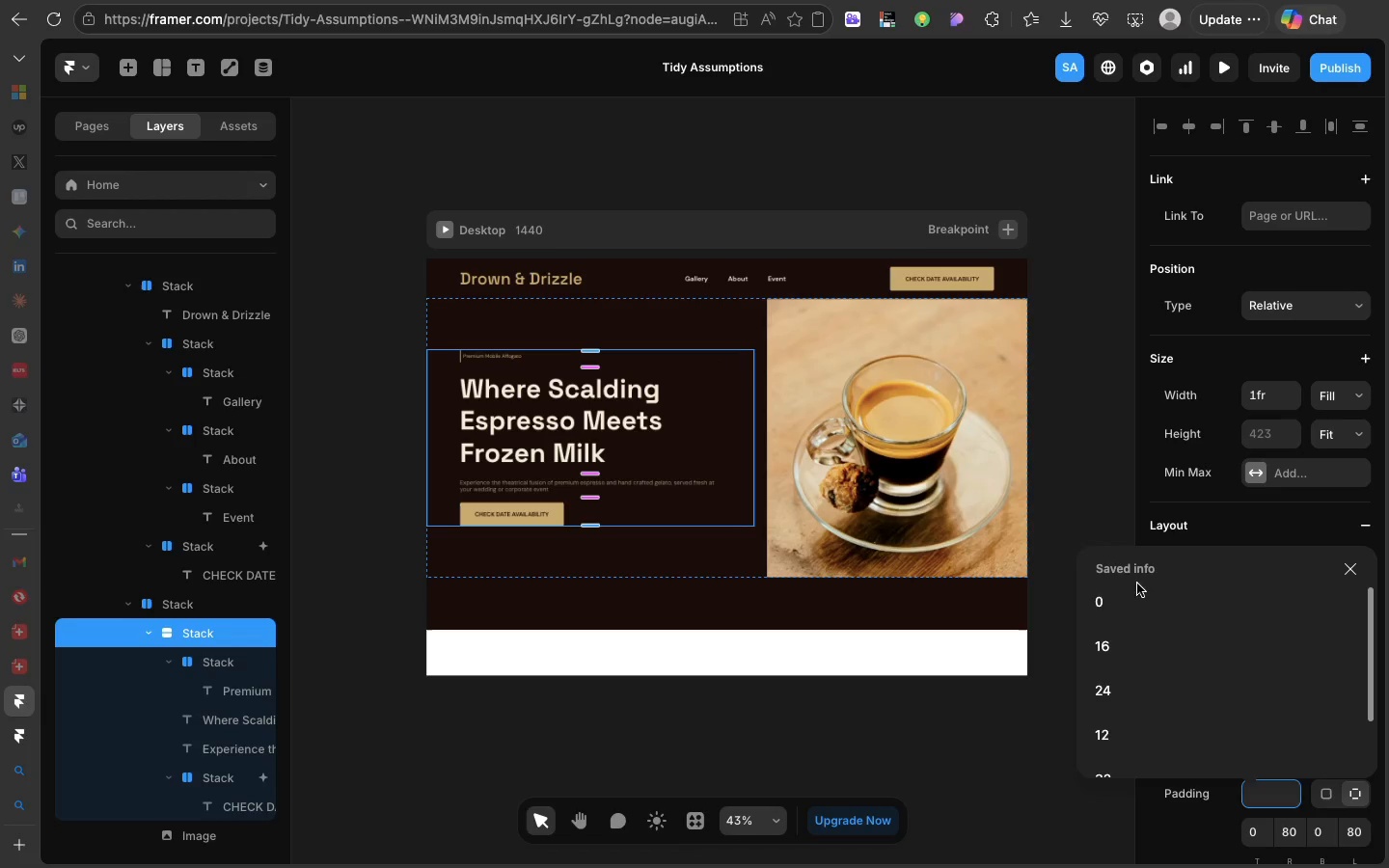 
left_click([1141, 626])
 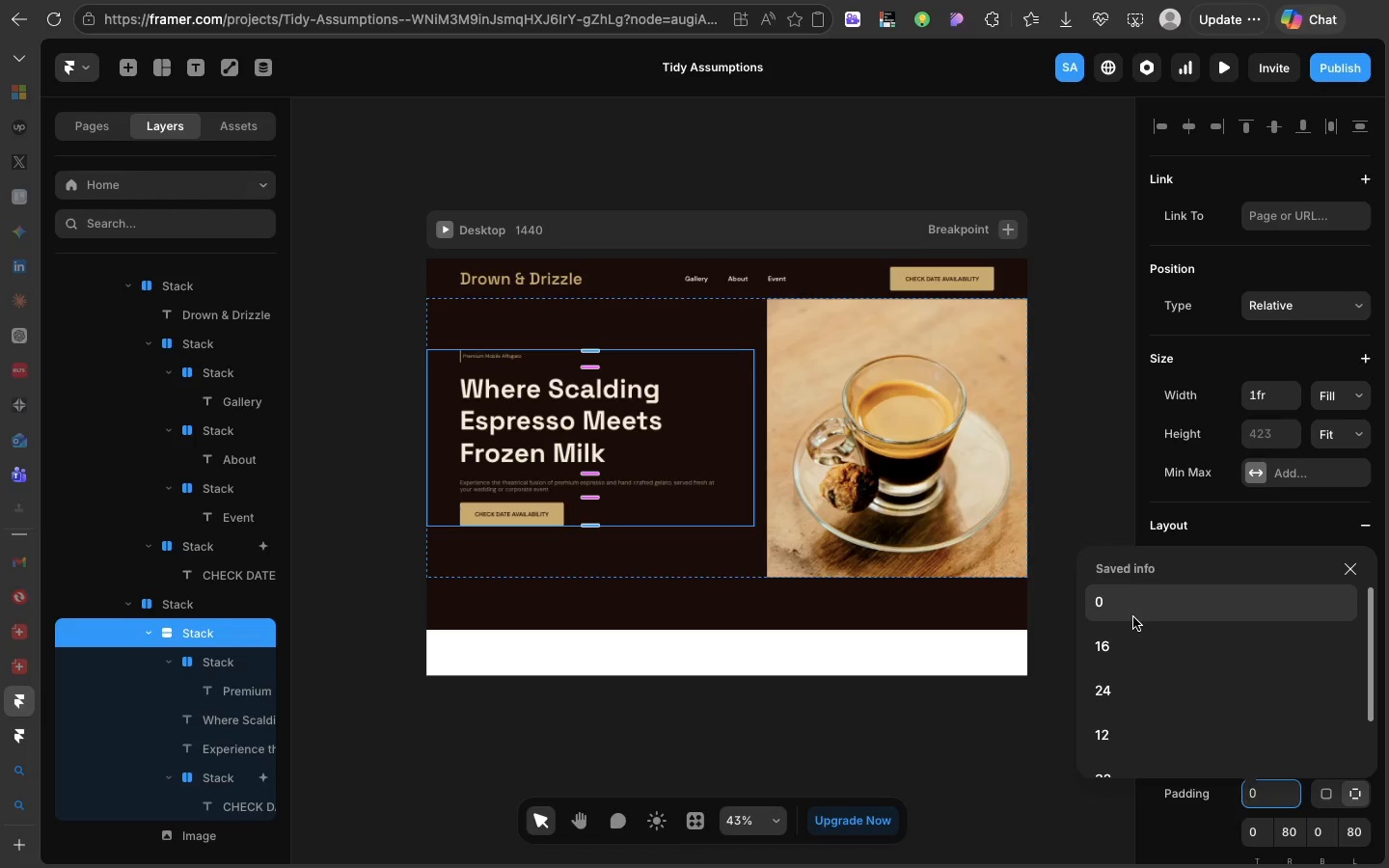 
left_click([1133, 617])
 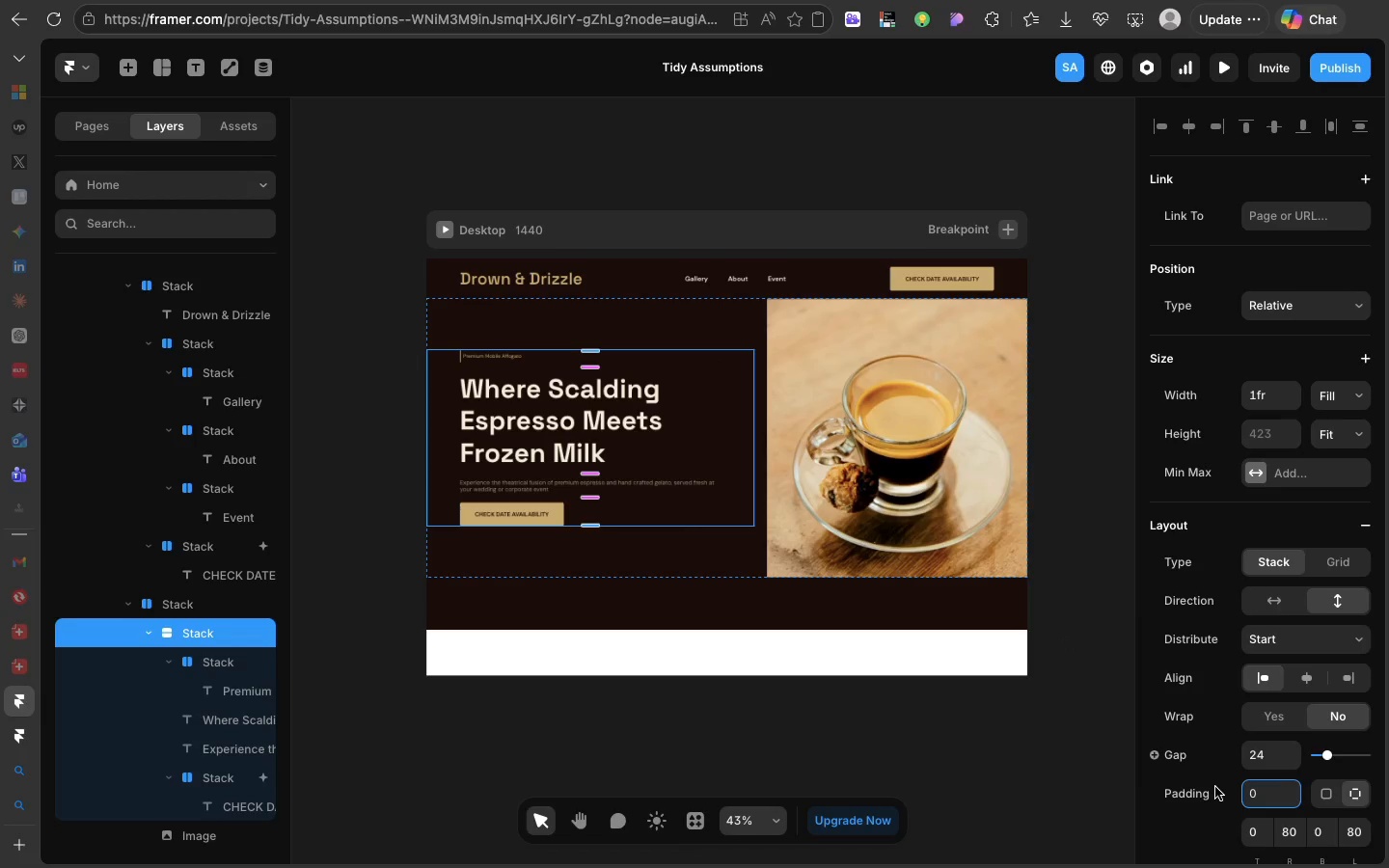 
right_click([1236, 785])
 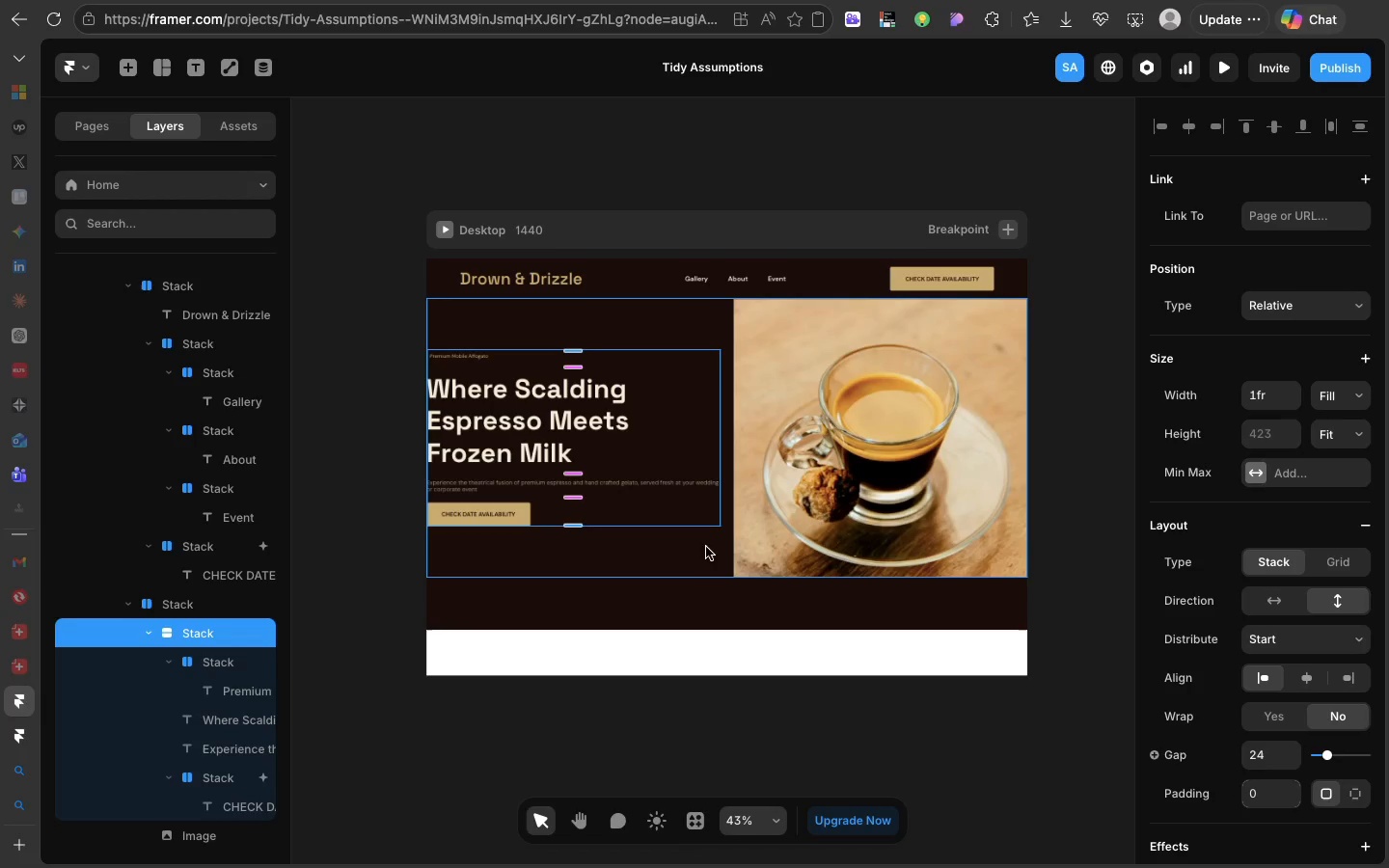 
right_click([712, 556])
 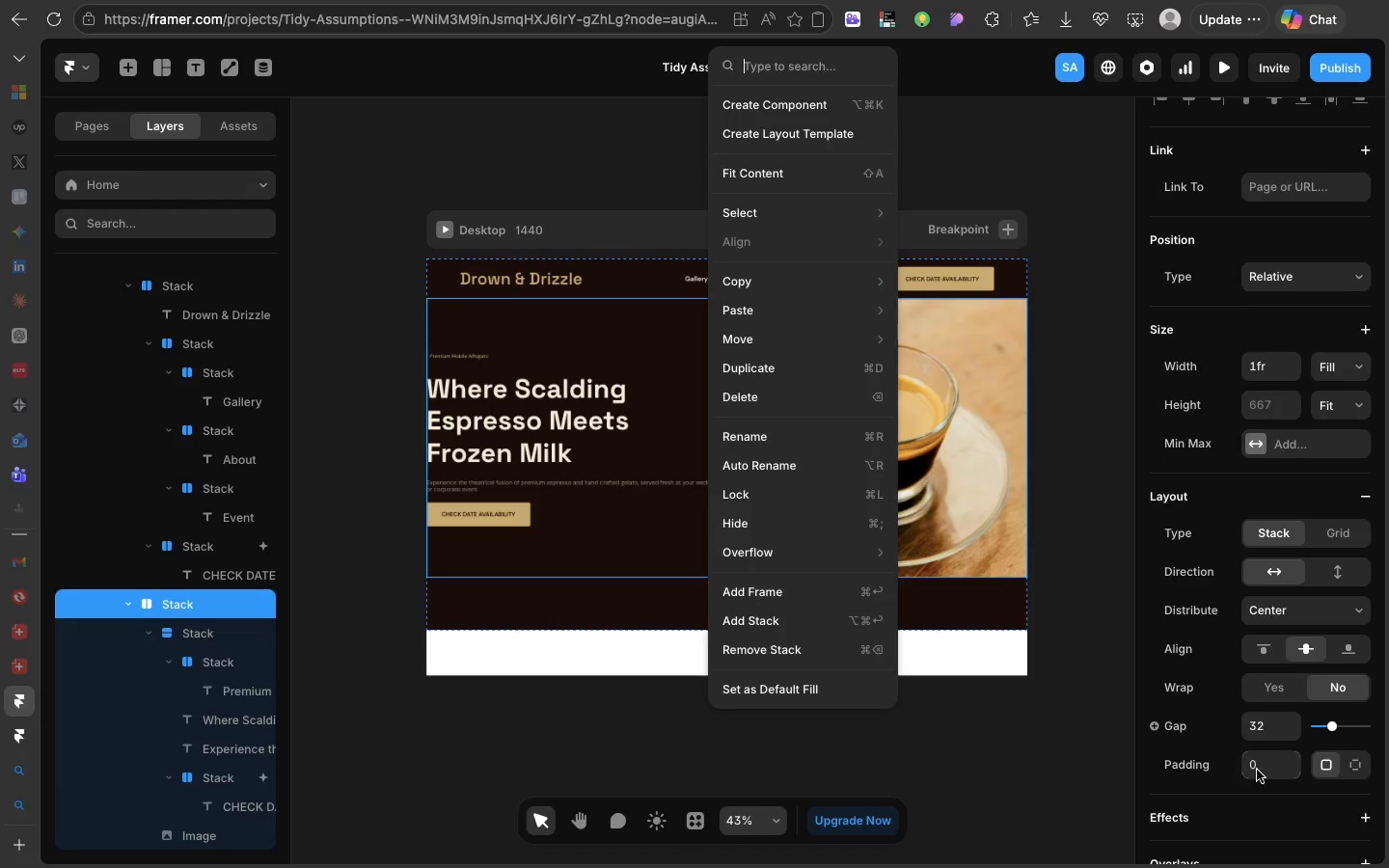 
left_click([1258, 772])
 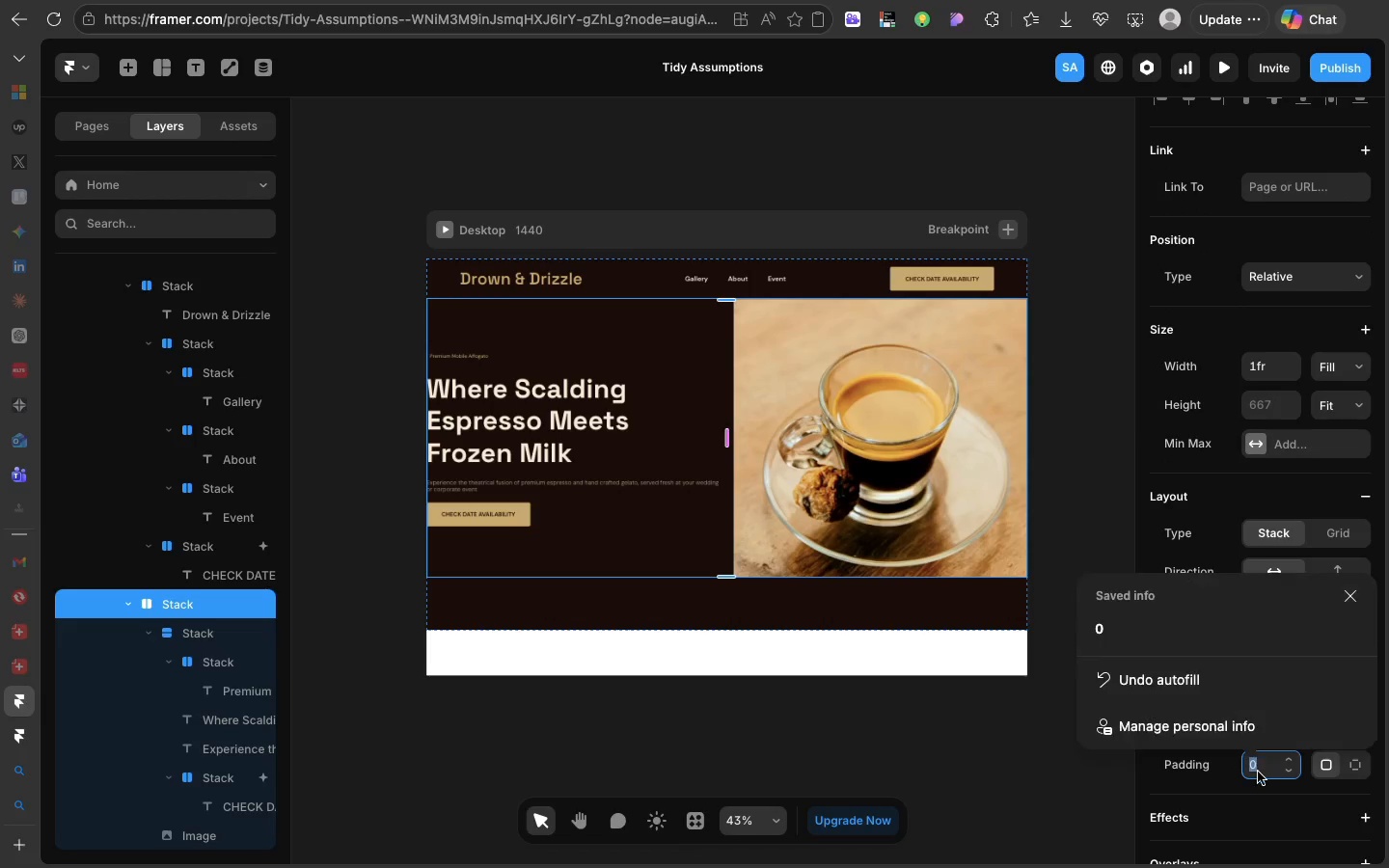 
left_click([1258, 772])
 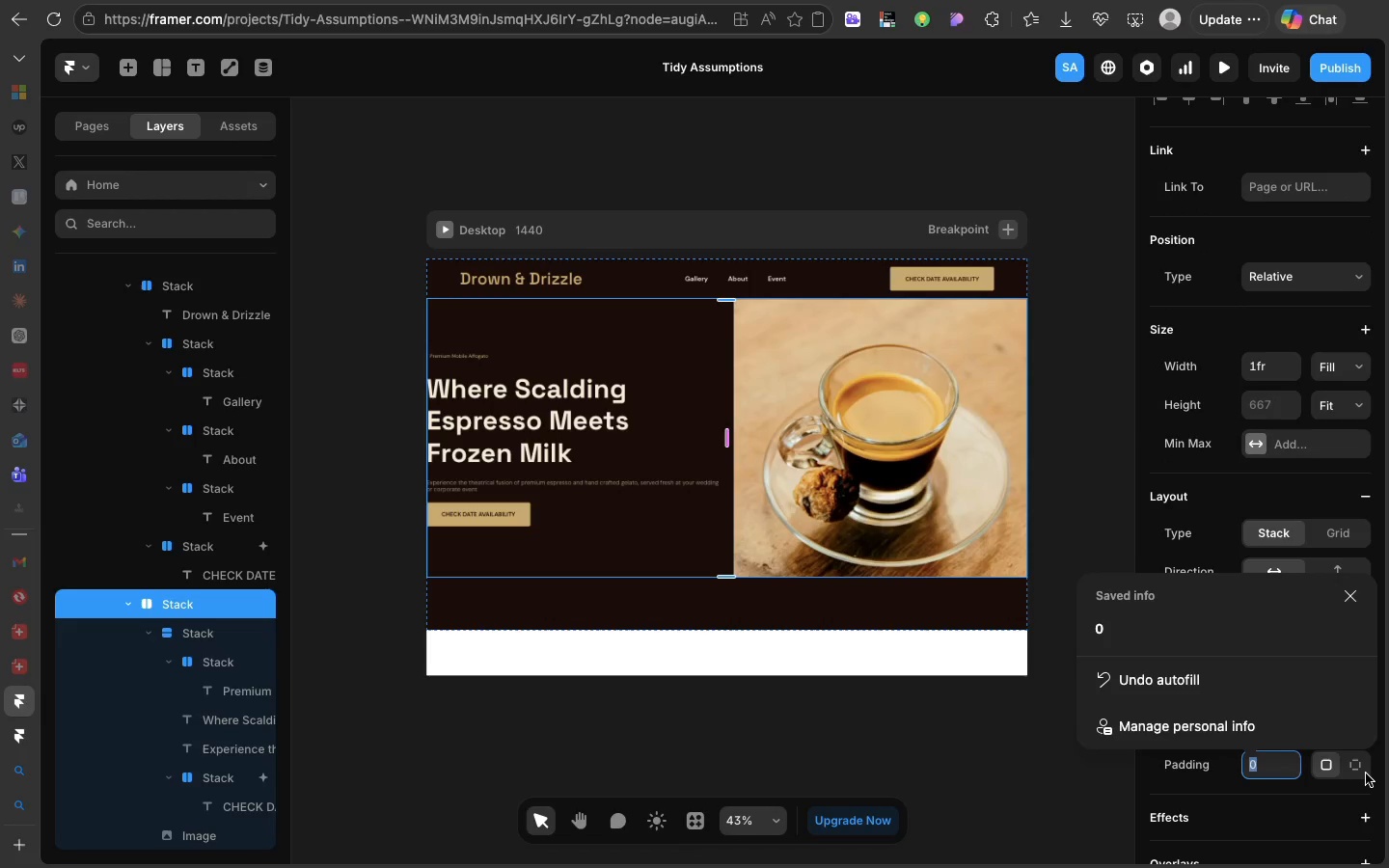 
left_click([1366, 773])
 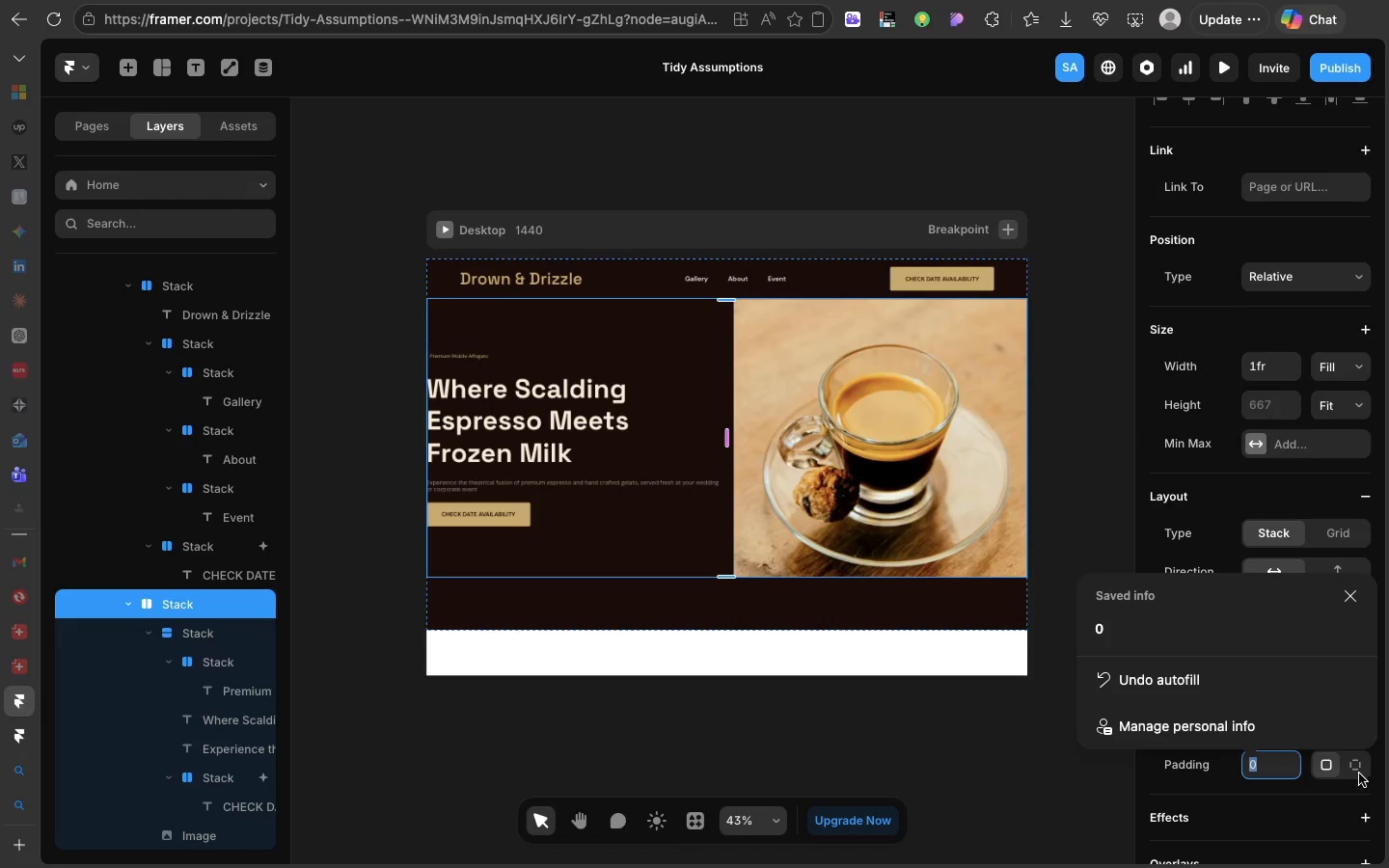 
left_click([1359, 773])
 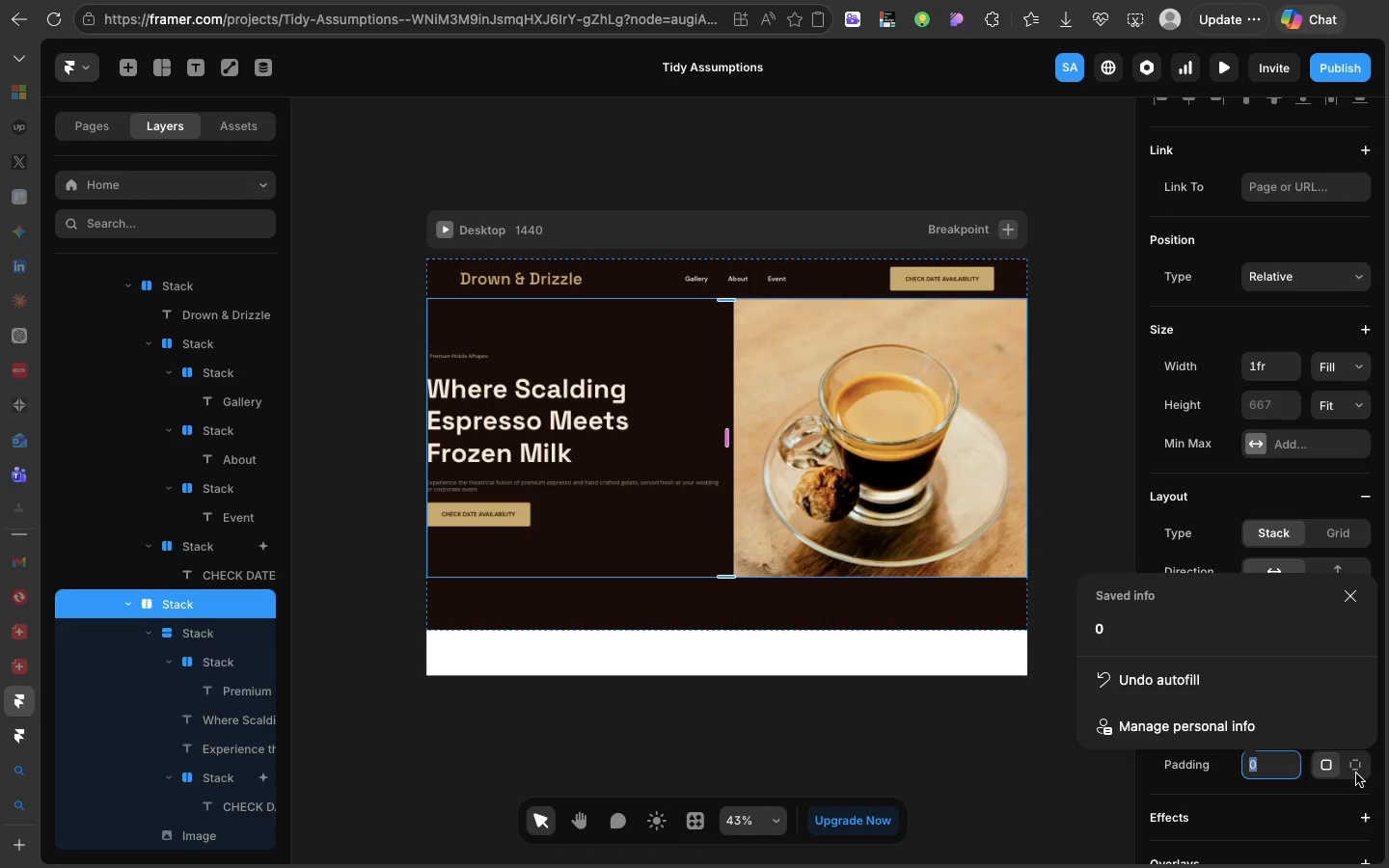 
left_click([1356, 773])
 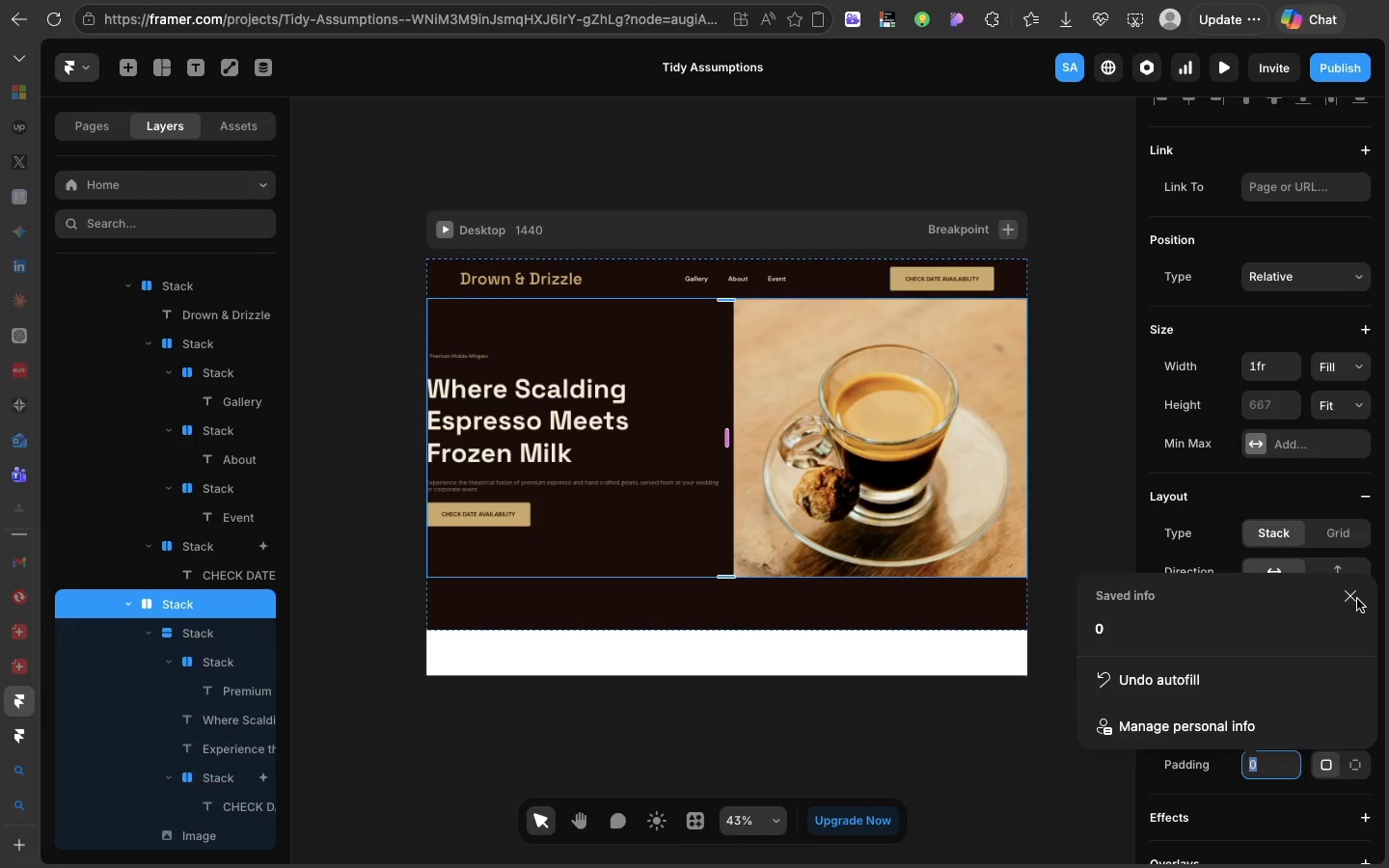 
left_click([1357, 599])
 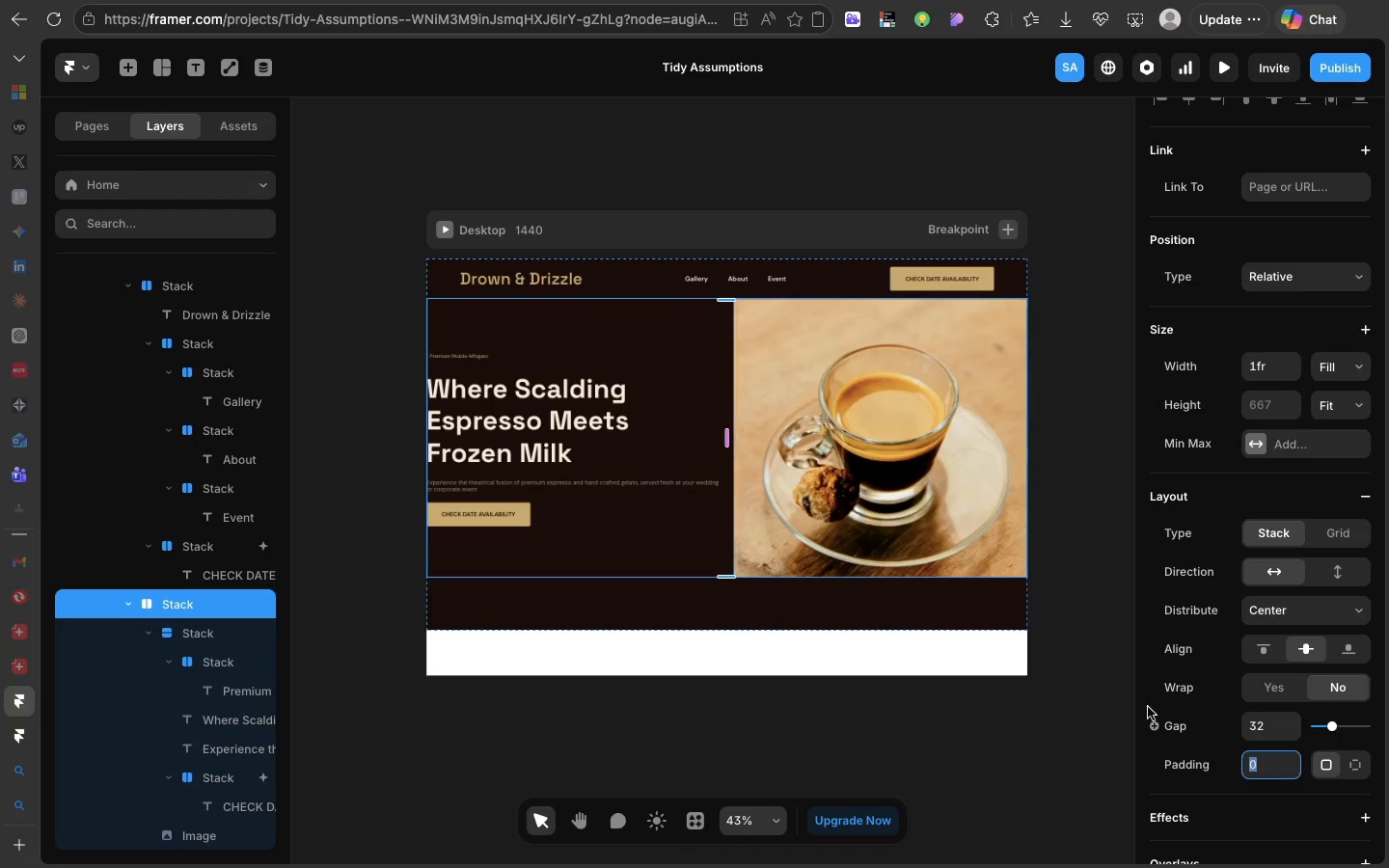 
wait(6.11)
 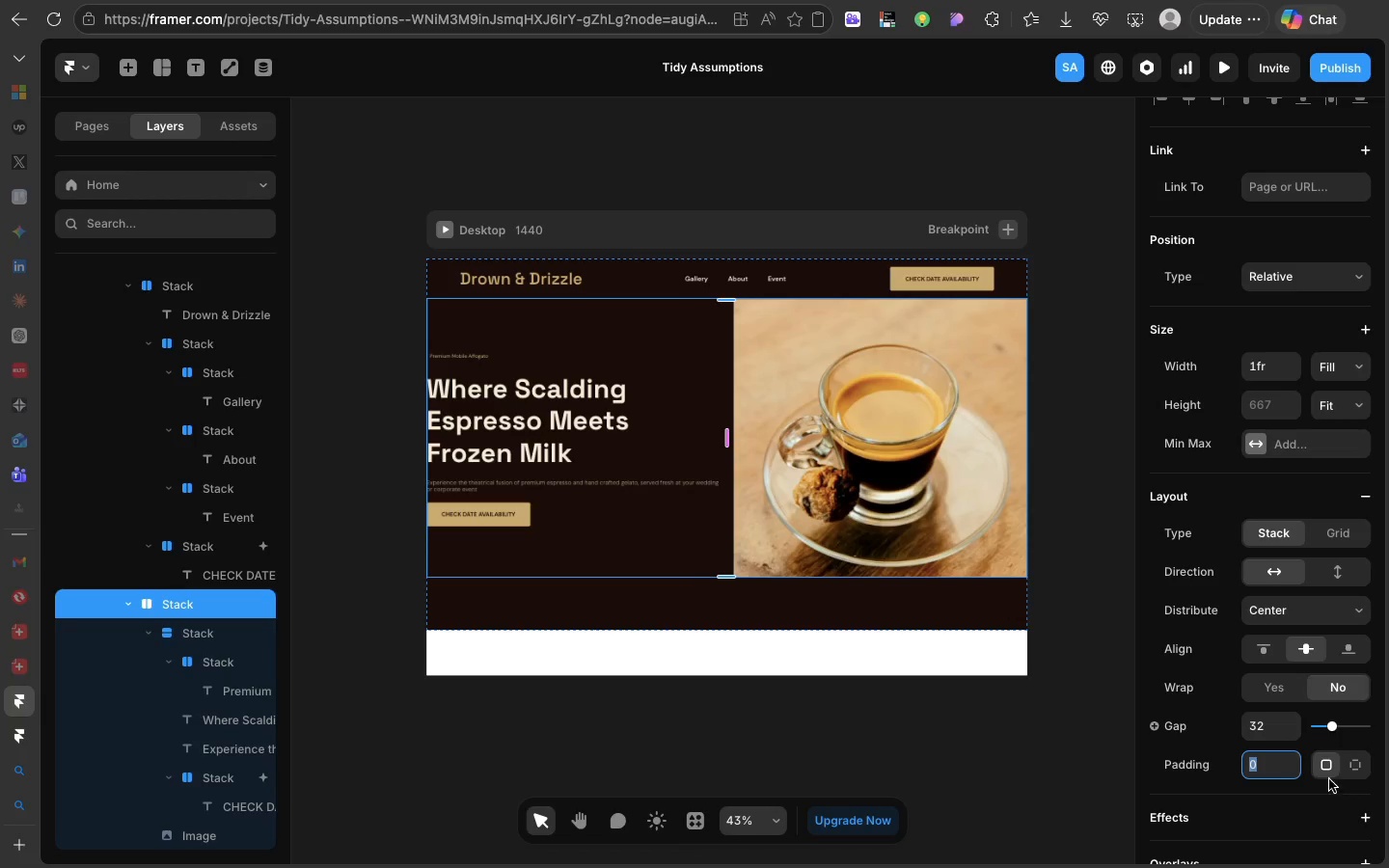 
left_click([1345, 769])
 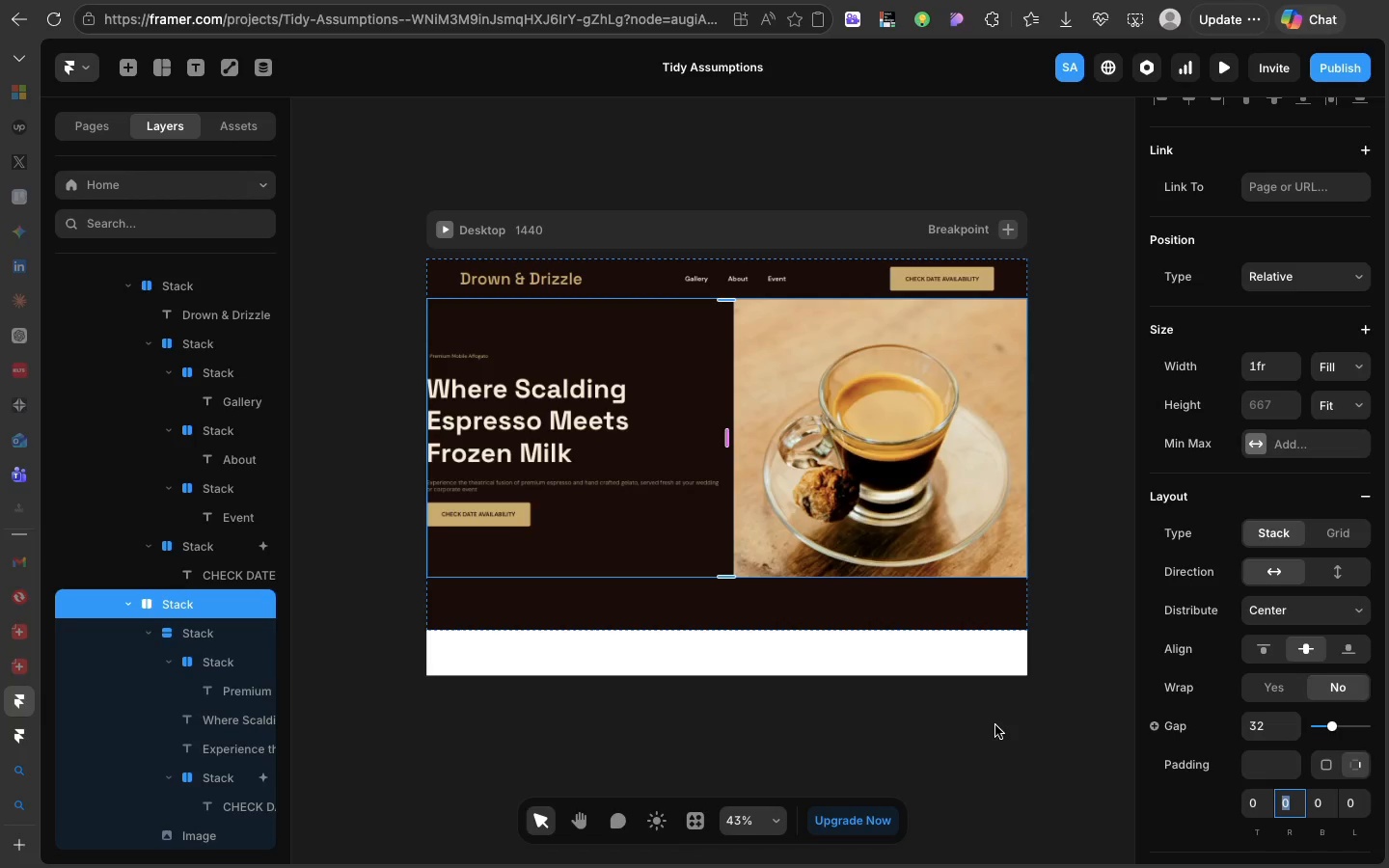 
type(80)
 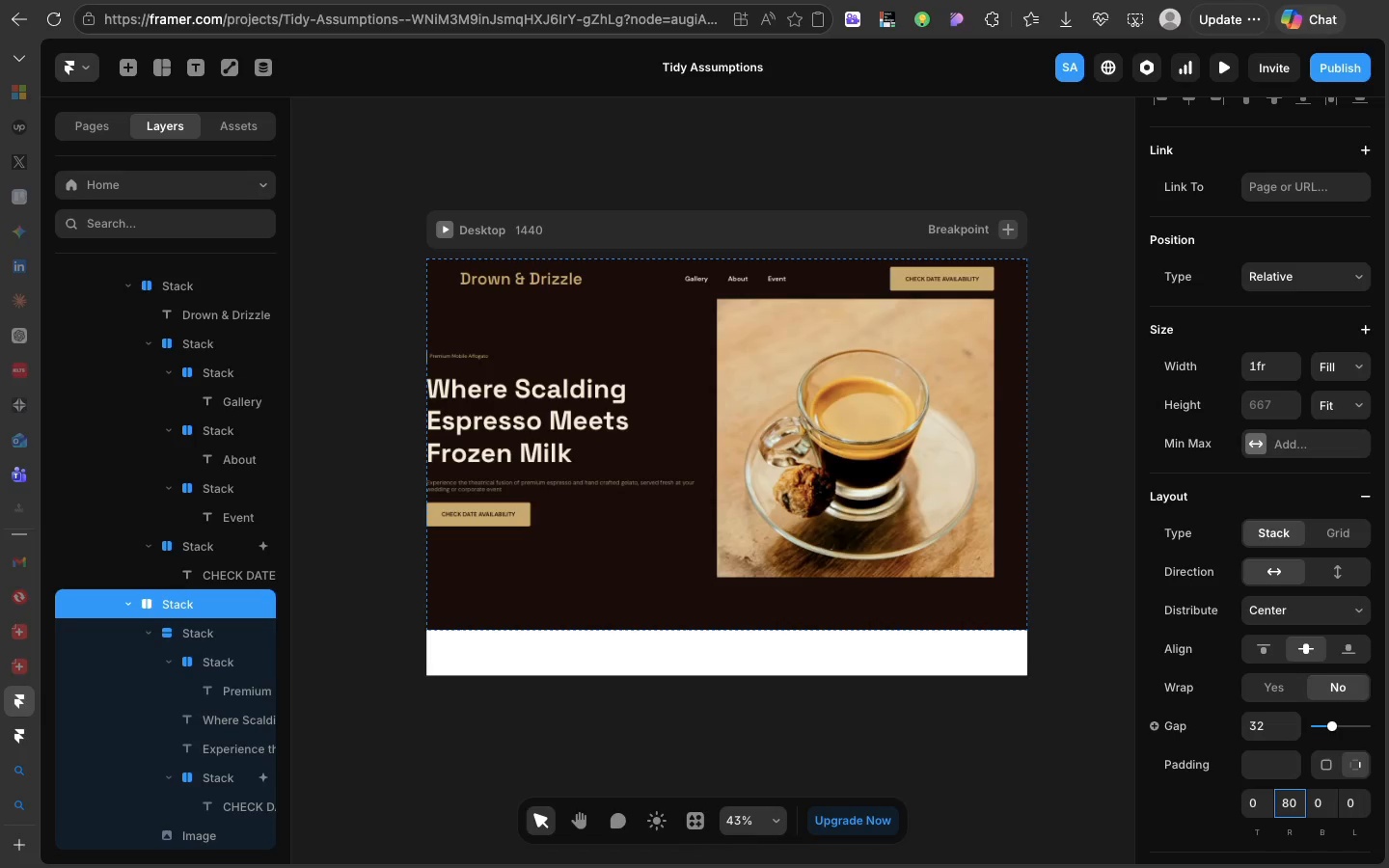 
key(Enter)
 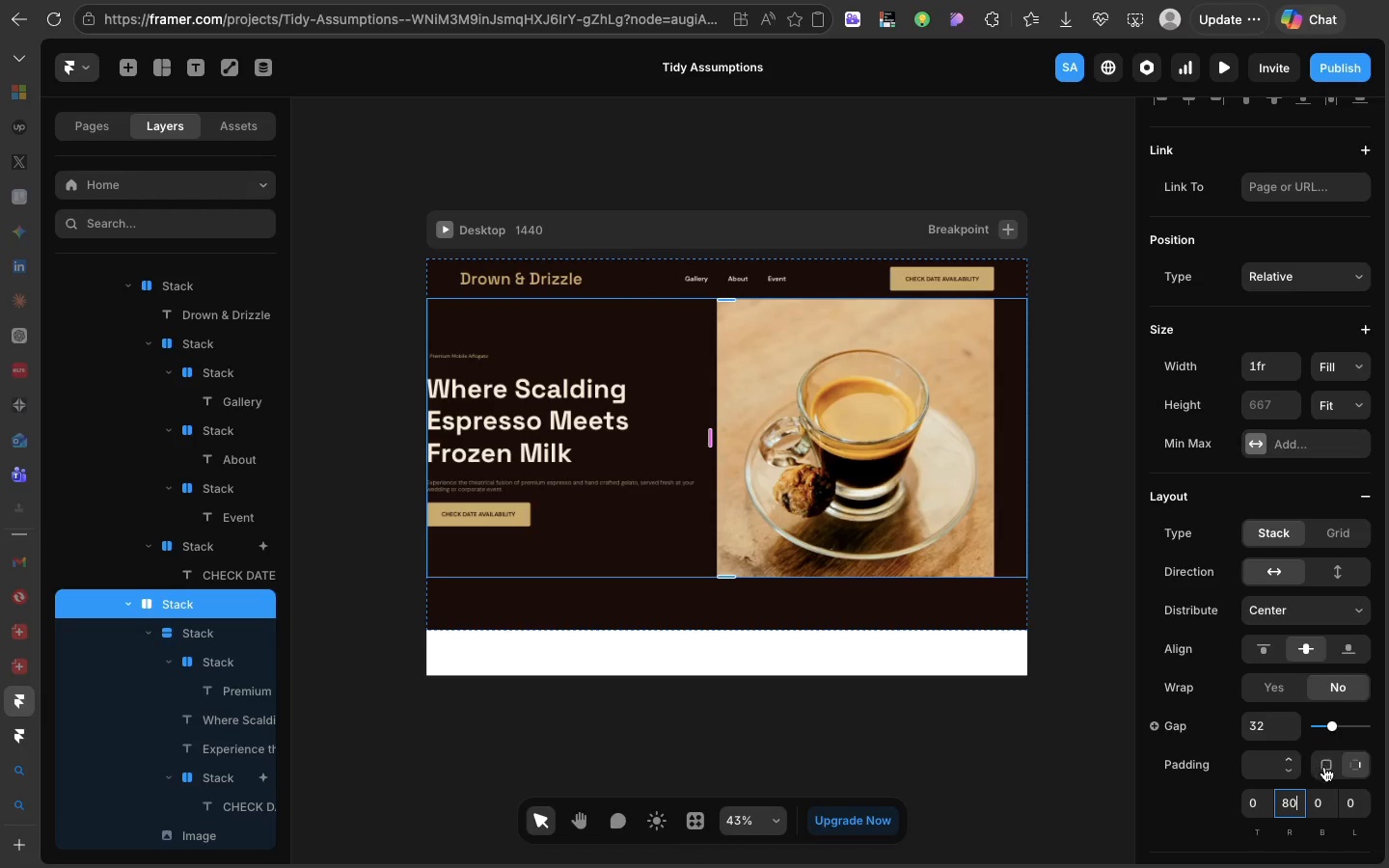 
left_click([1359, 792])
 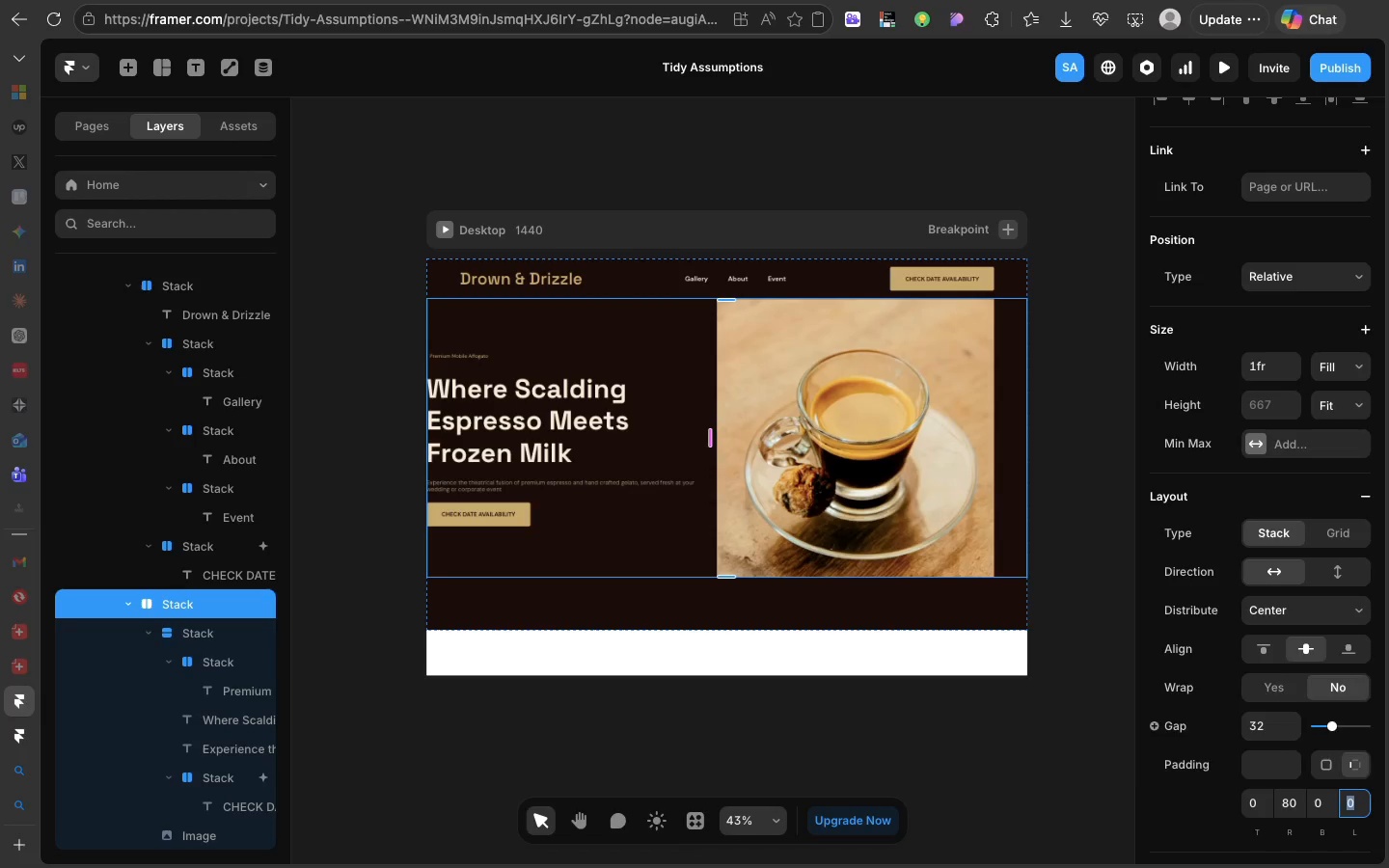 
type(80)
 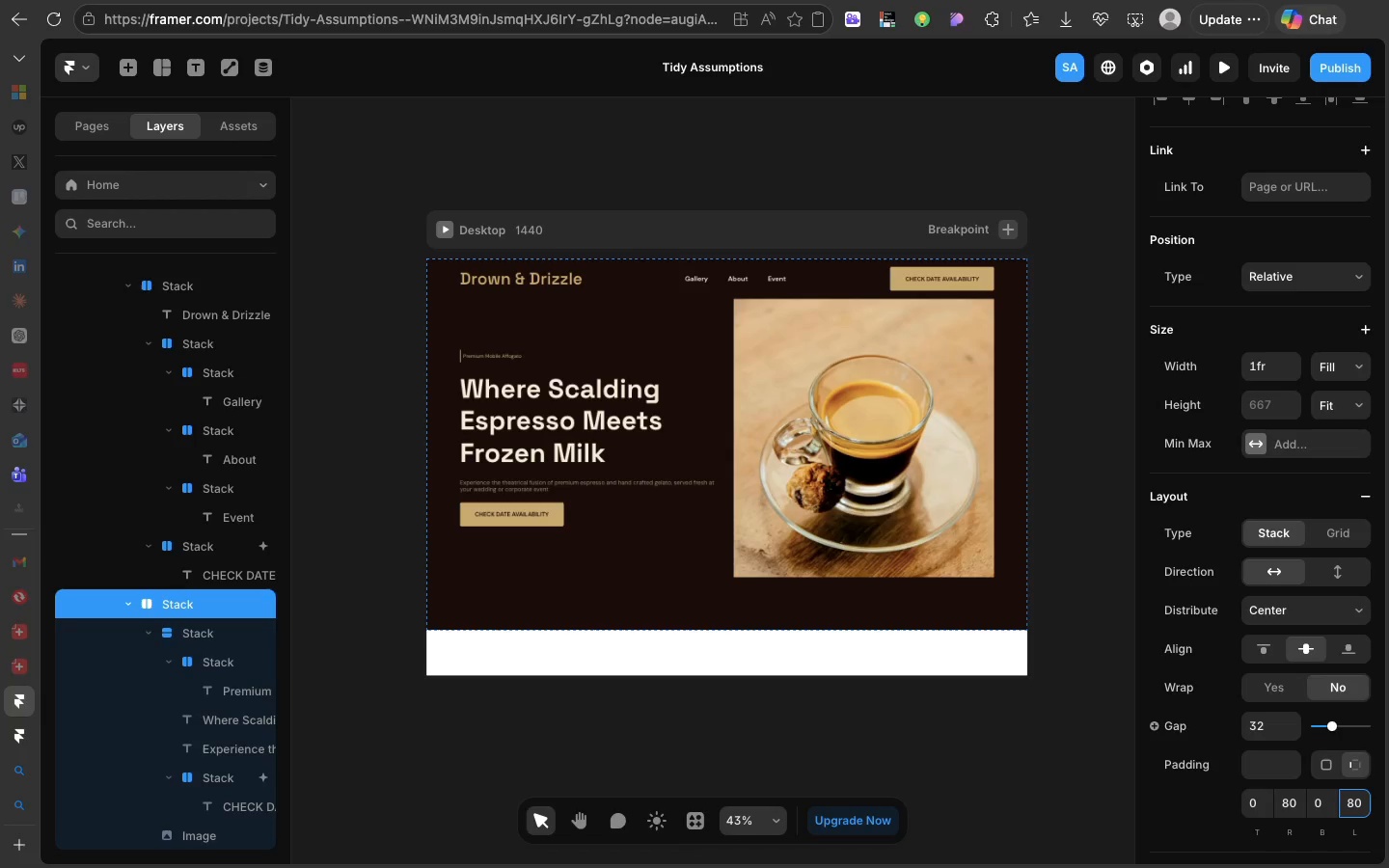 
key(Enter)
 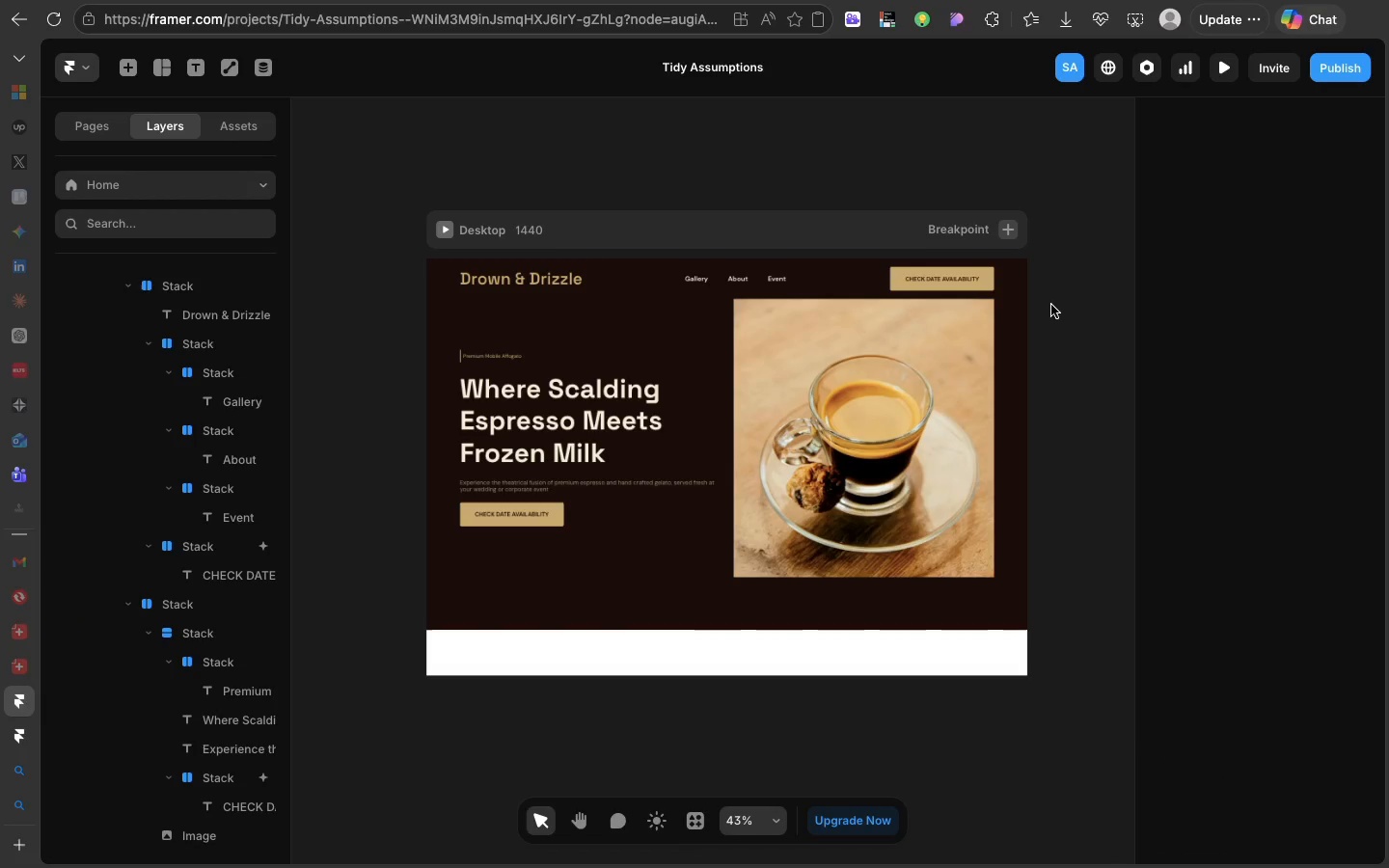 
wait(5.18)
 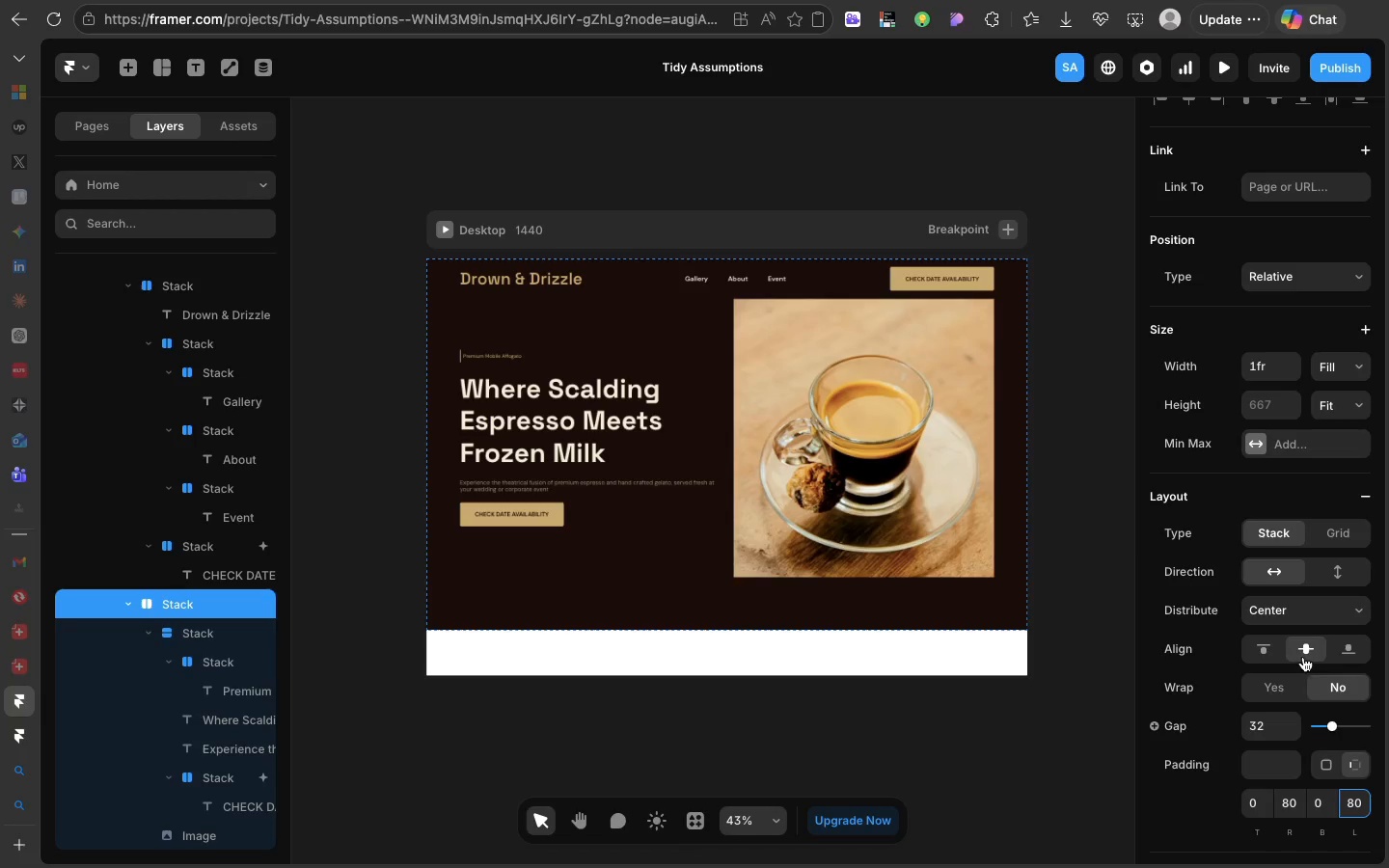 
mouse_move([994, 356])
 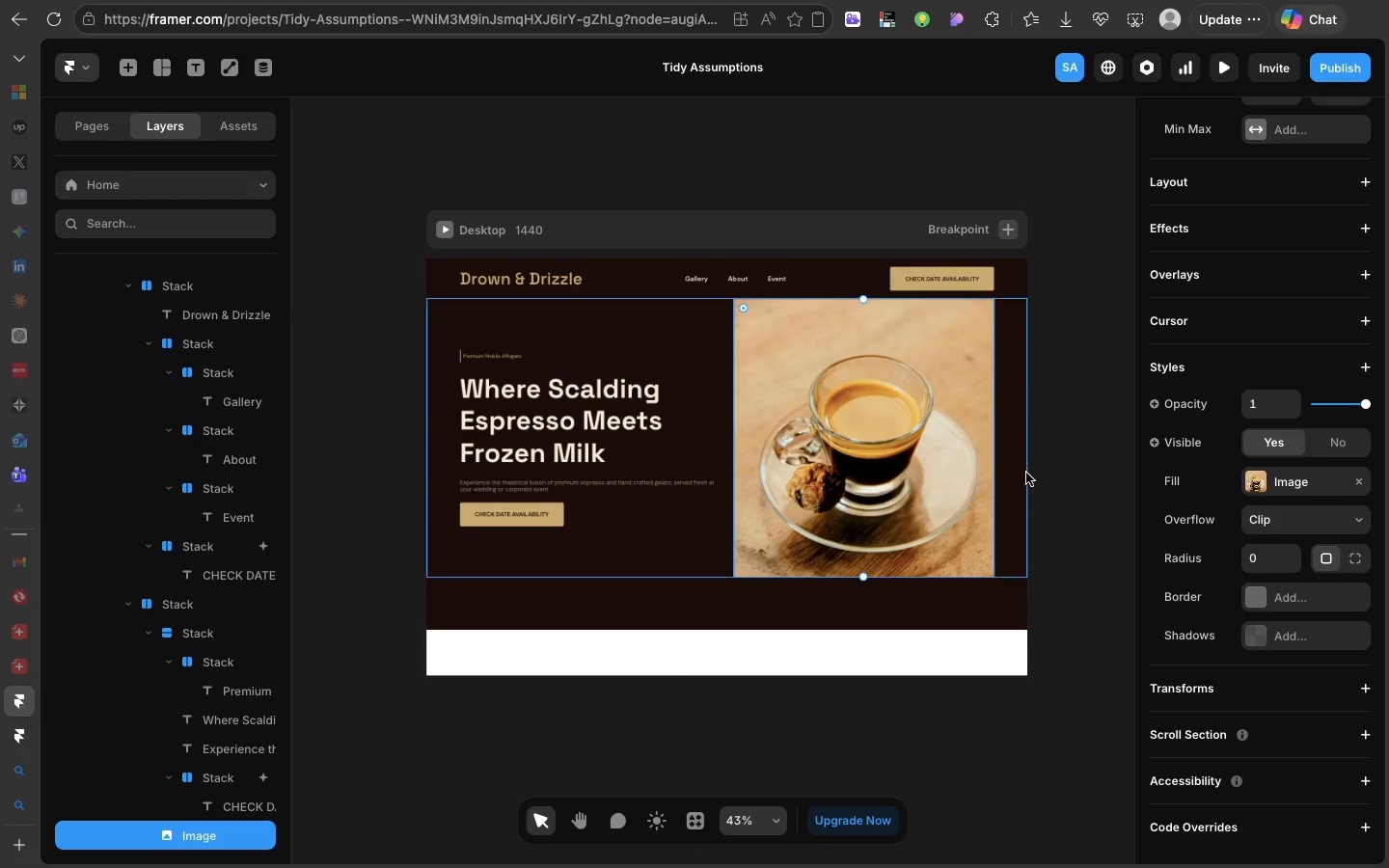 
left_click([1026, 473])
 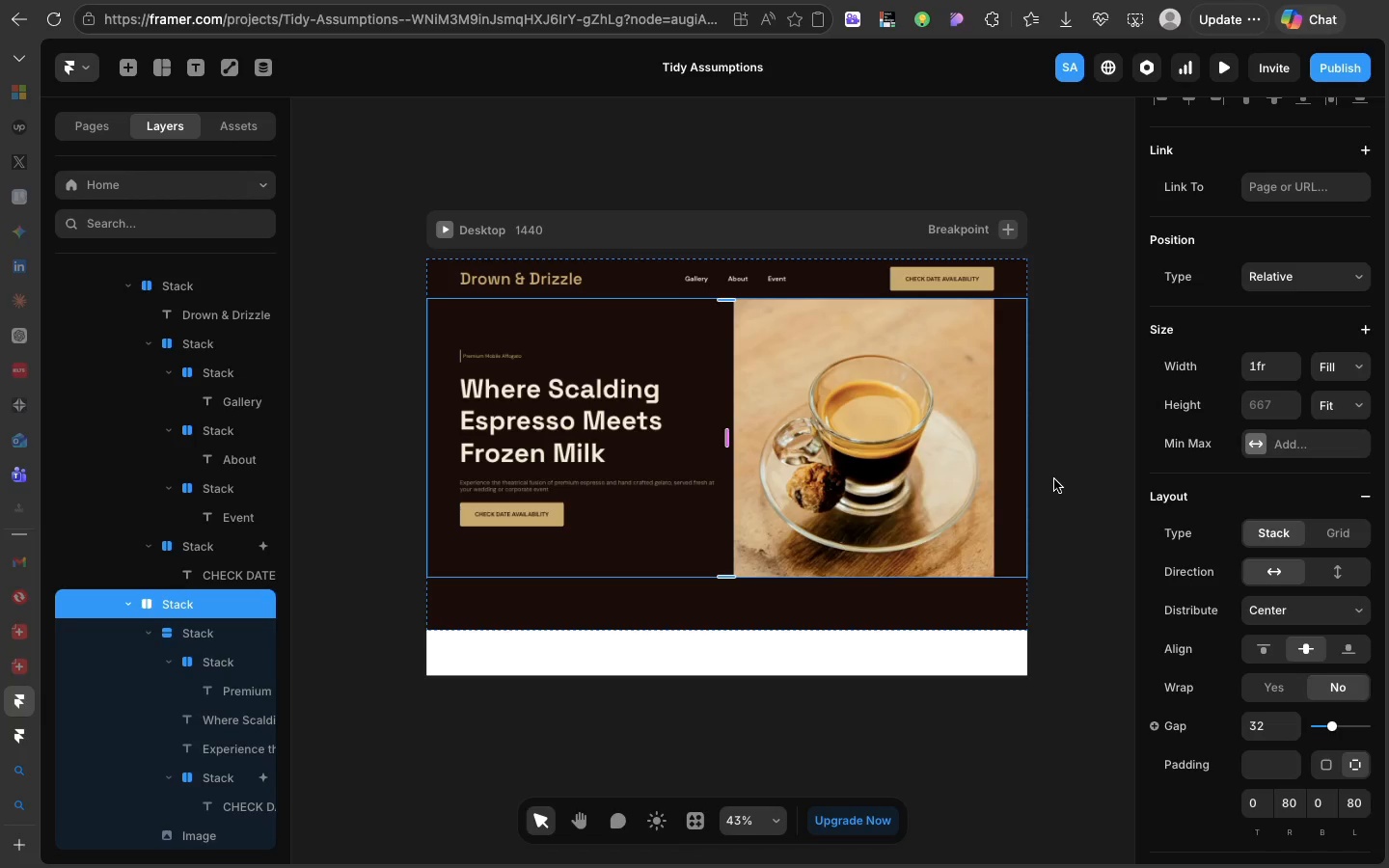 
wait(20.28)
 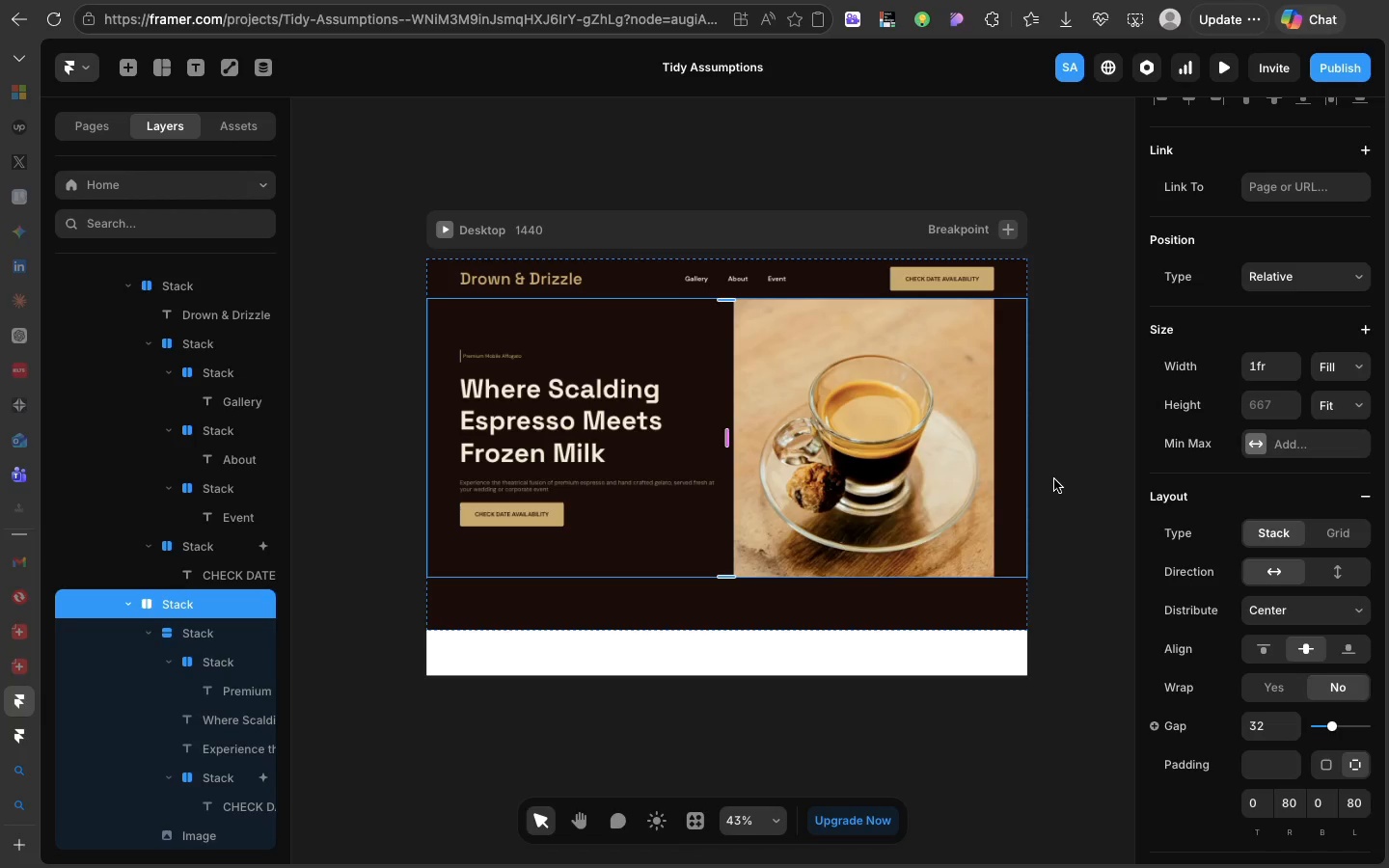 
scroll: coordinate [41, 766], scroll_direction: down, amount: 2.0
 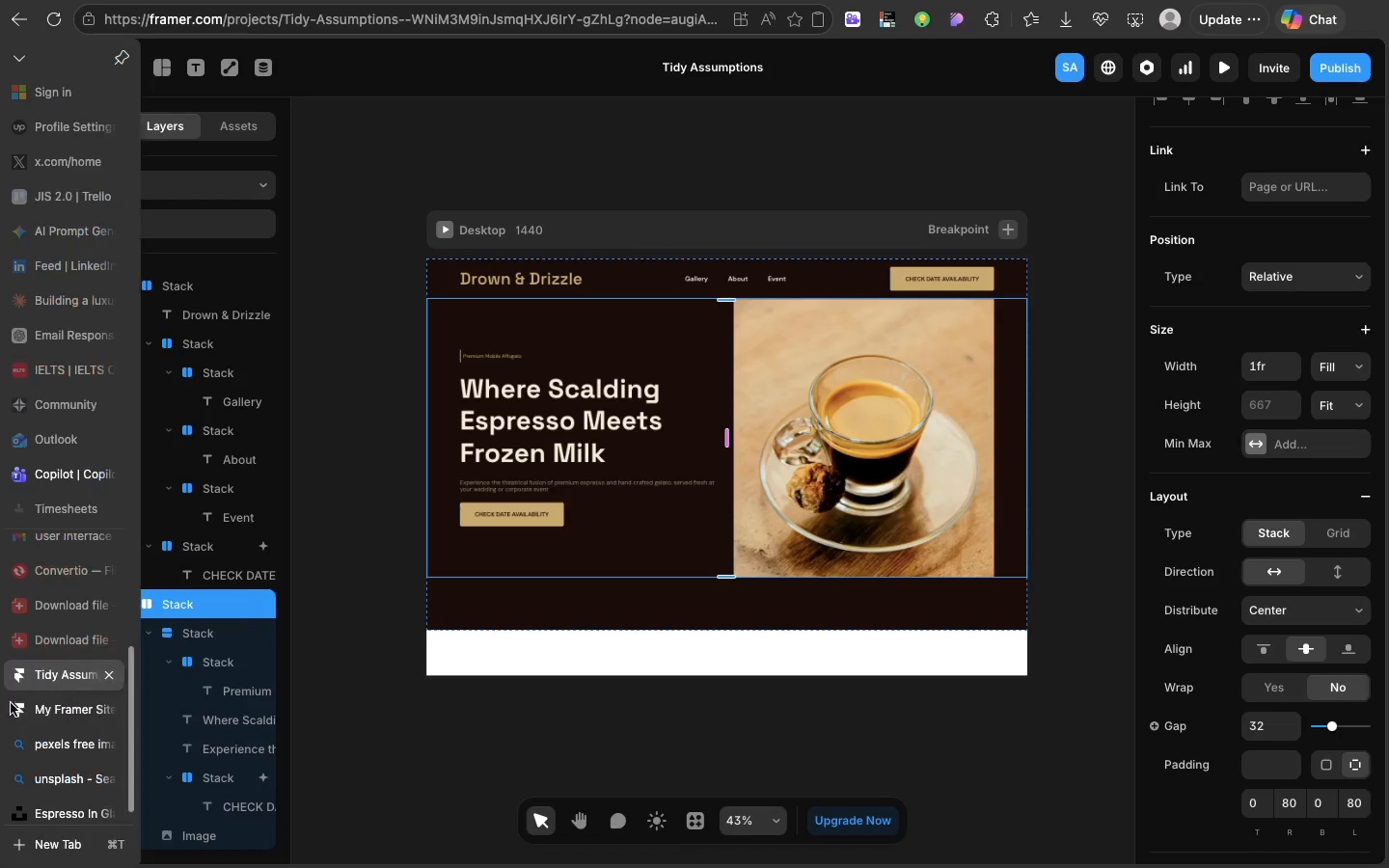 
scroll: coordinate [11, 703], scroll_direction: up, amount: 2.0
 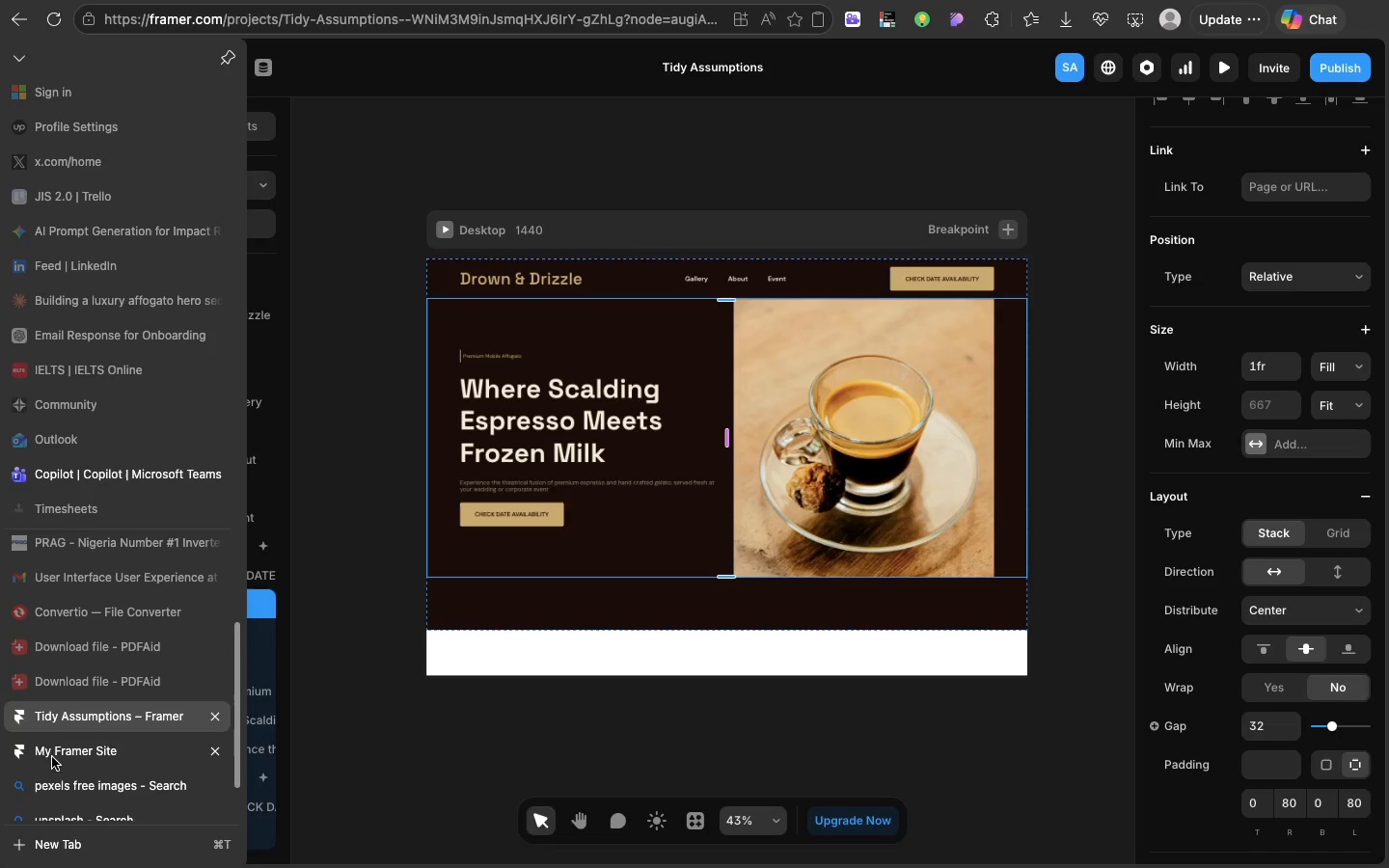 
scroll: coordinate [59, 760], scroll_direction: down, amount: 7.0
 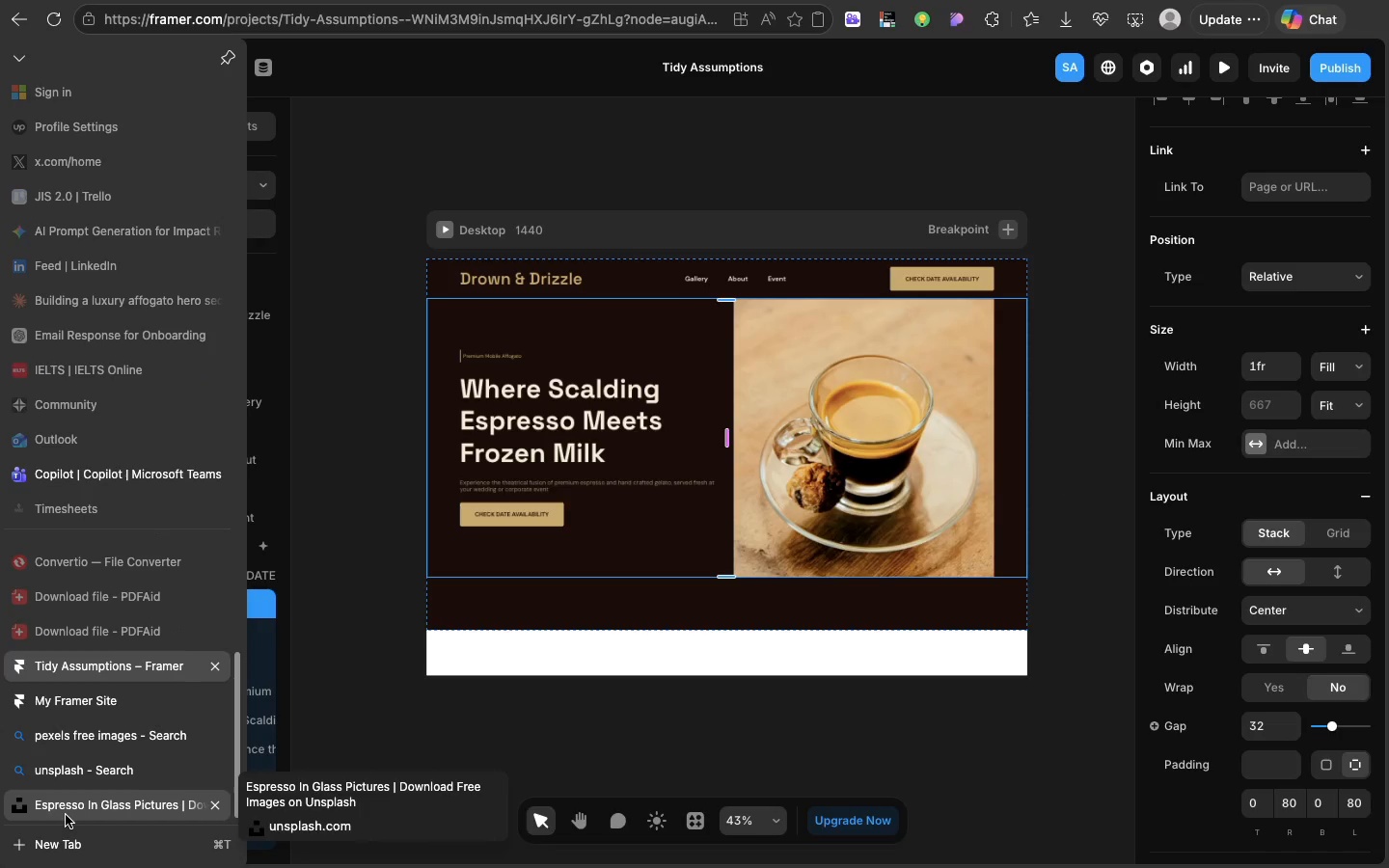 
left_click([66, 815])
 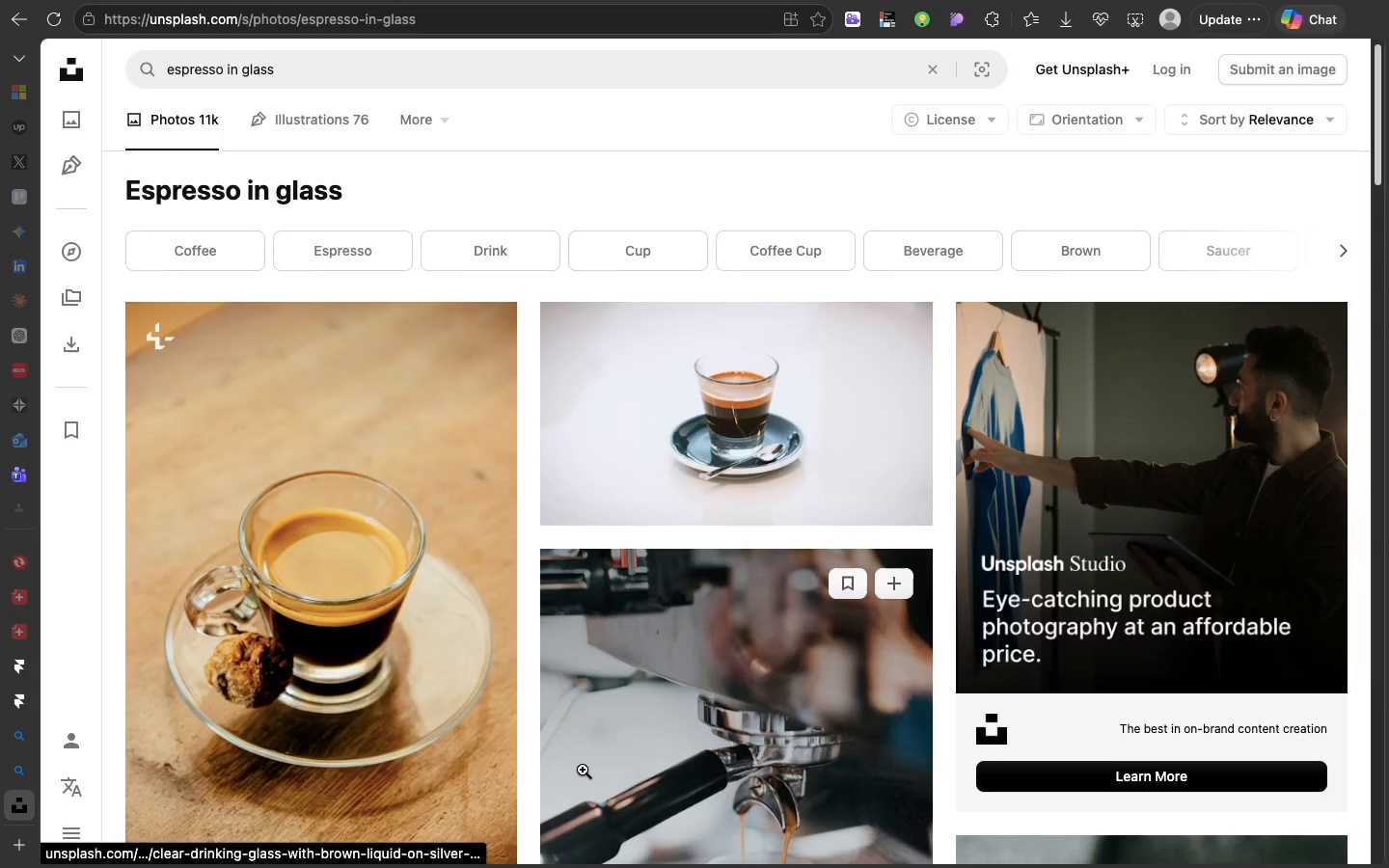 
scroll: coordinate [590, 782], scroll_direction: down, amount: 54.0
 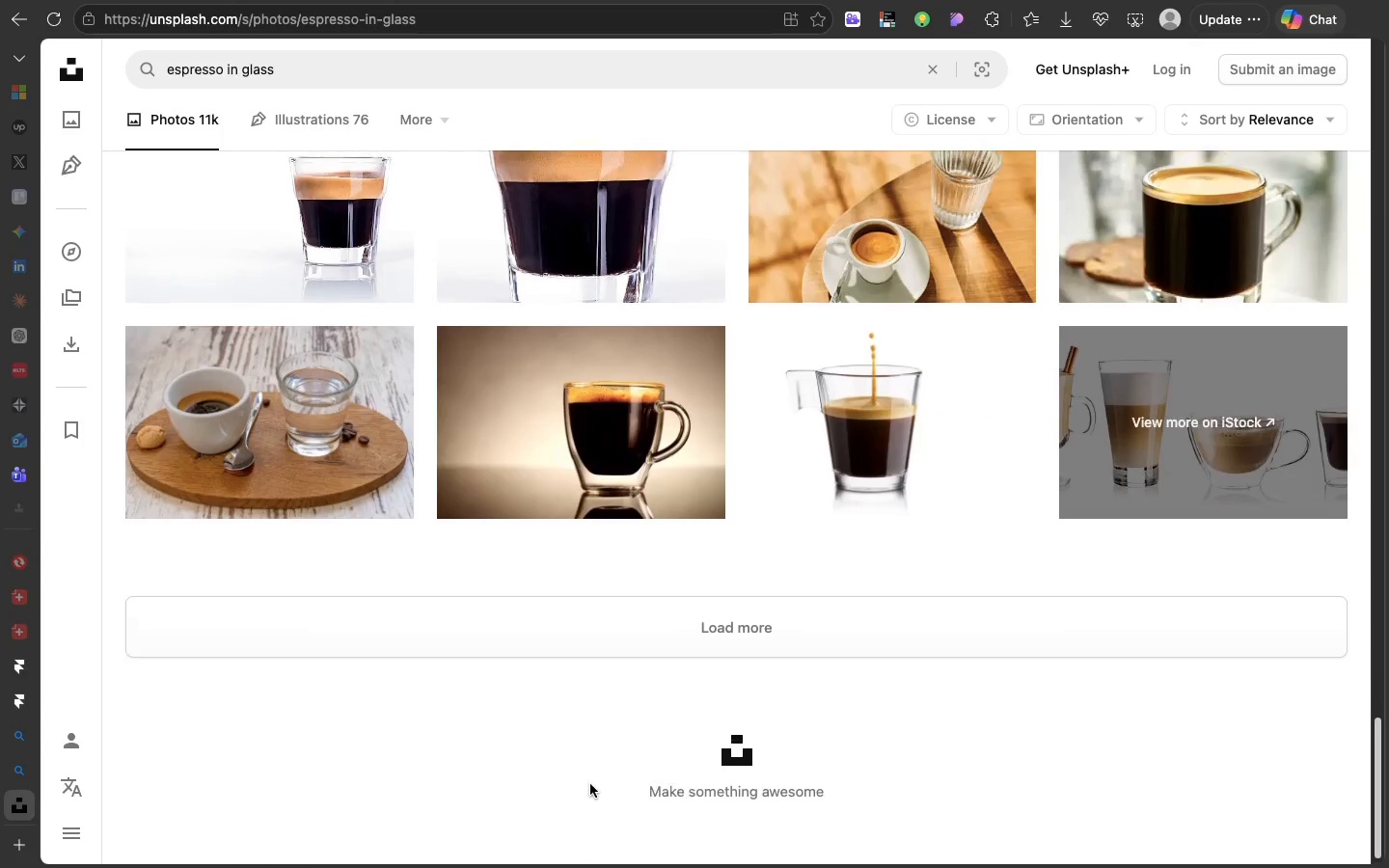 
scroll: coordinate [658, 677], scroll_direction: up, amount: 72.0
 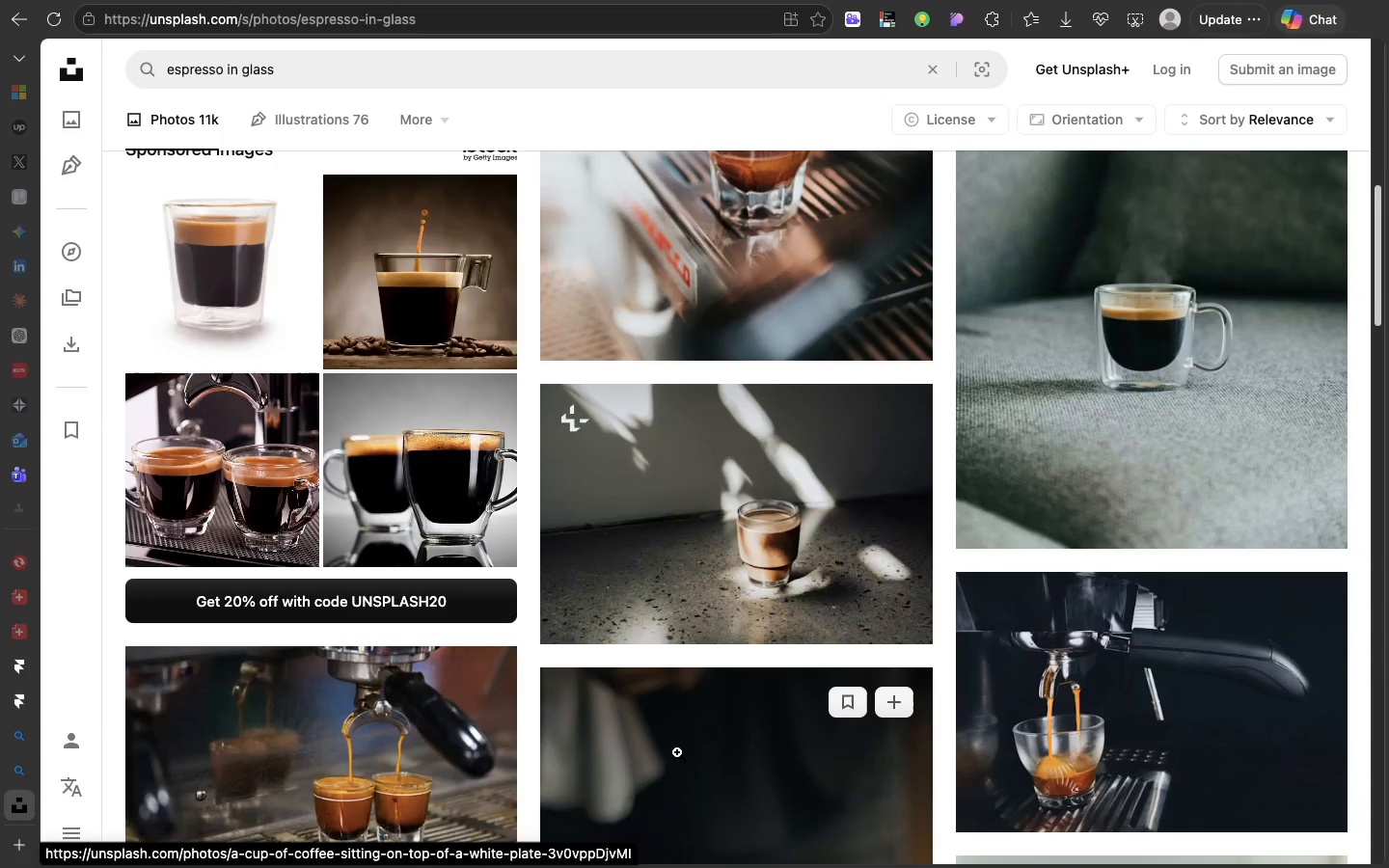 
scroll: coordinate [697, 757], scroll_direction: down, amount: 104.0
 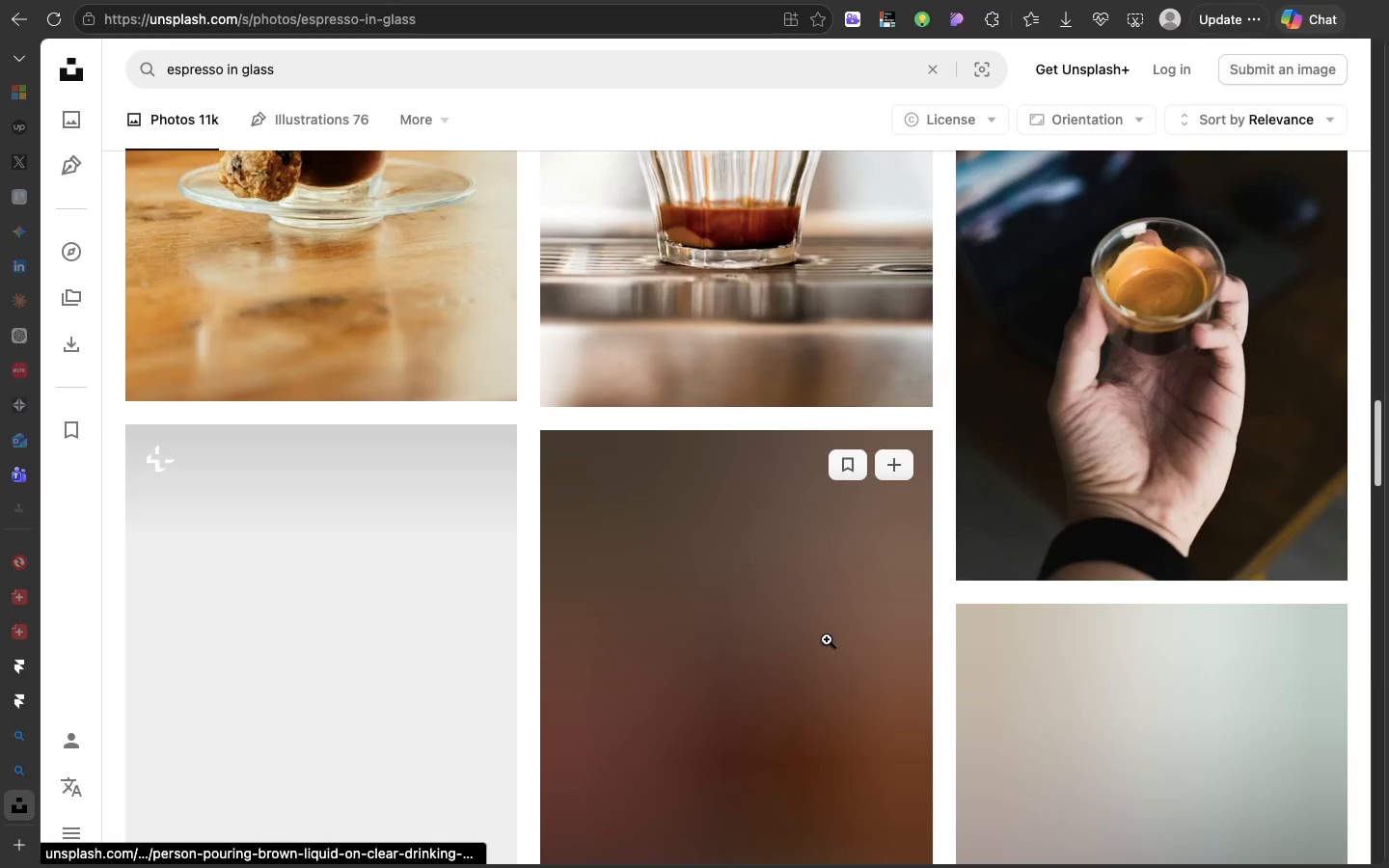 
wait(5.22)
 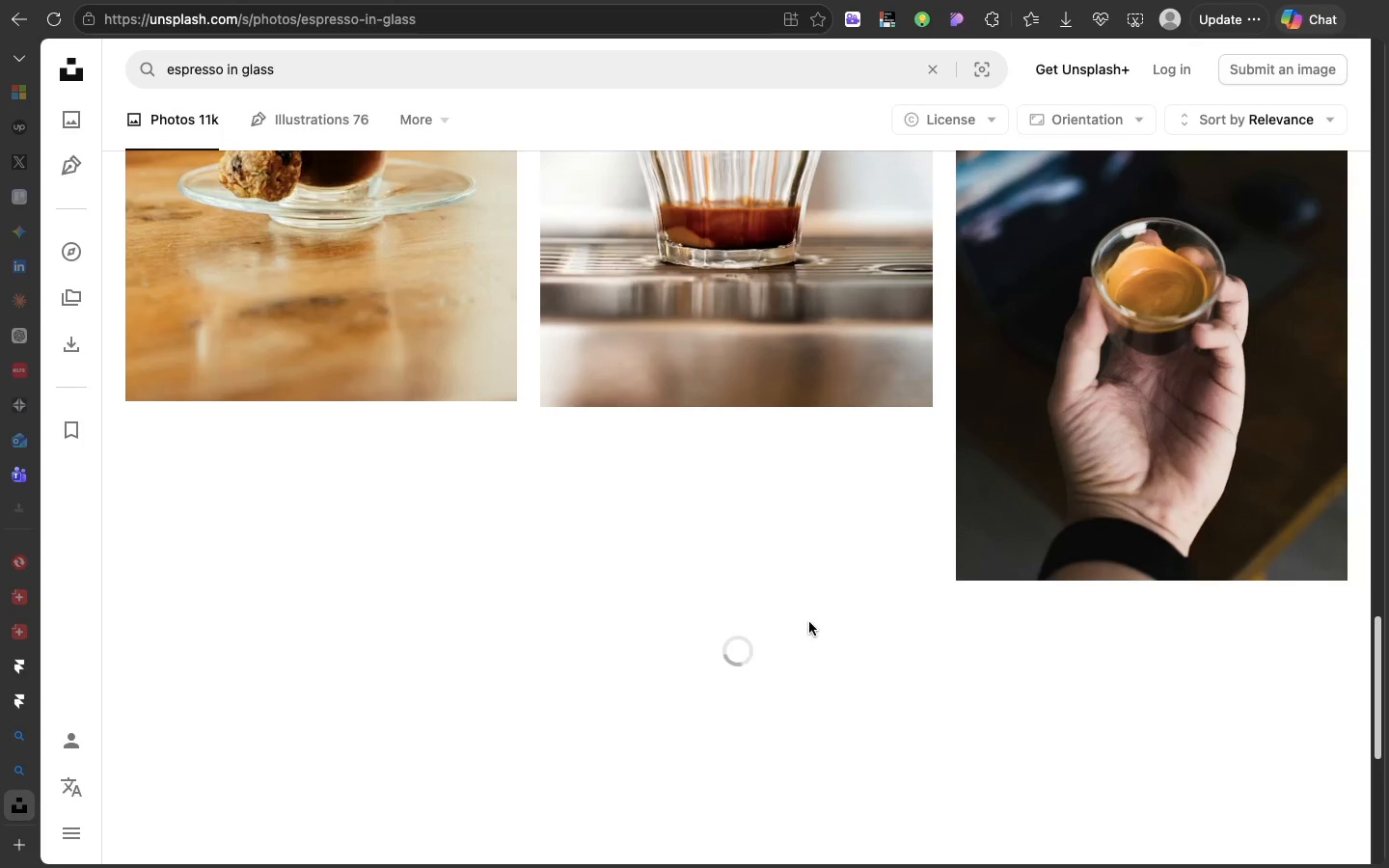 
scroll: coordinate [864, 650], scroll_direction: down, amount: 48.0
 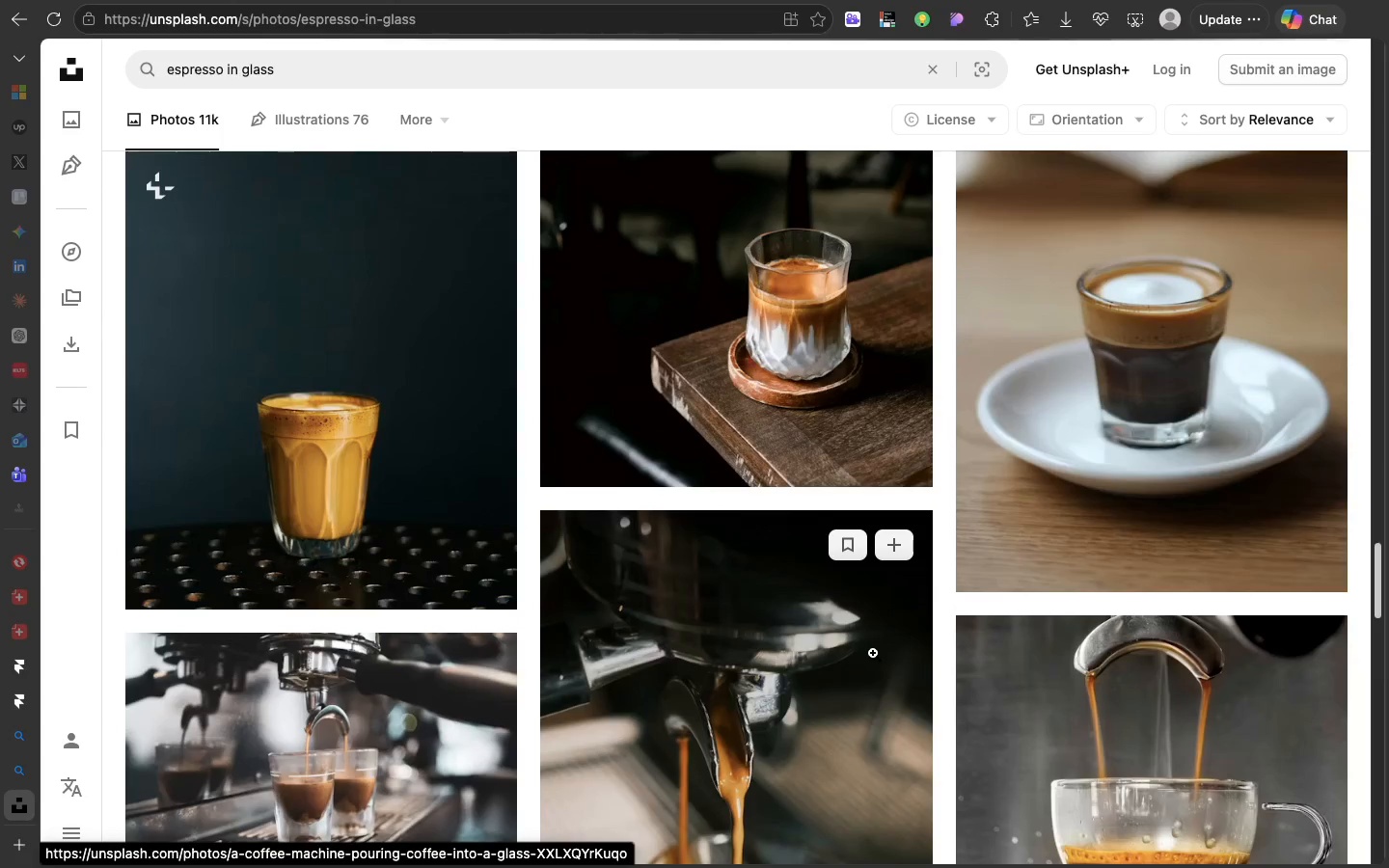 
scroll: coordinate [871, 652], scroll_direction: down, amount: 1.0
 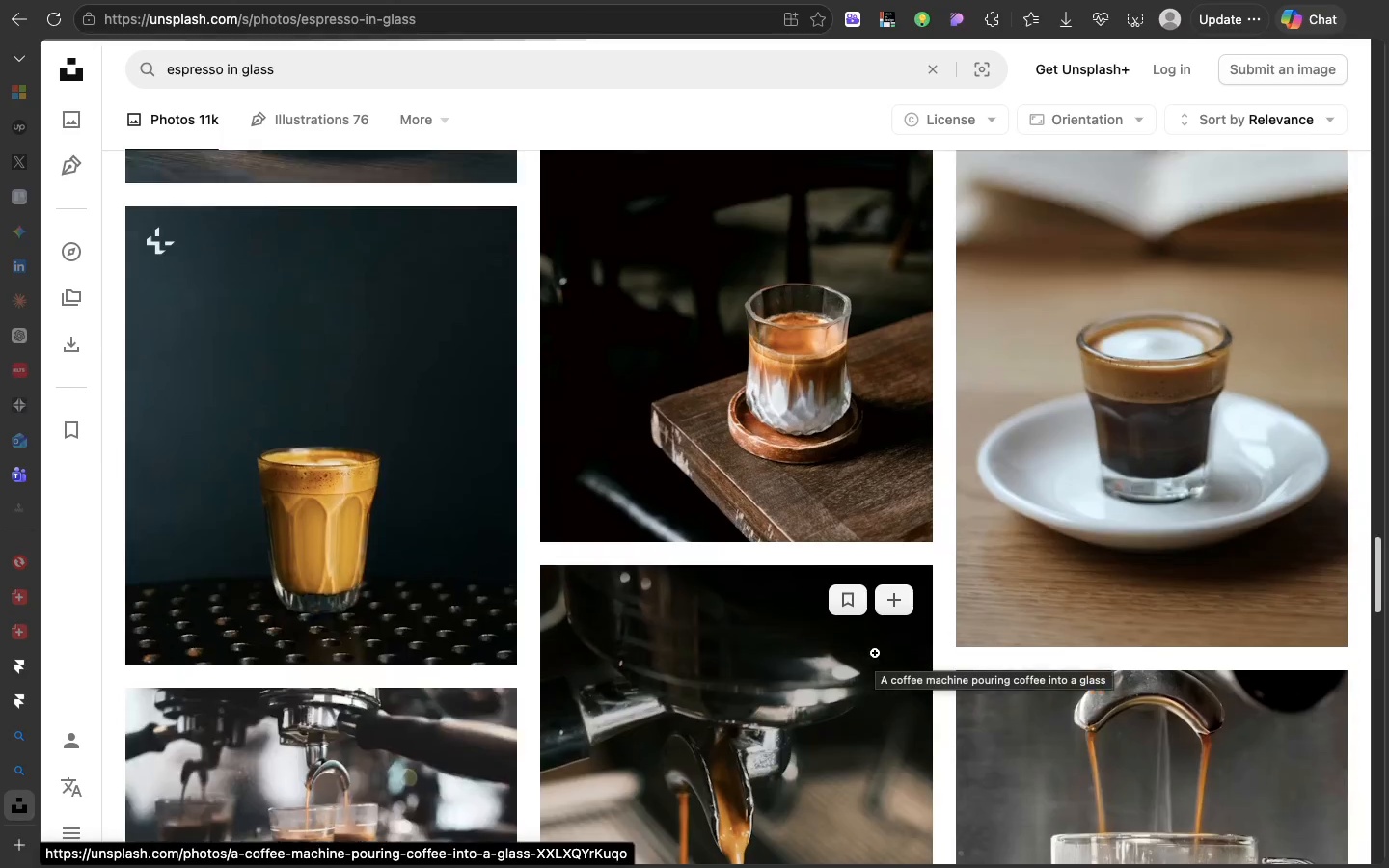 
scroll: coordinate [875, 653], scroll_direction: up, amount: 8.0
 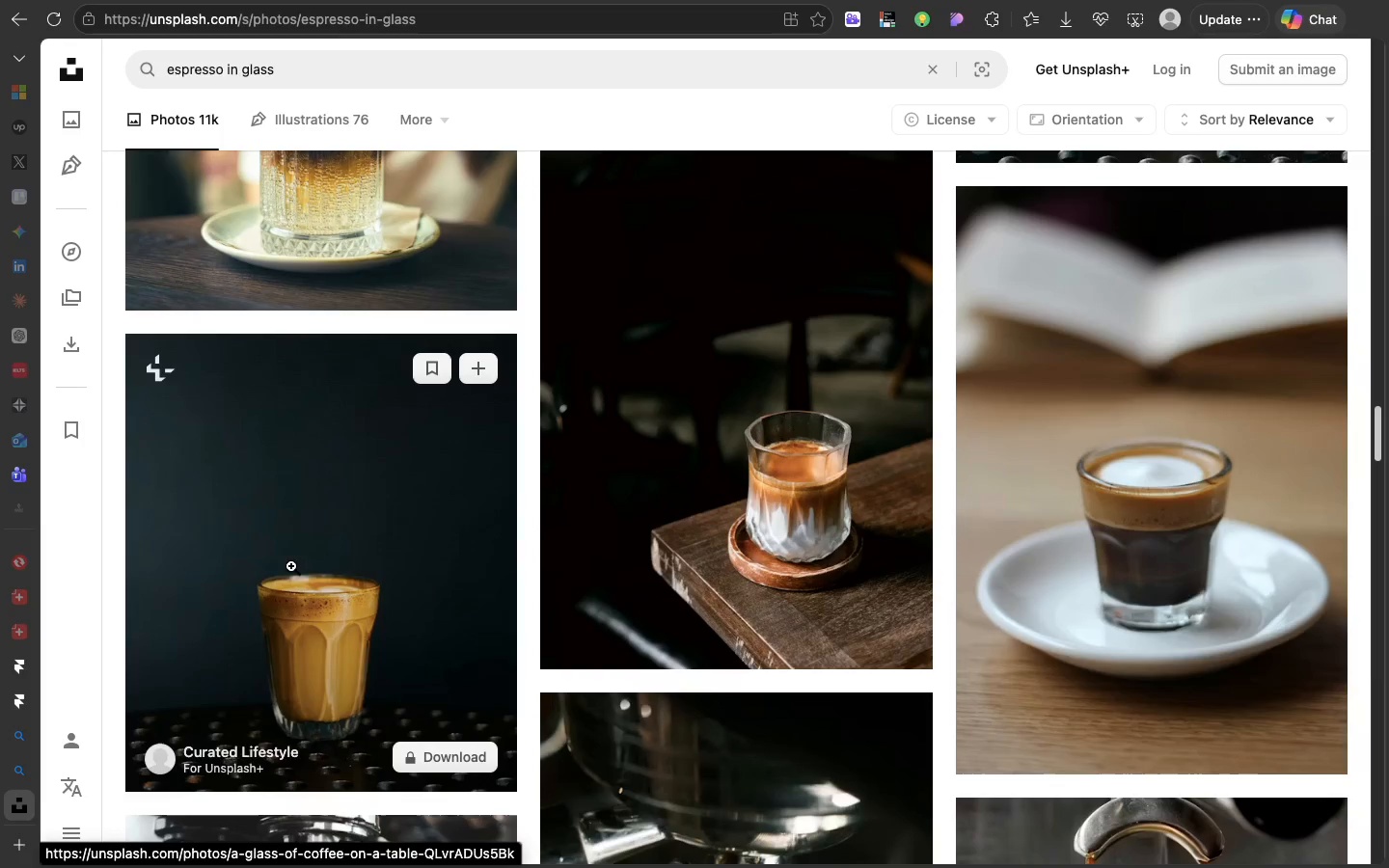 
left_click([22, 677])
 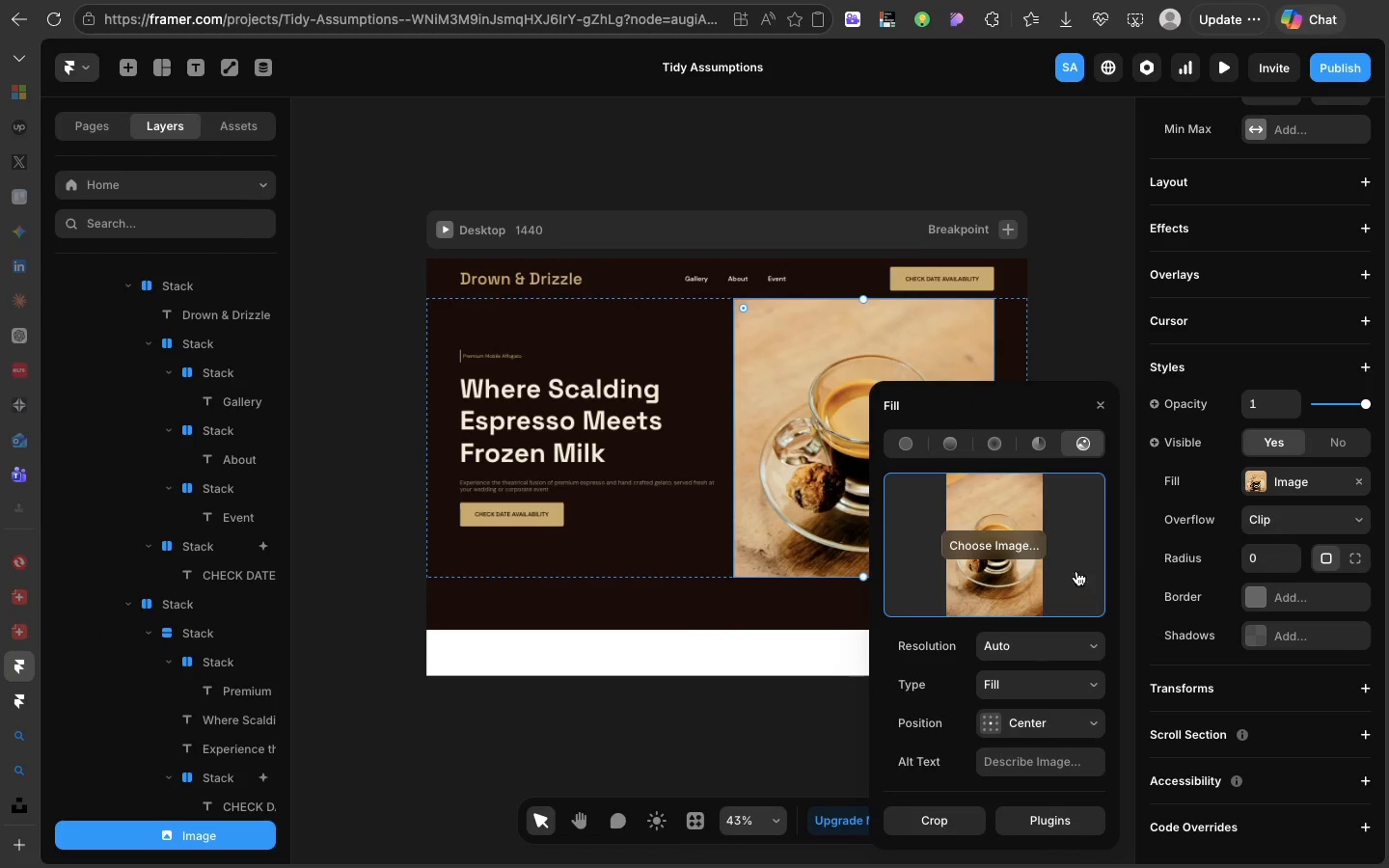 
wait(6.95)
 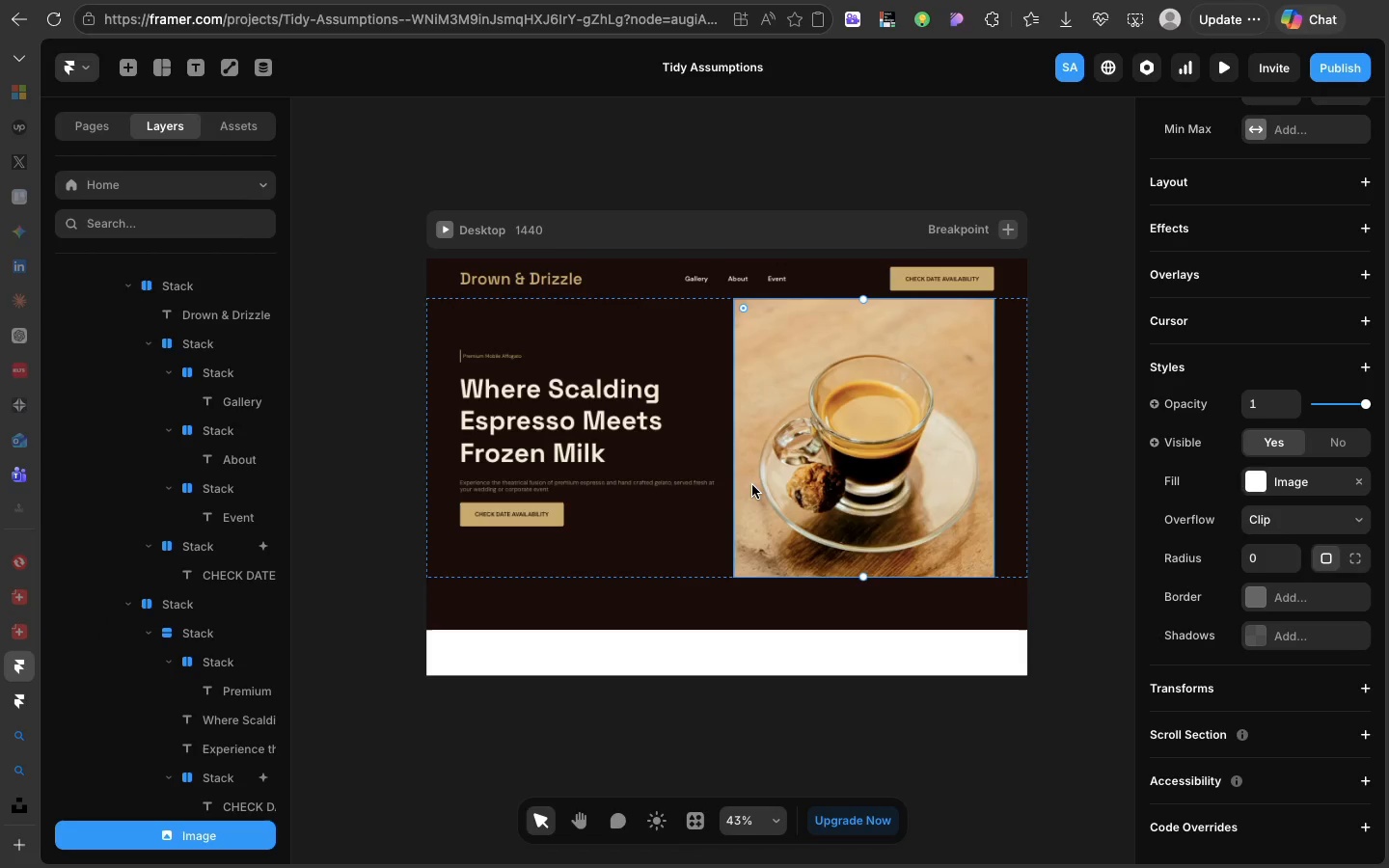 
key(Meta+CommandLeft)
 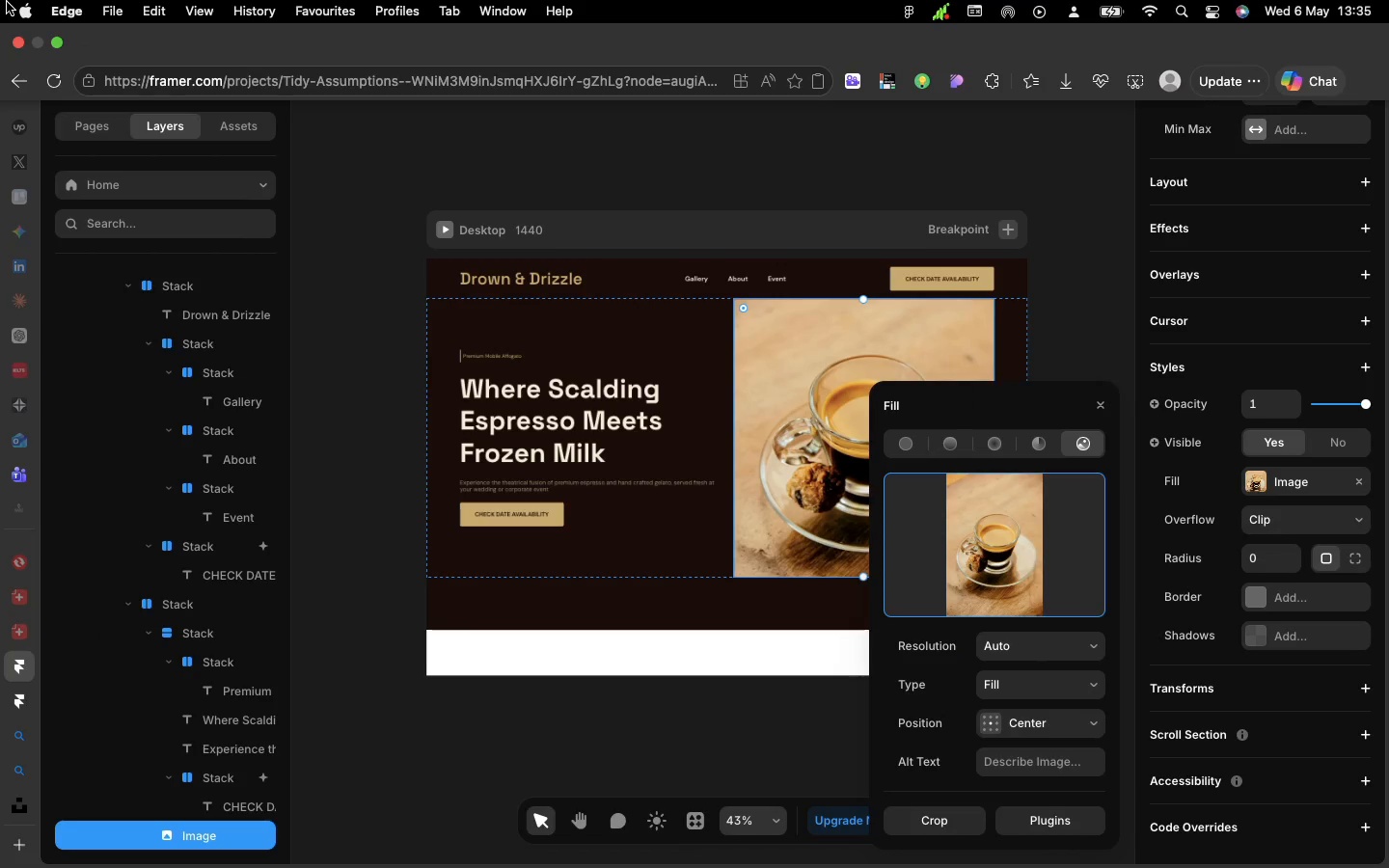 
key(Meta+V)
 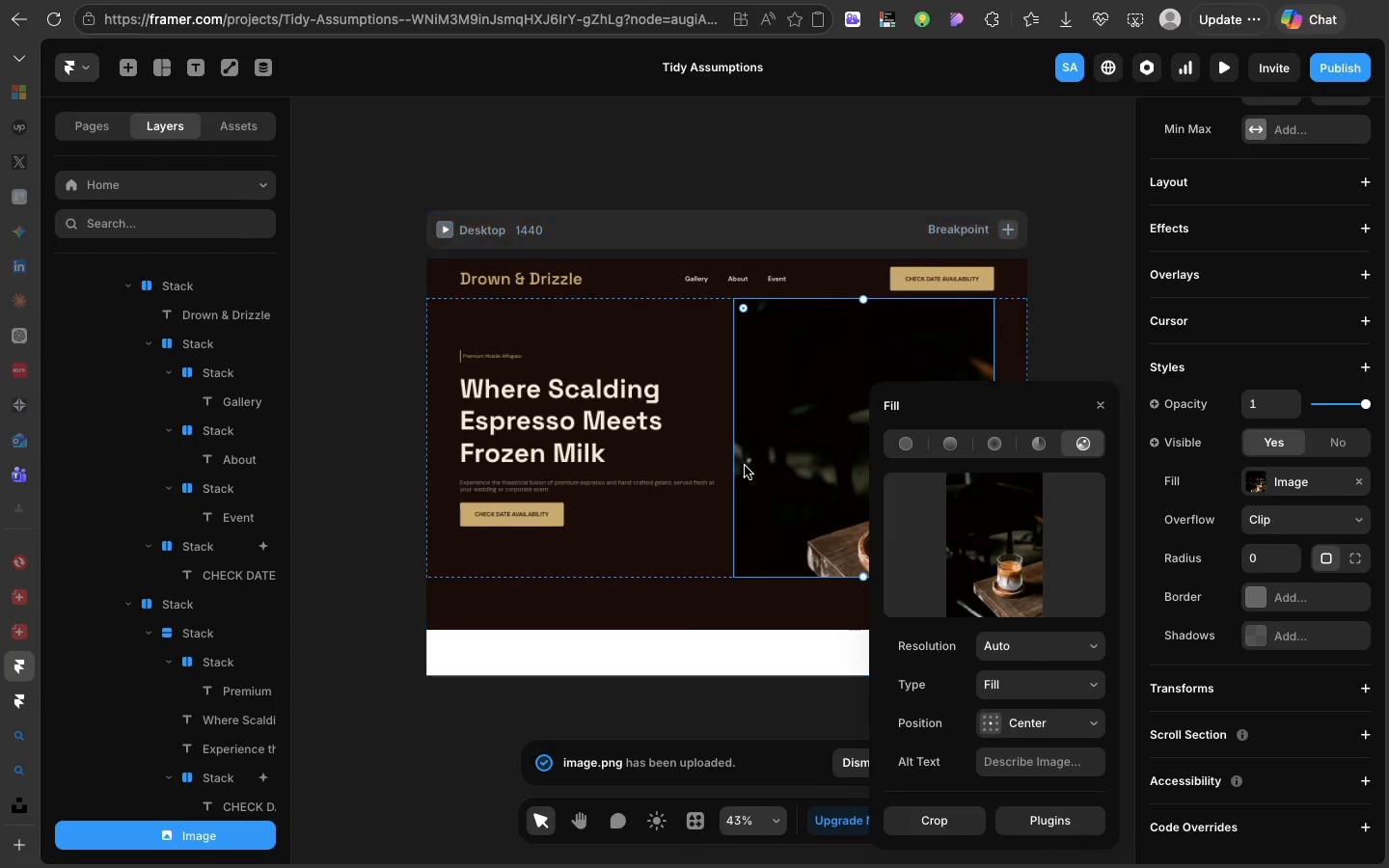 
left_click([731, 468])
 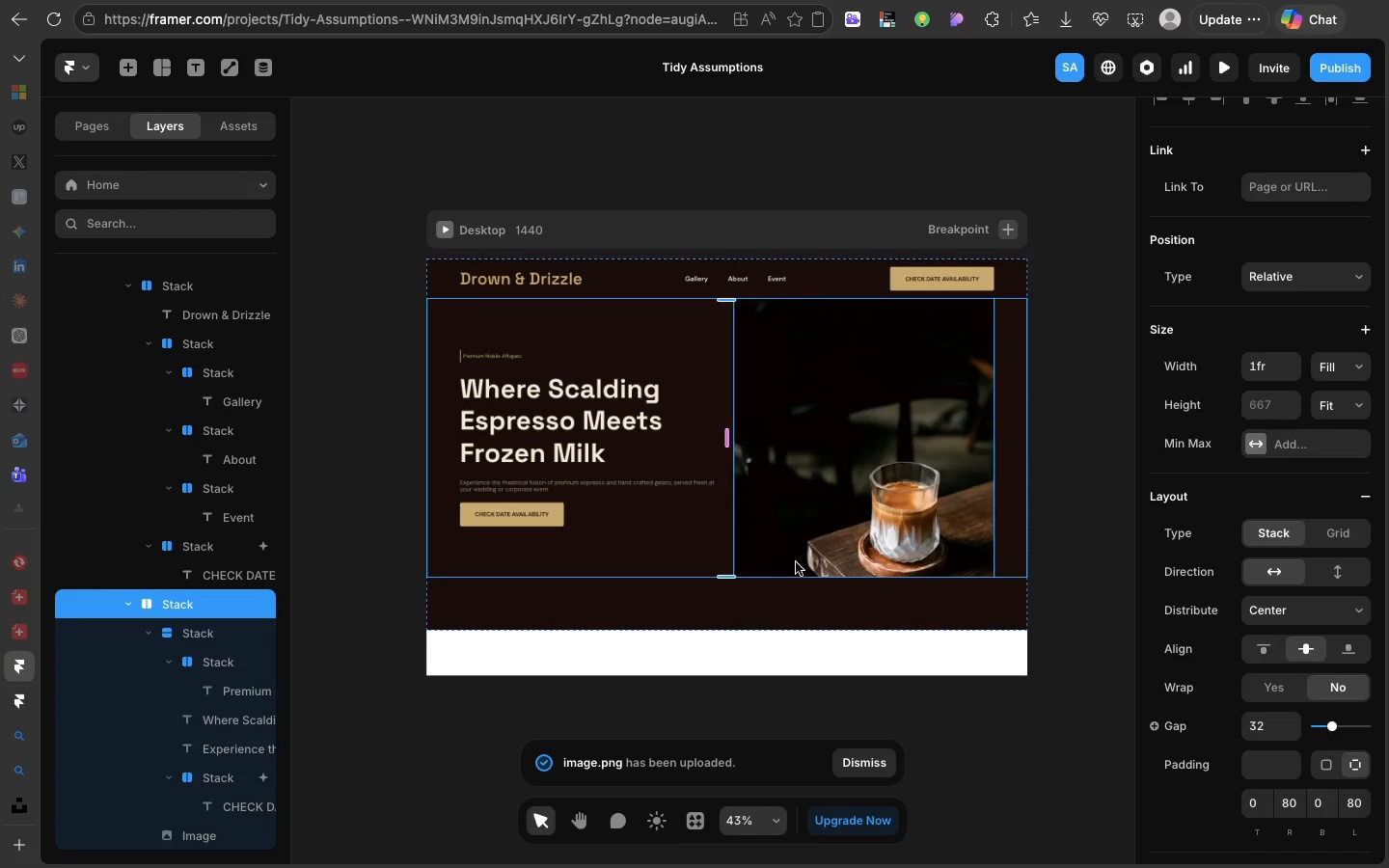 
left_click([796, 562])
 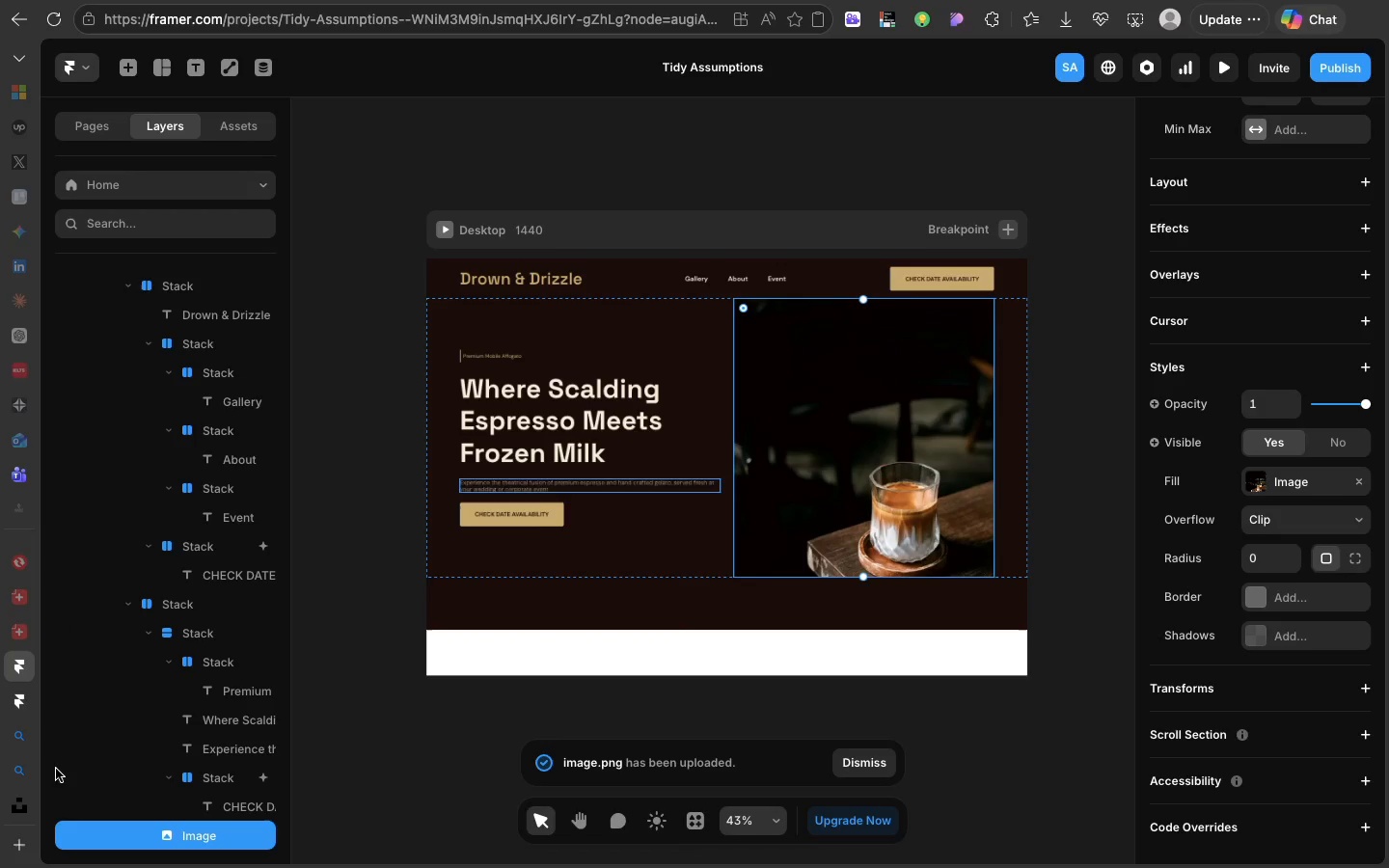 
wait(5.81)
 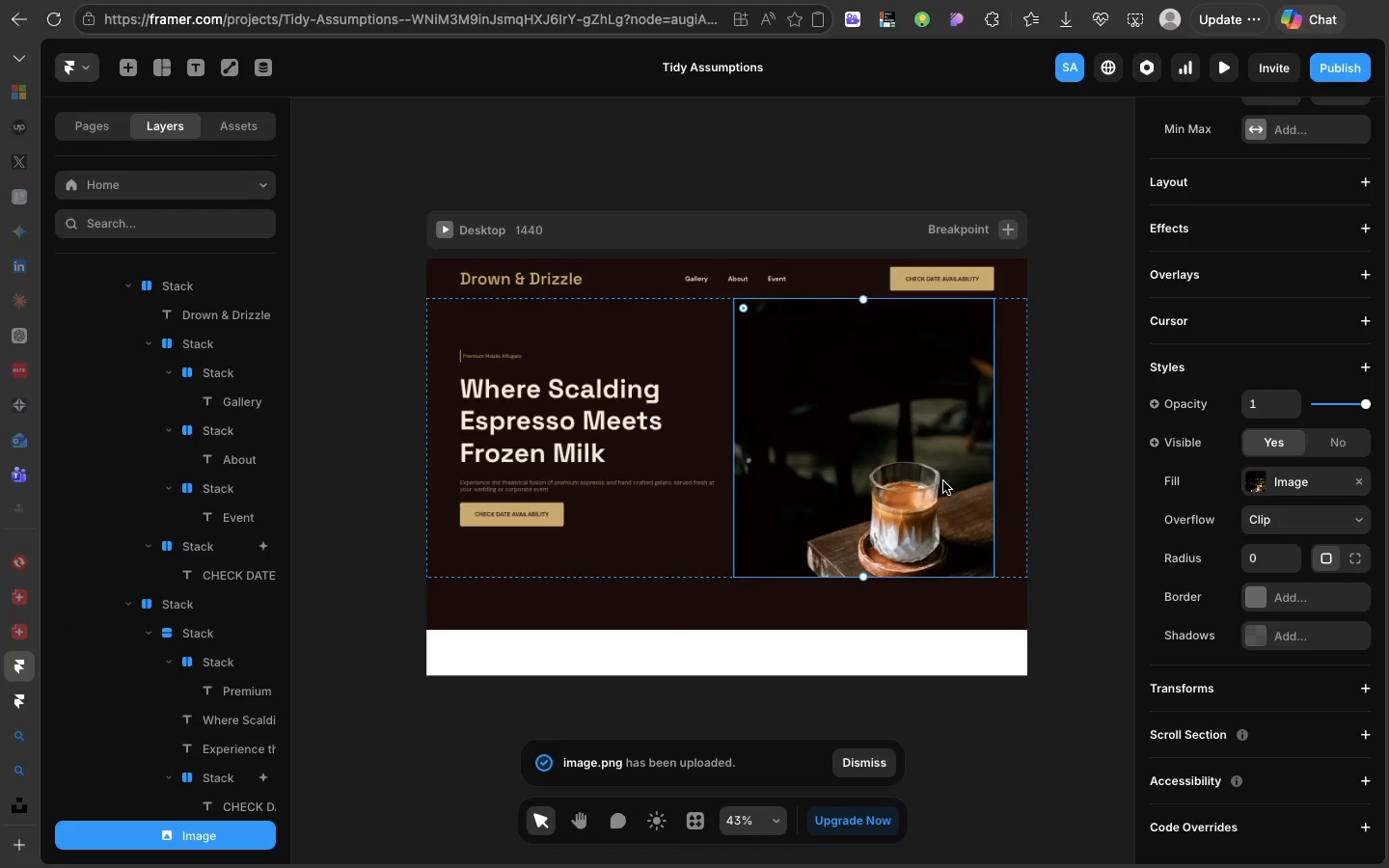 
left_click([5, 804])
 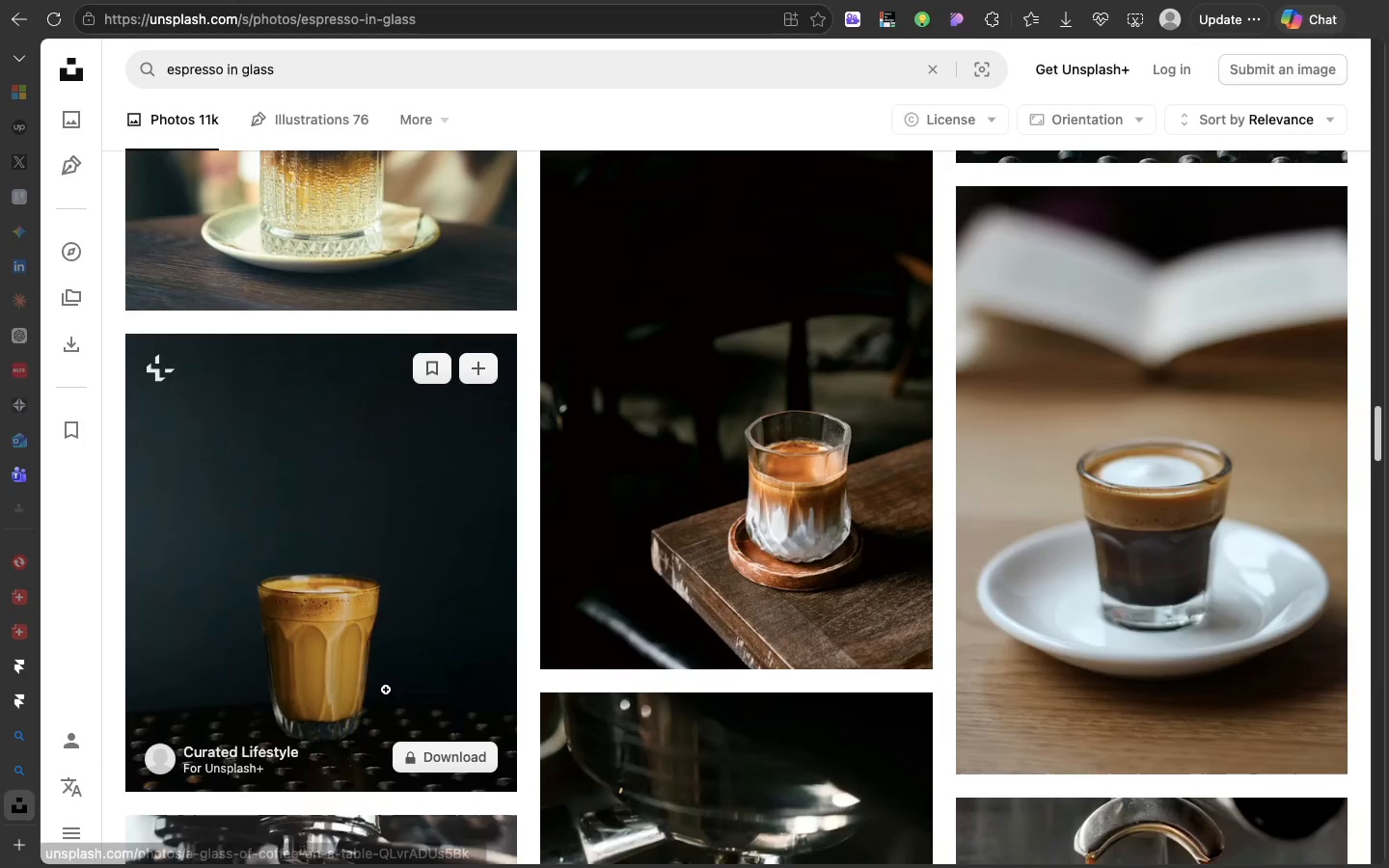 
scroll: coordinate [405, 657], scroll_direction: down, amount: 153.0
 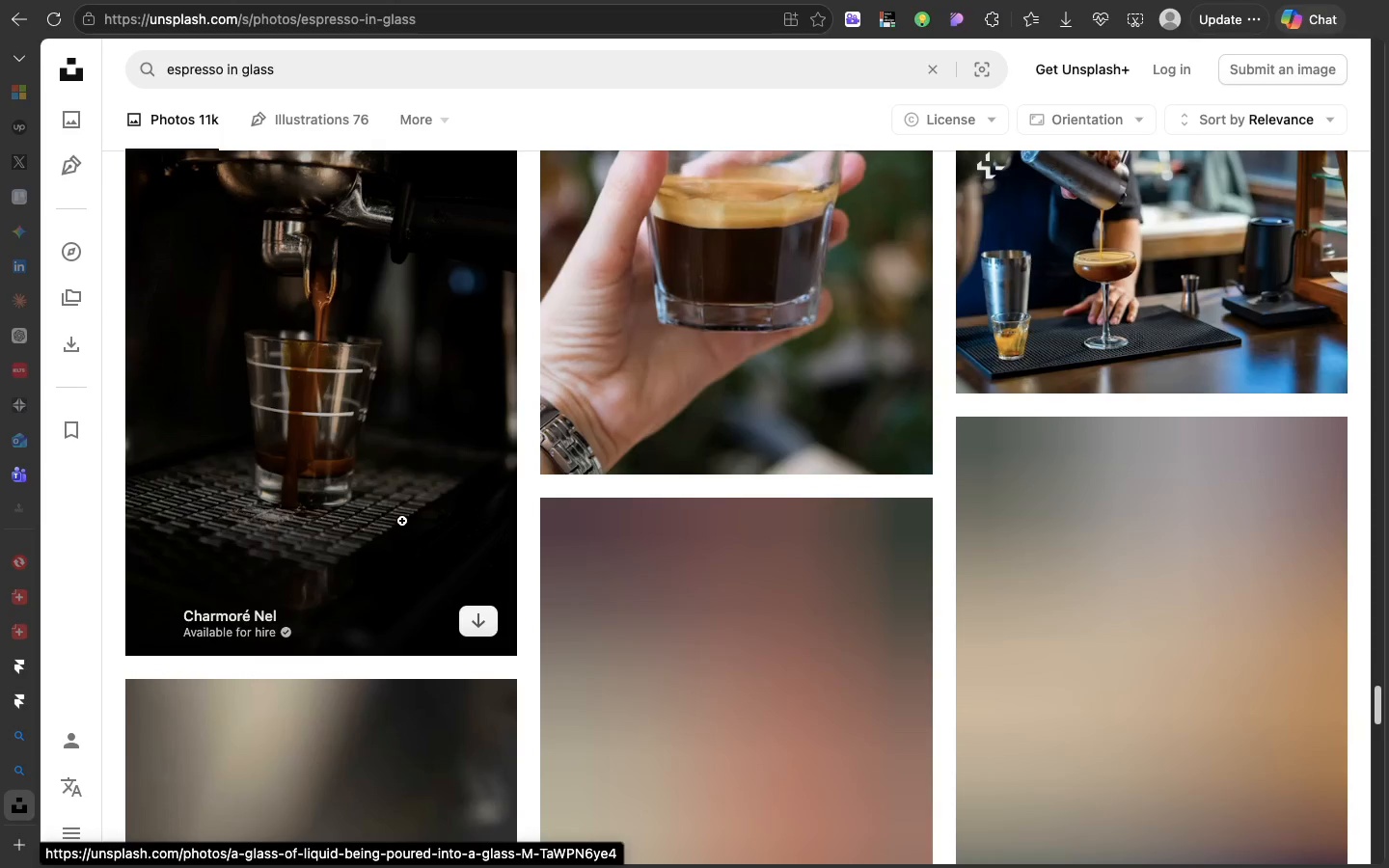 
left_click([402, 521])
 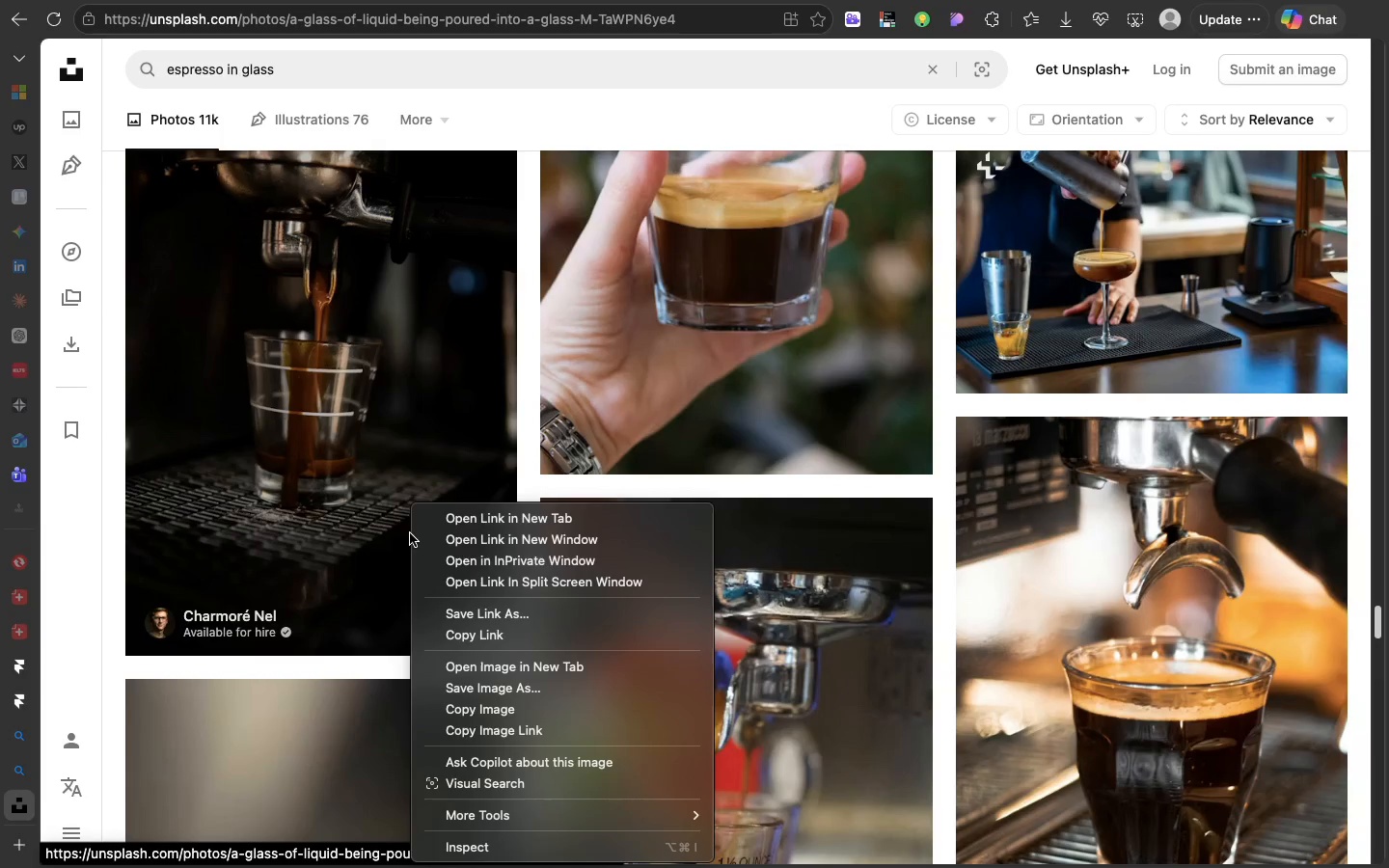 
wait(8.1)
 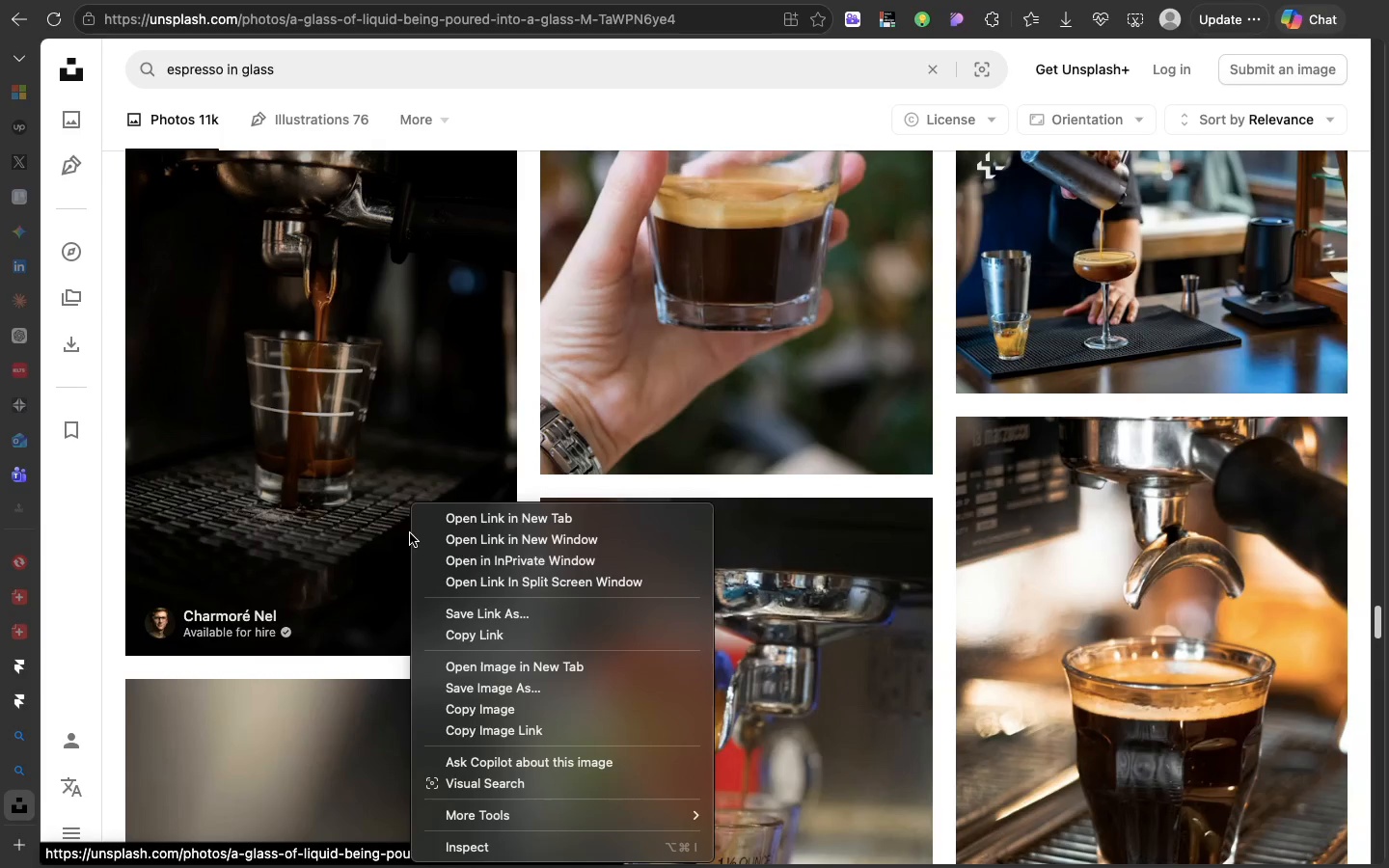 
left_click([60, 58])
 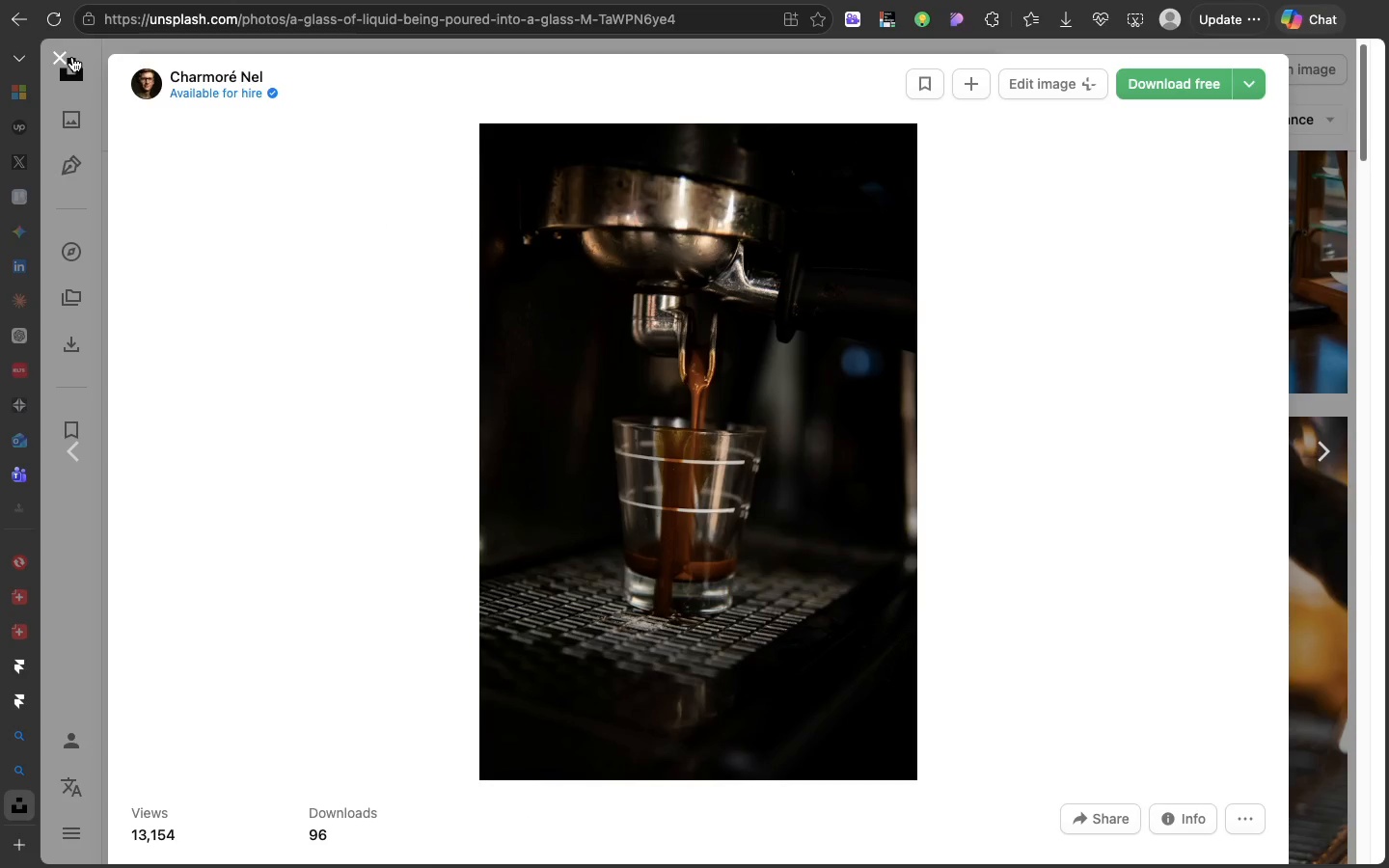 
left_click([68, 55])
 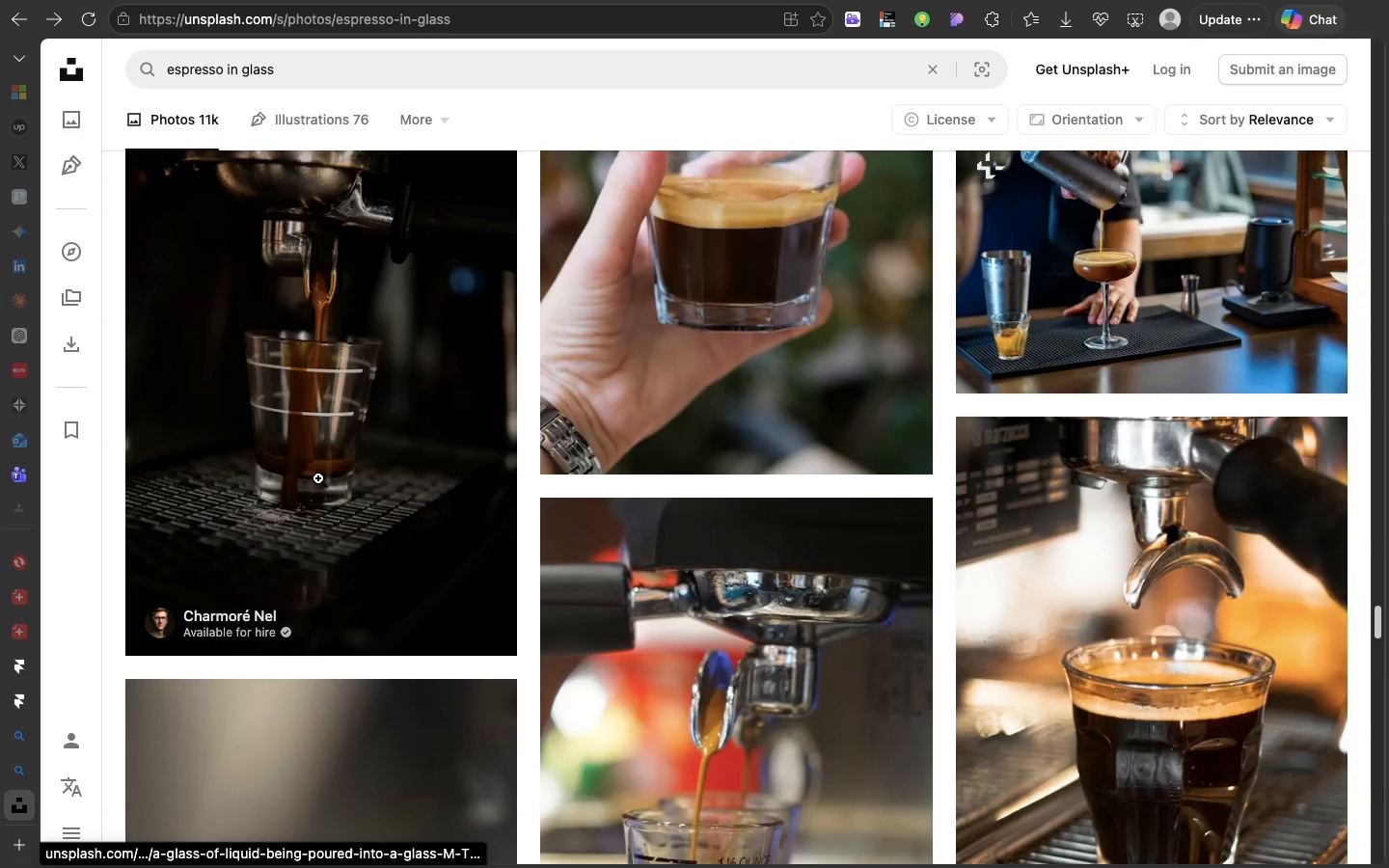 
right_click([318, 478])
 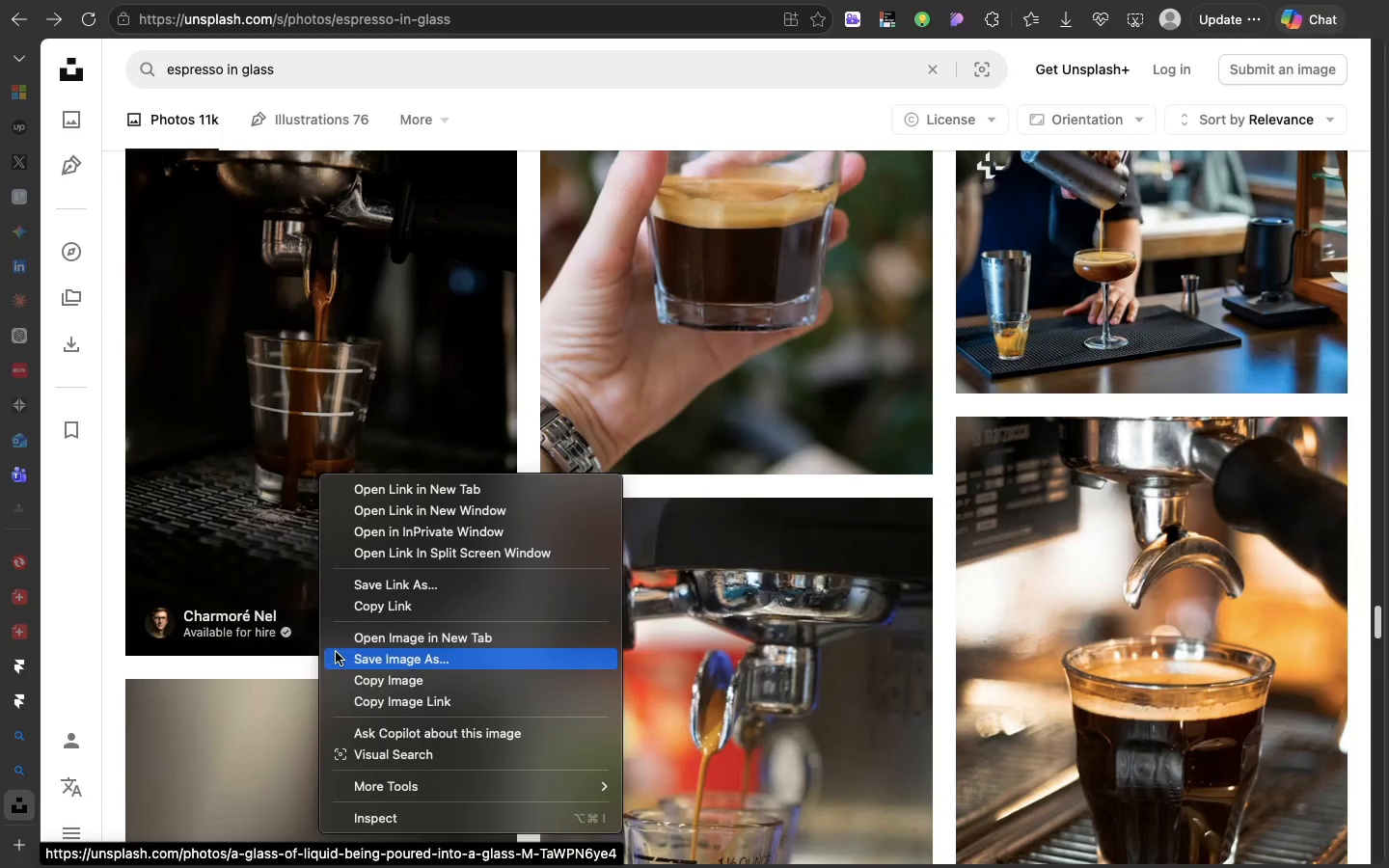 
mouse_move([326, 684])
 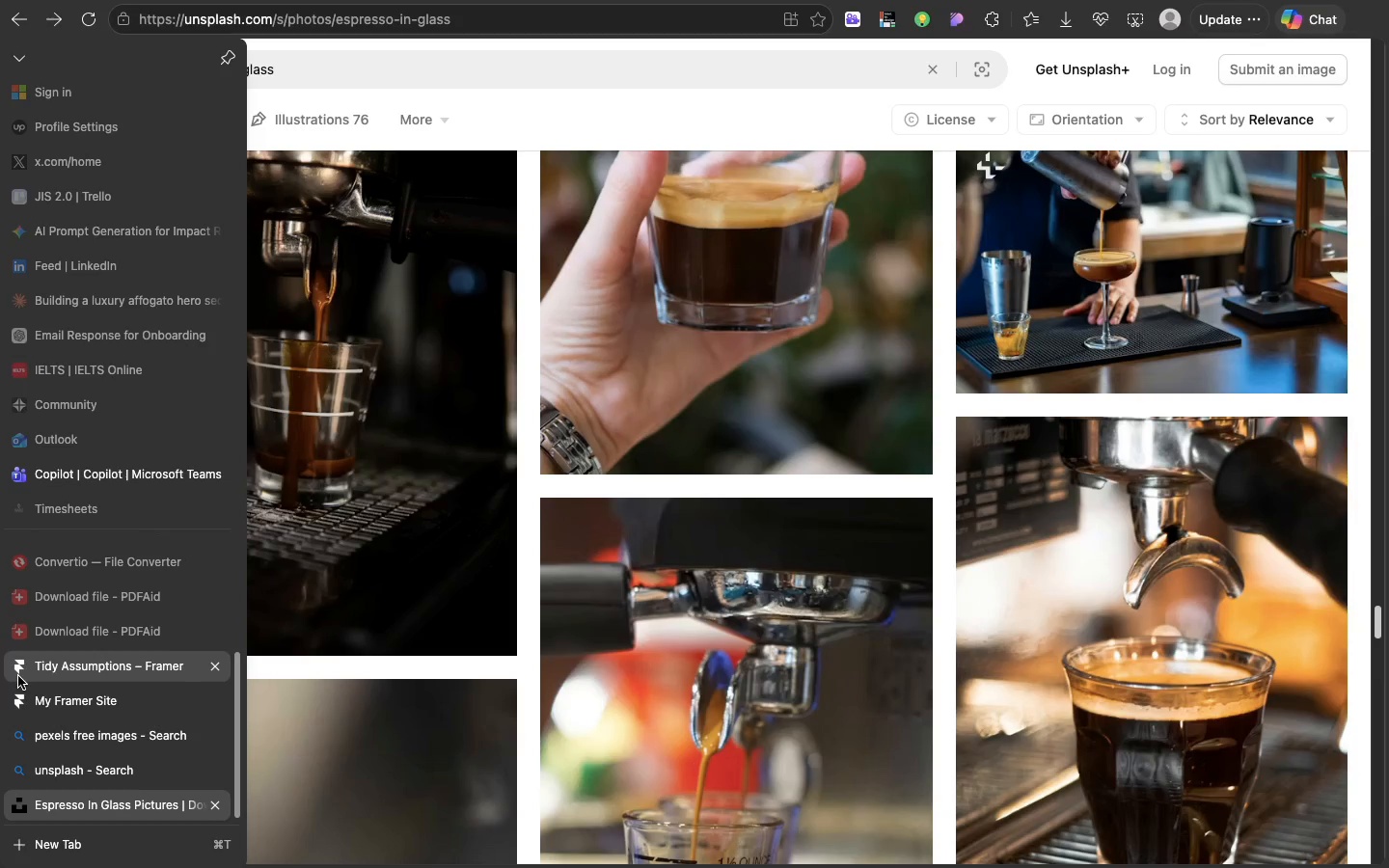 
left_click([18, 676])
 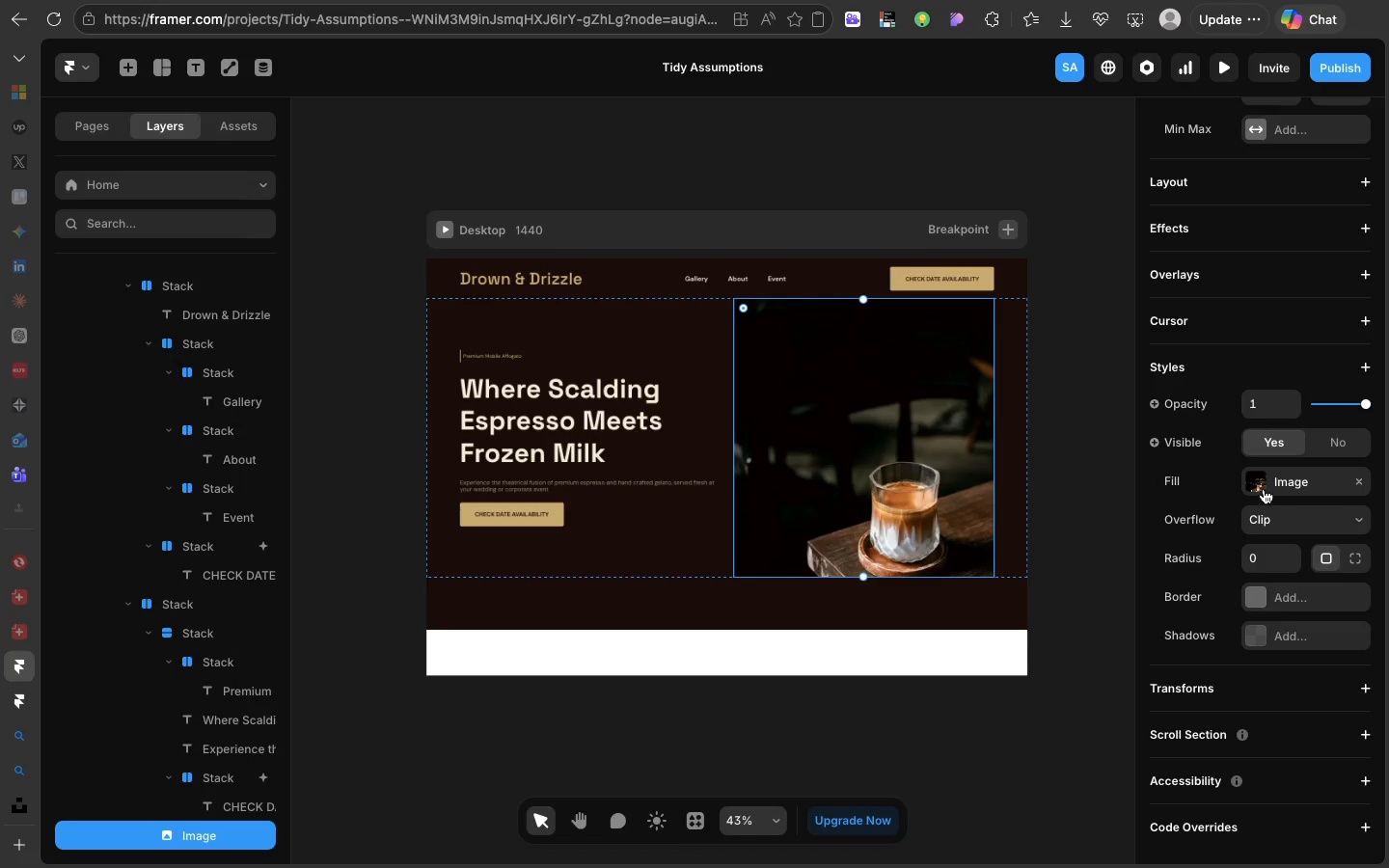 
left_click([1248, 487])
 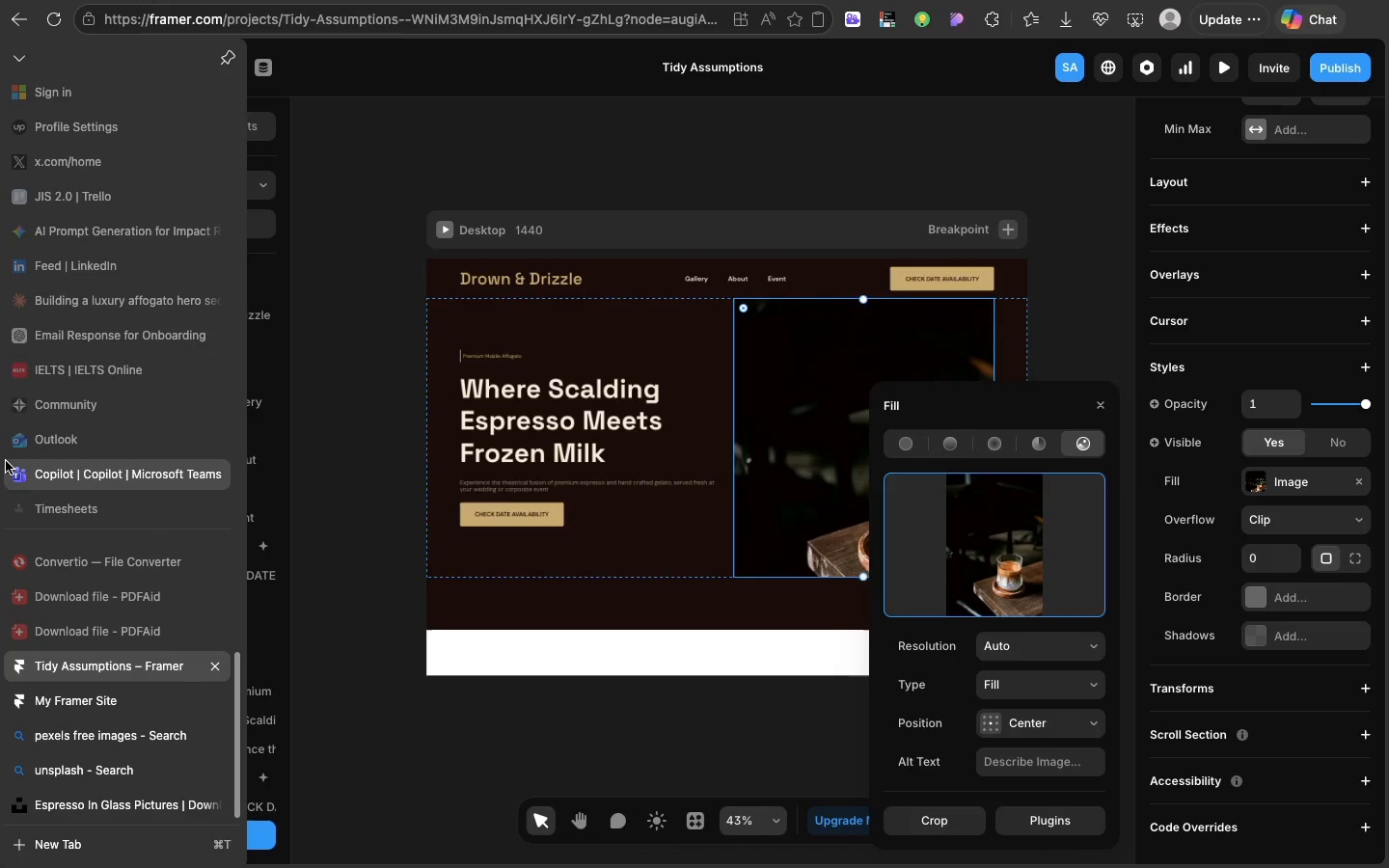 
key(Meta+CommandLeft)
 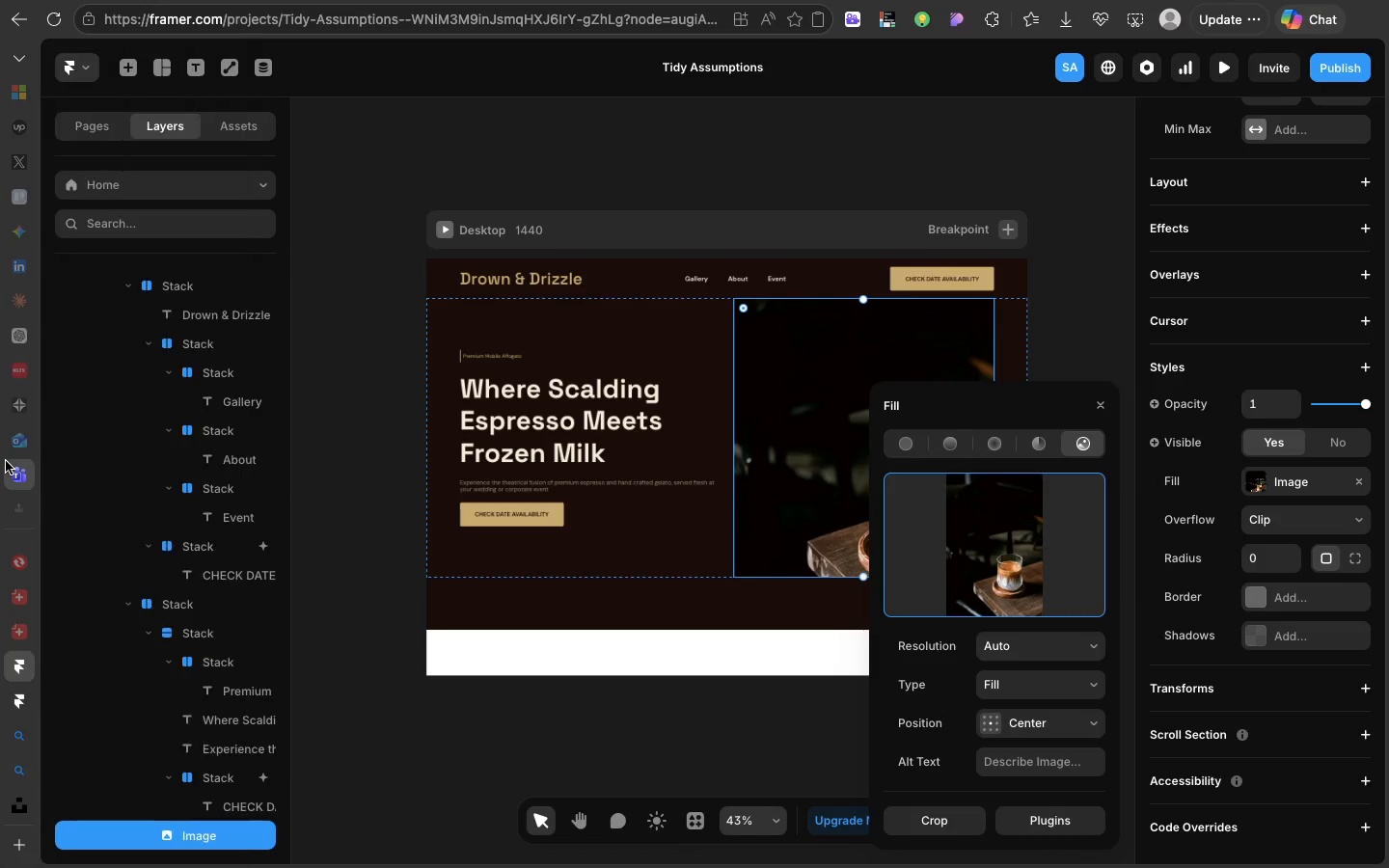 
key(Meta+V)
 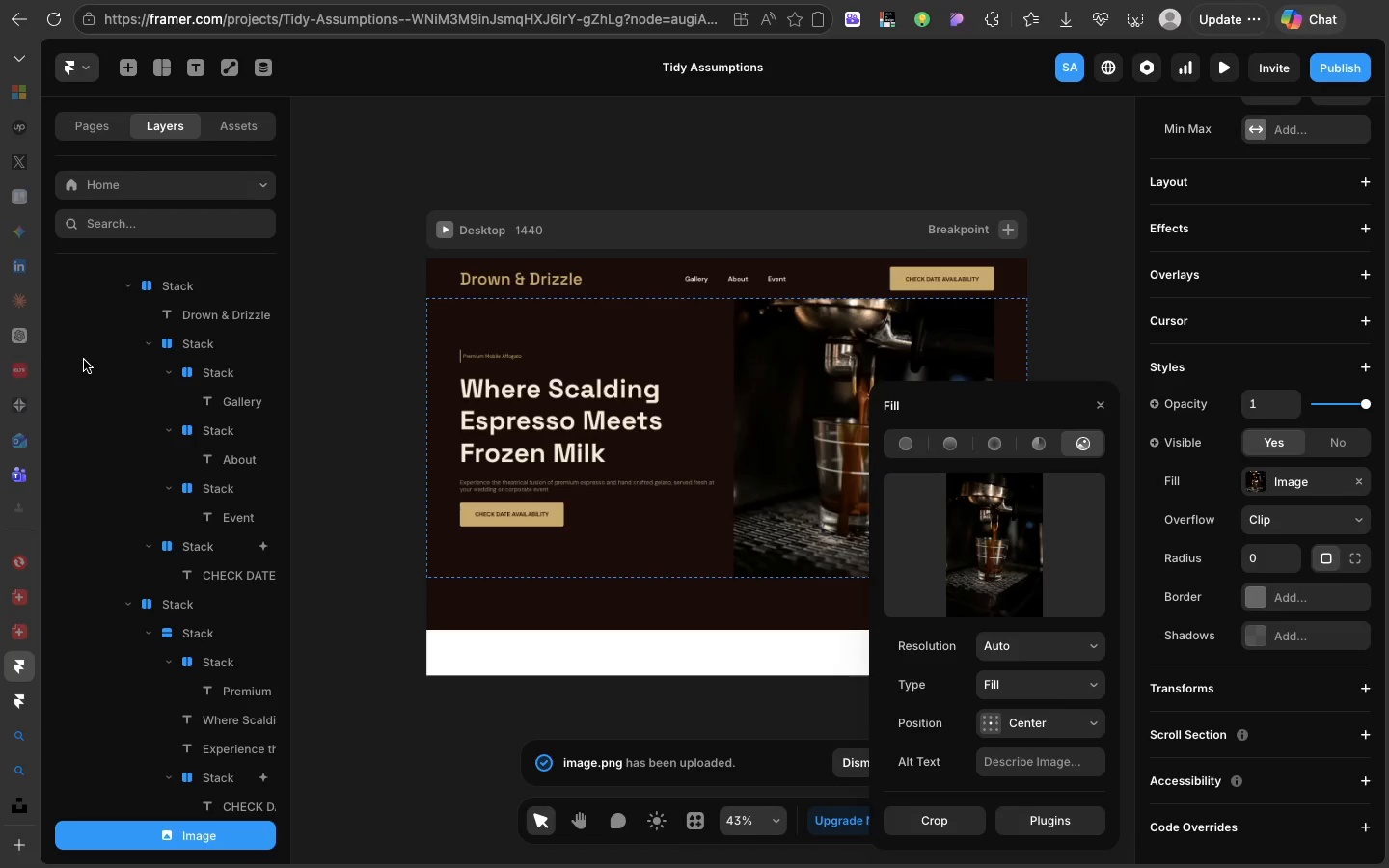 
wait(5.29)
 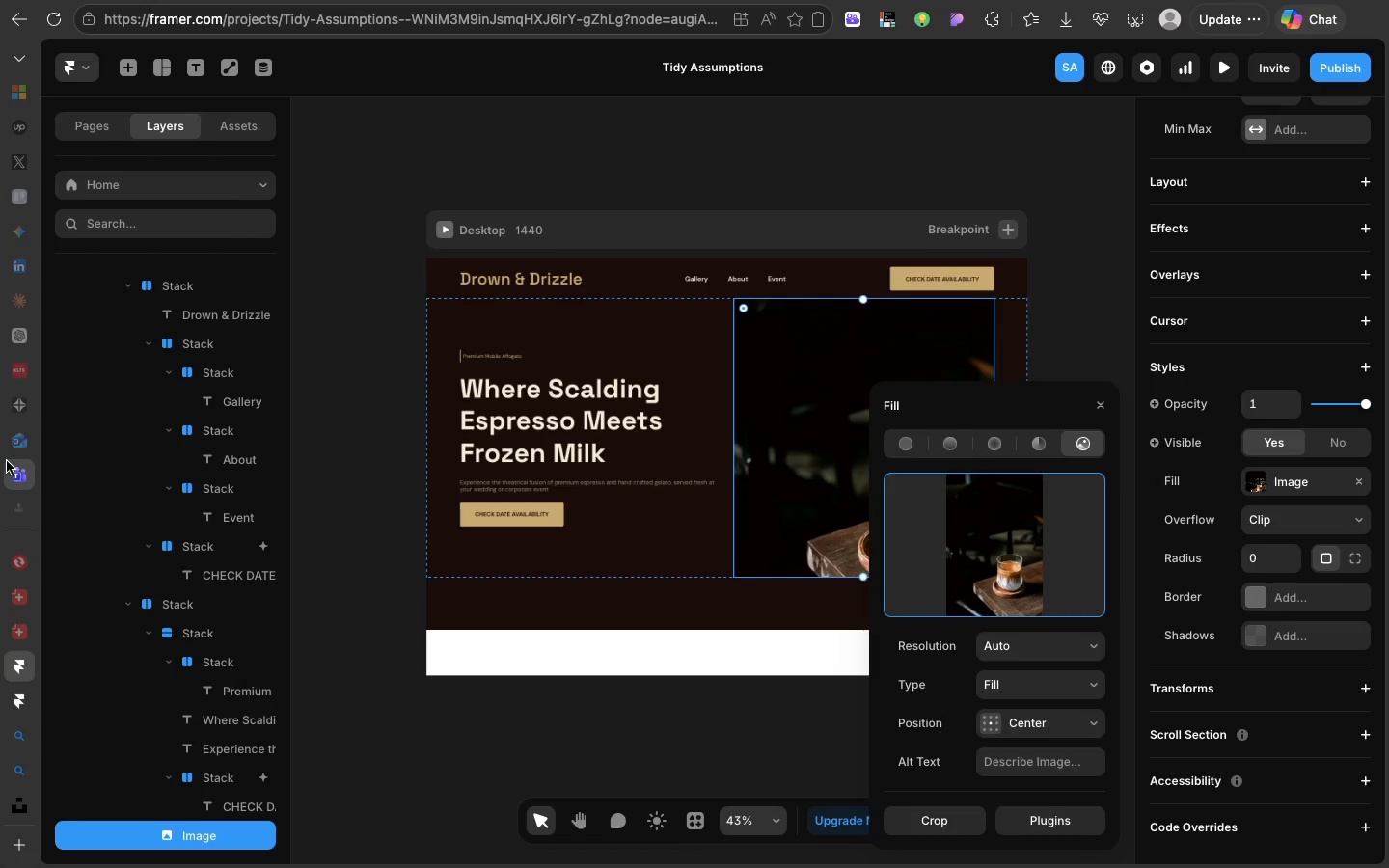 
scroll: coordinate [84, 360], scroll_direction: down, amount: 1.0
 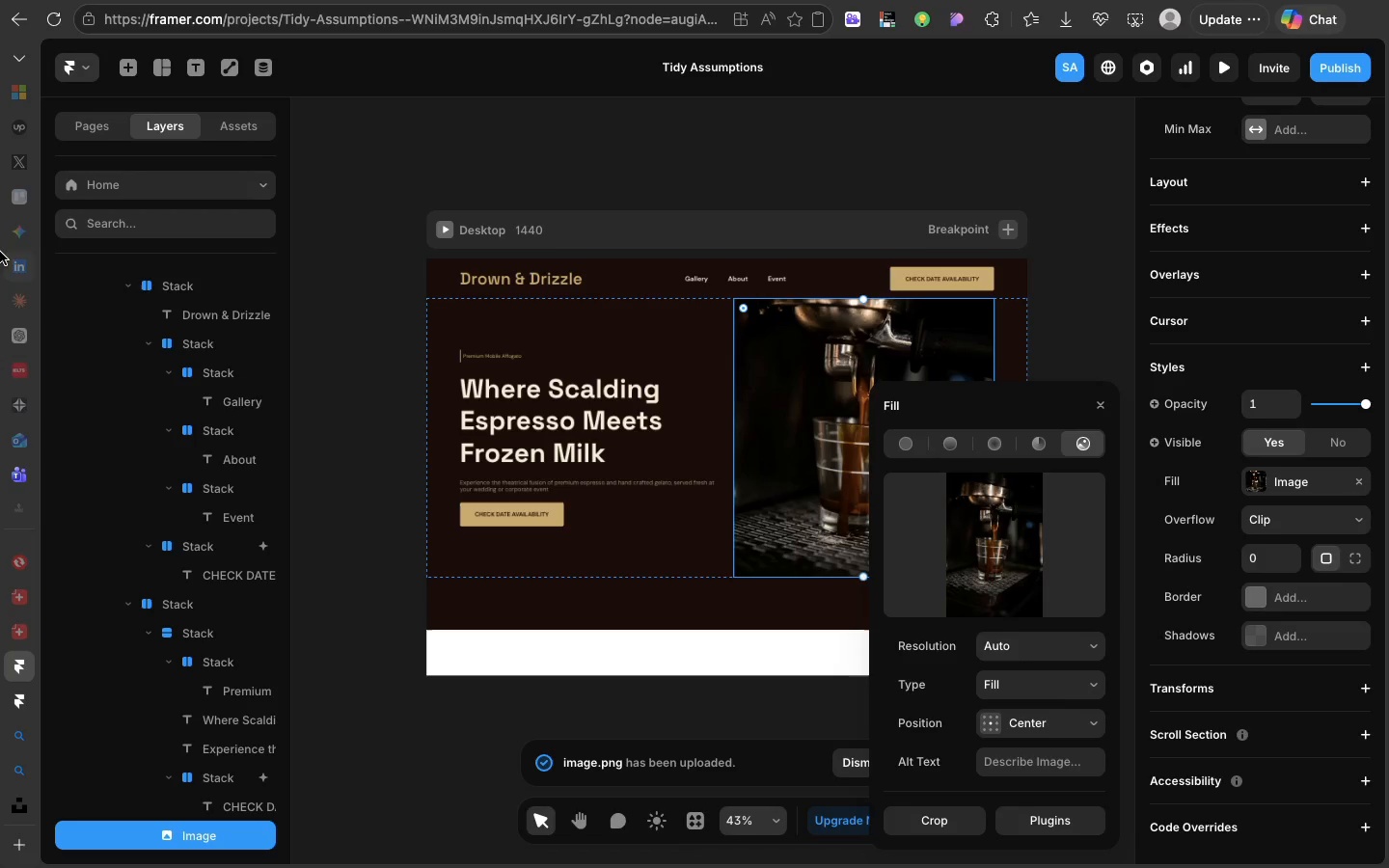 
scroll: coordinate [489, 367], scroll_direction: up, amount: 11.0
 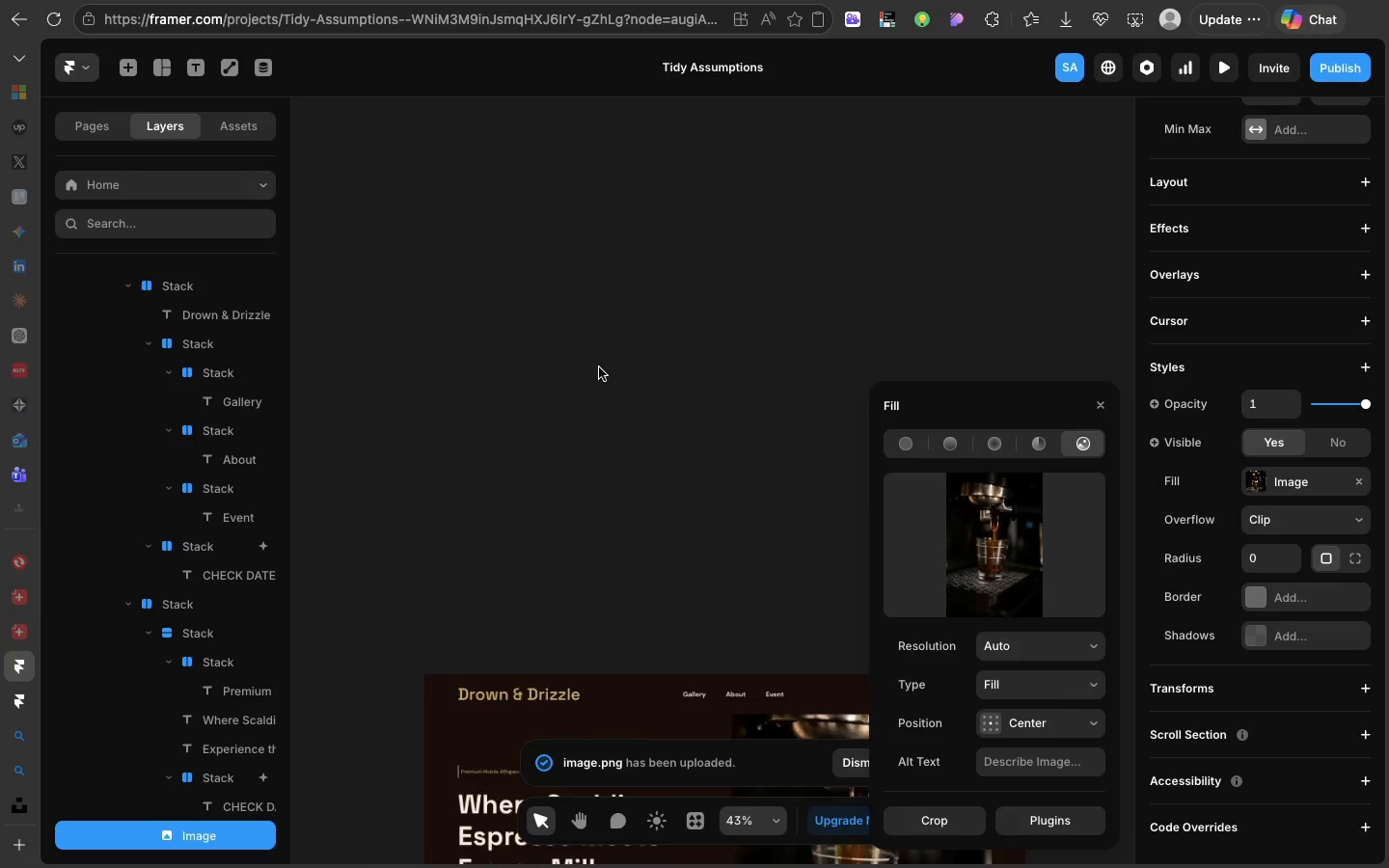 
left_click([616, 431])
 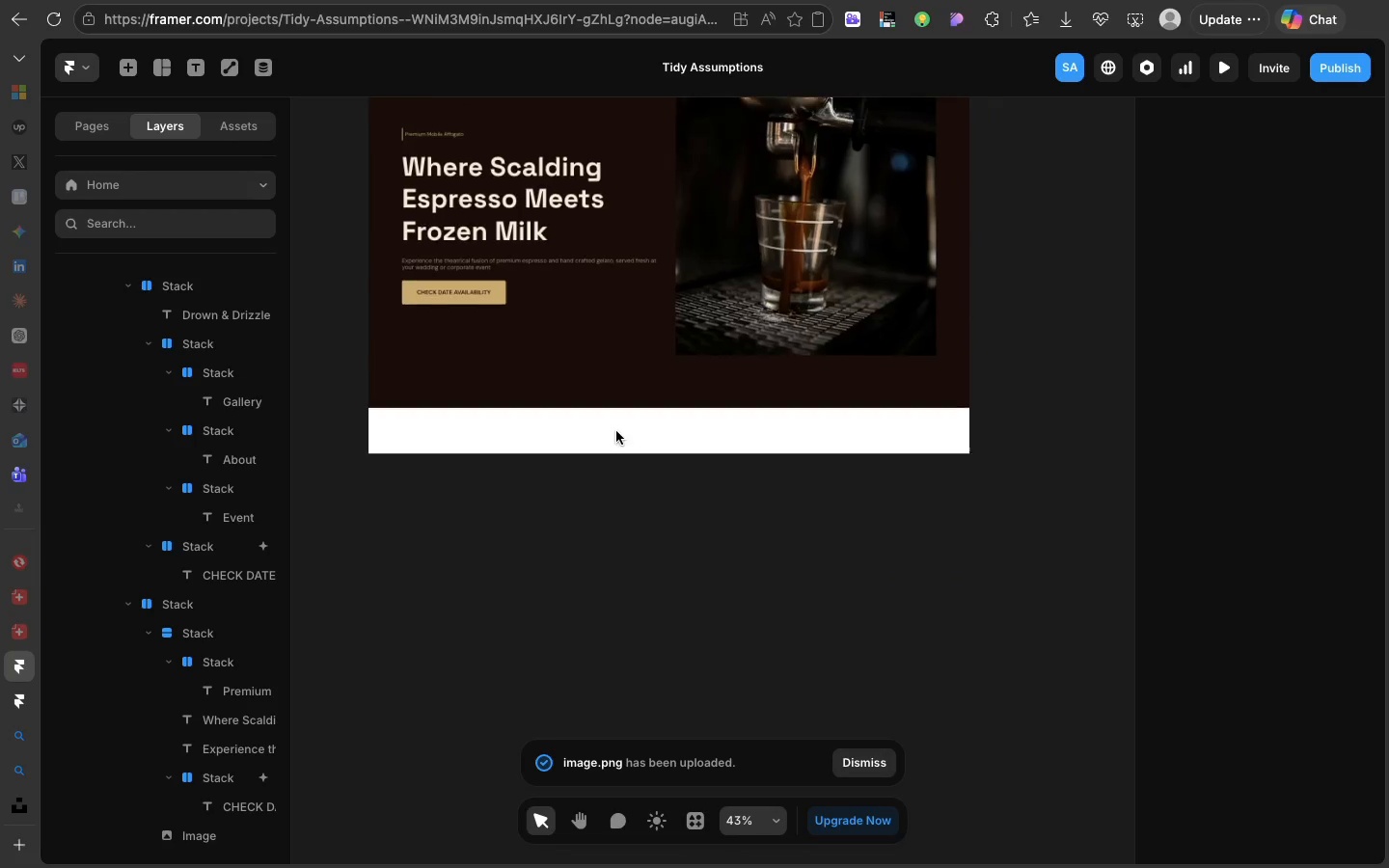 
scroll: coordinate [599, 367], scroll_direction: down, amount: 62.0
 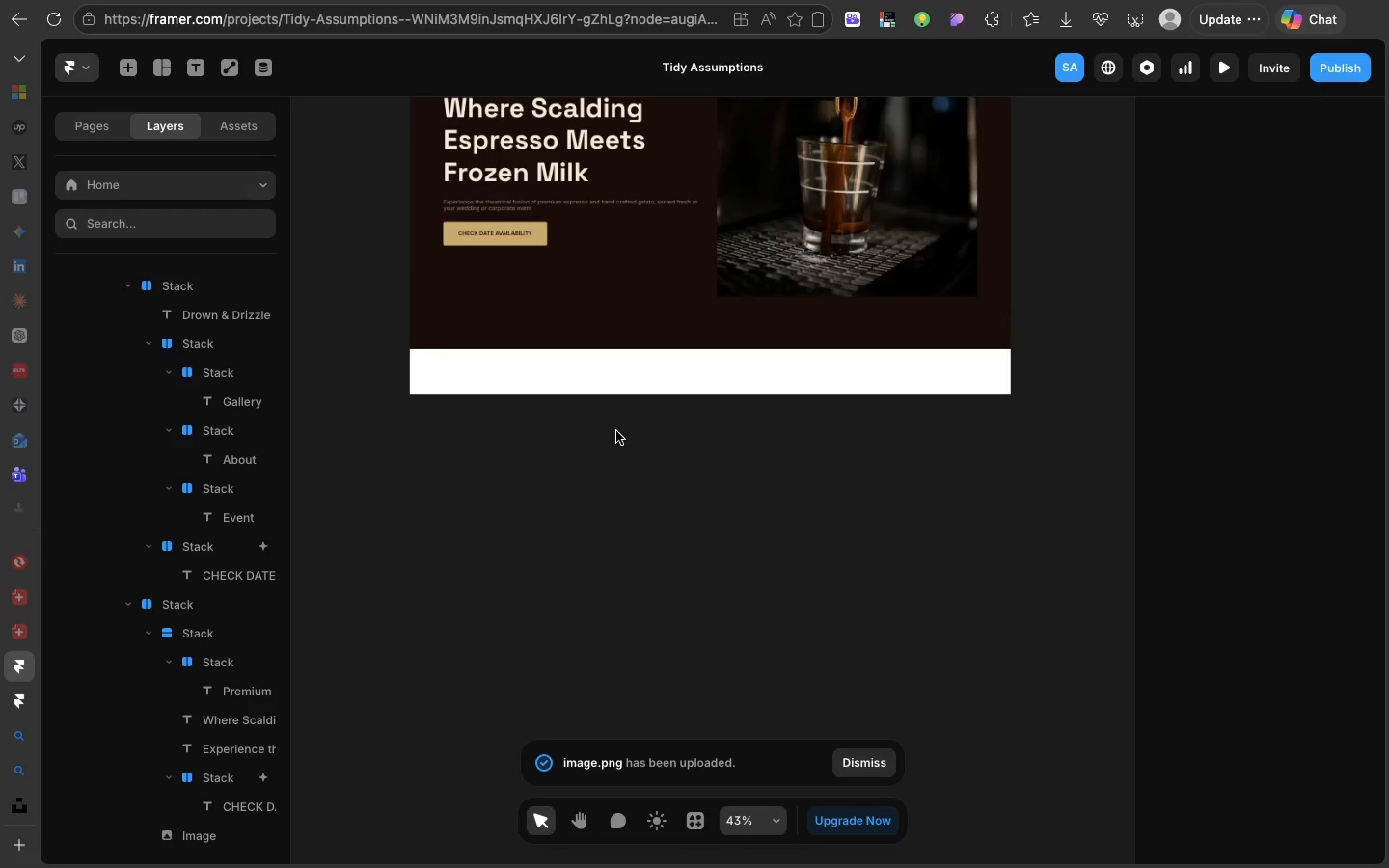 
left_click([710, 307])
 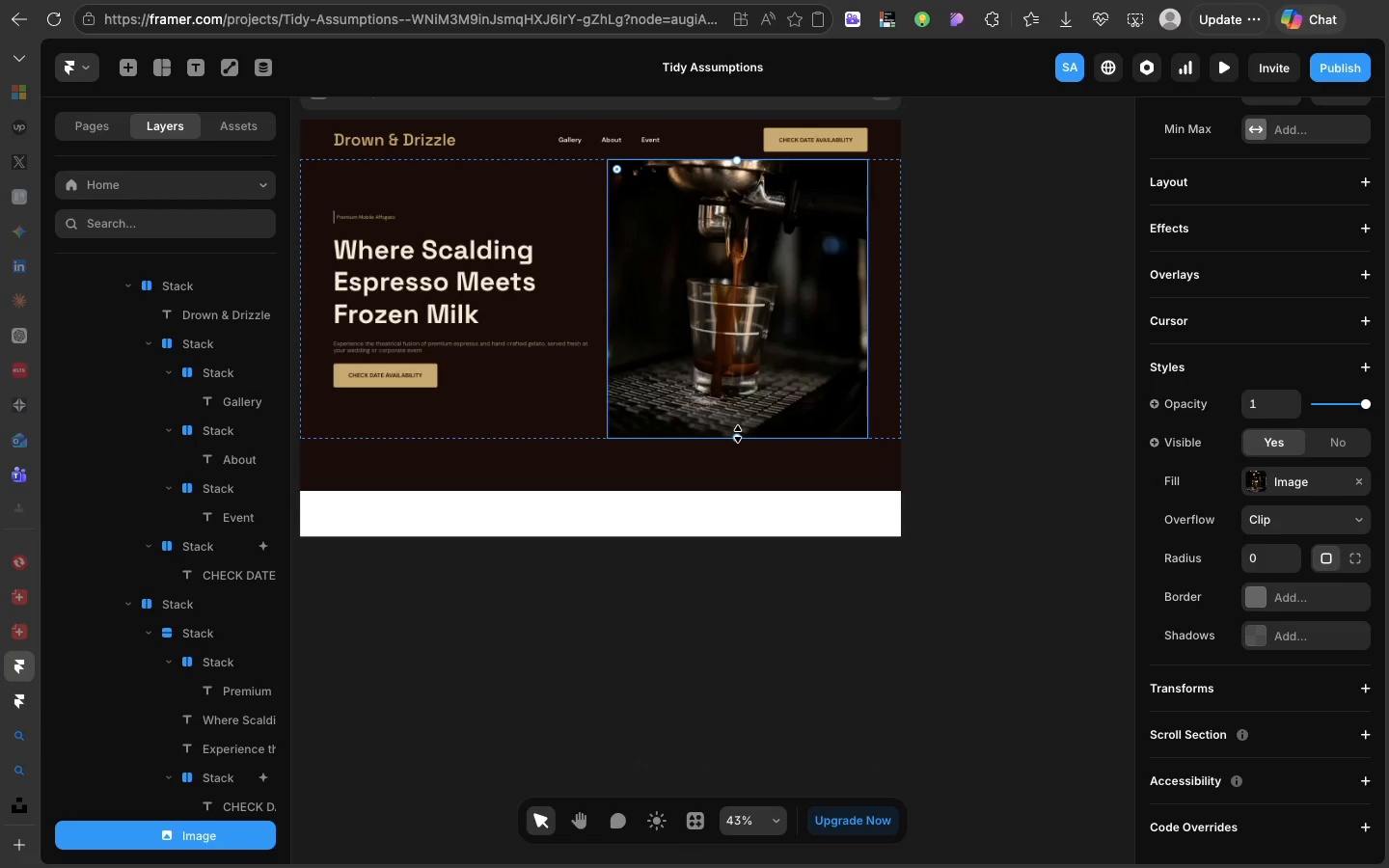 
scroll: coordinate [616, 427], scroll_direction: up, amount: 20.0
 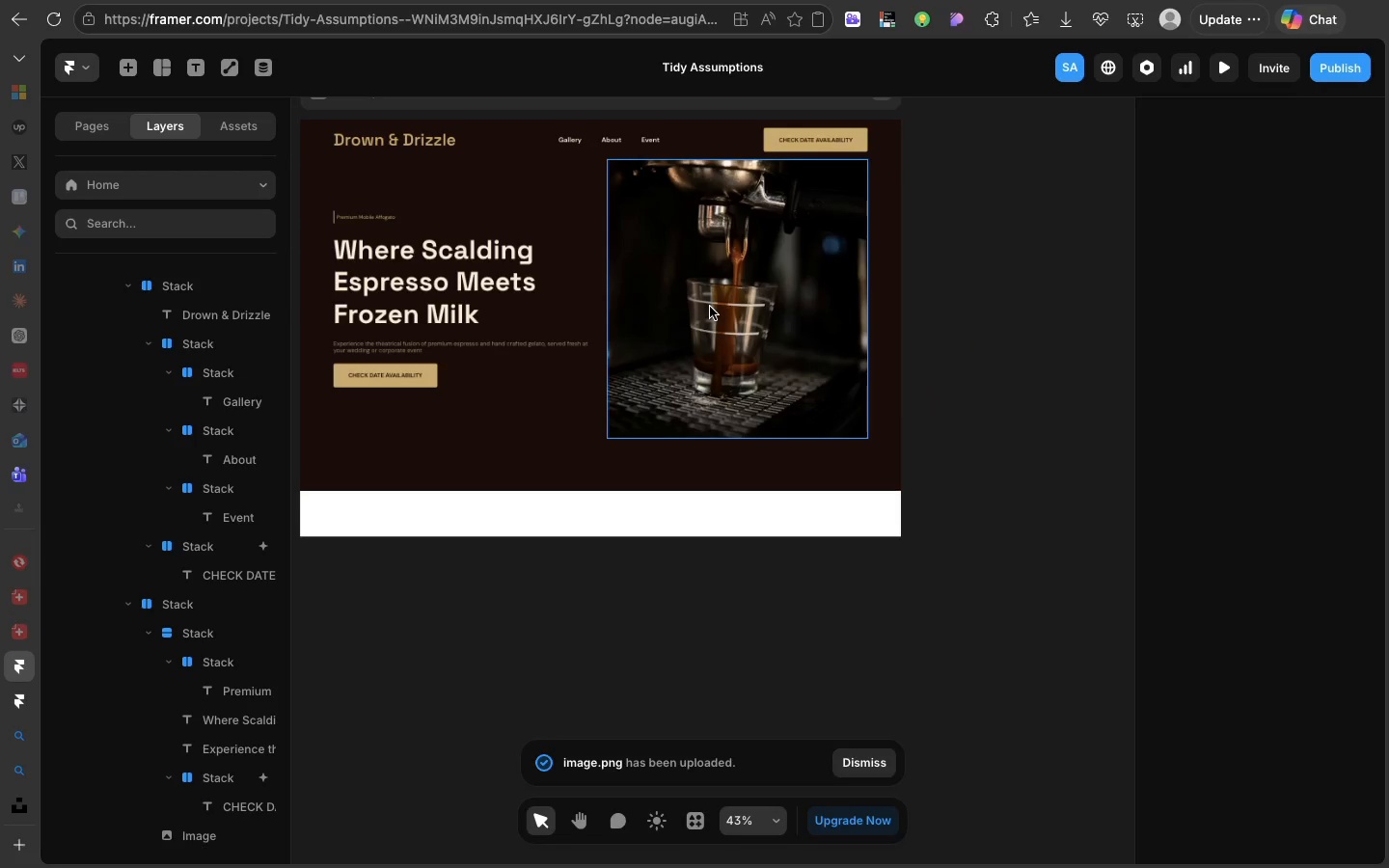 
left_click_drag(start_coordinate=[738, 434], to_coordinate=[738, 463])
 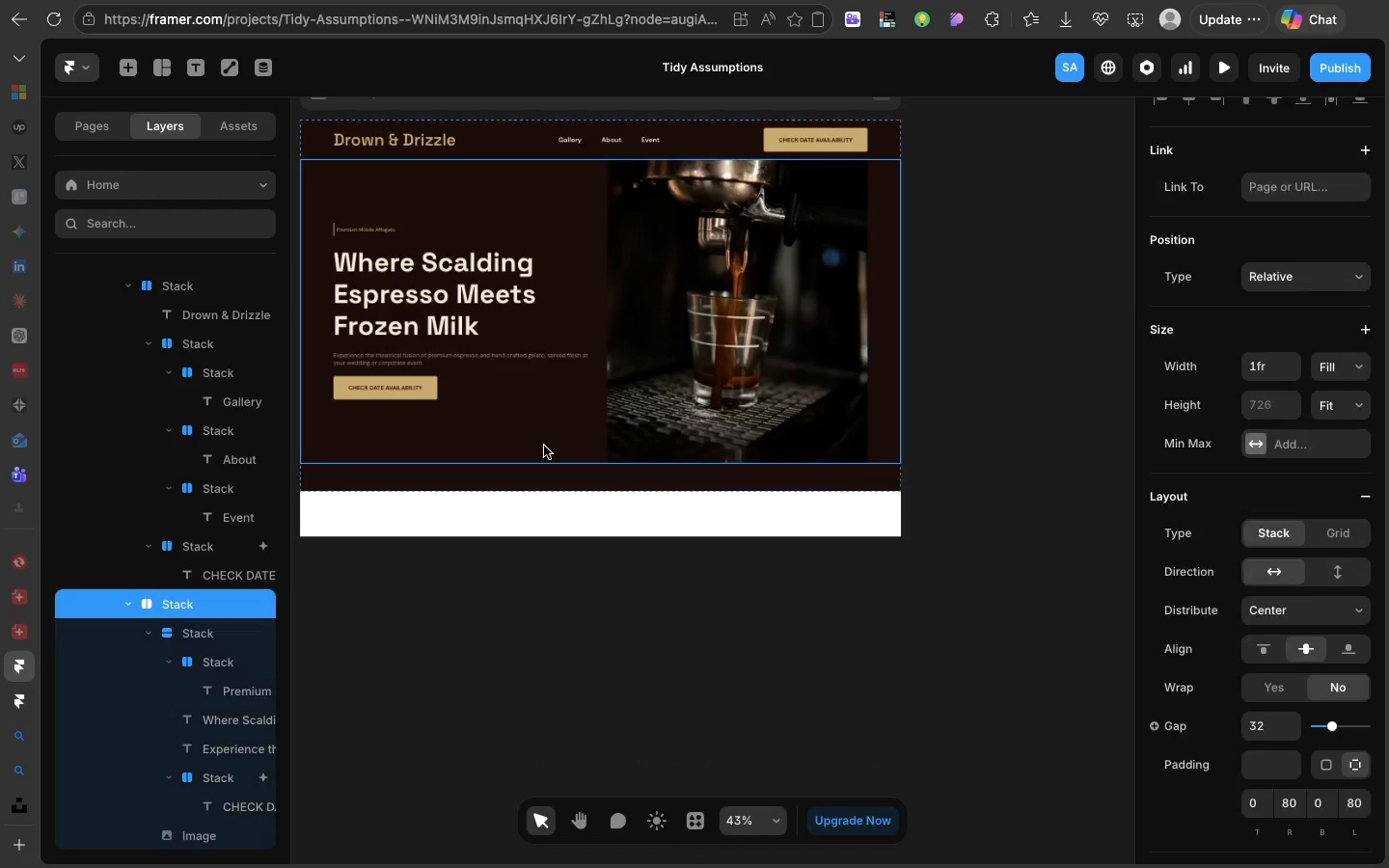 
left_click([544, 446])
 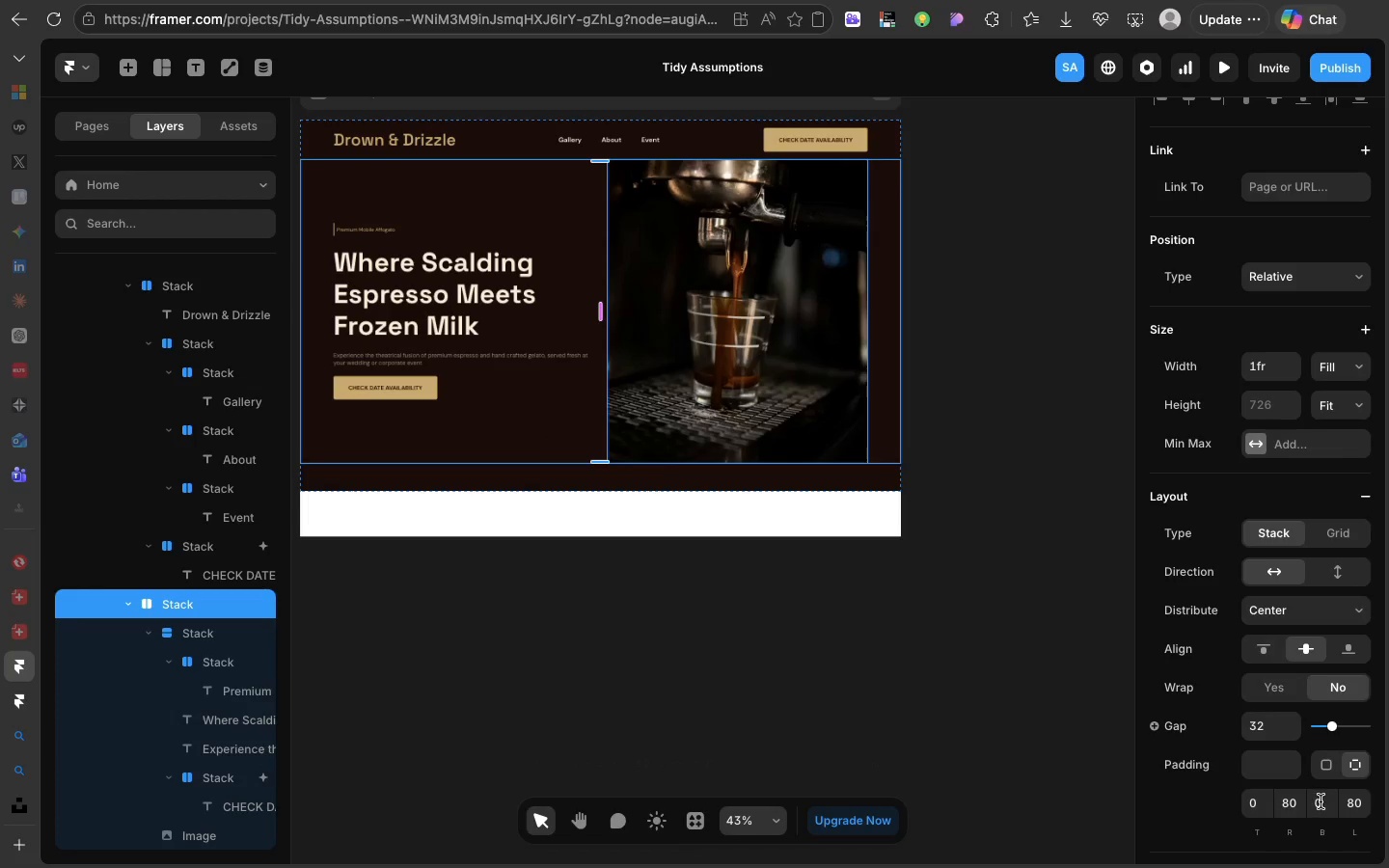 
left_click([1320, 802])
 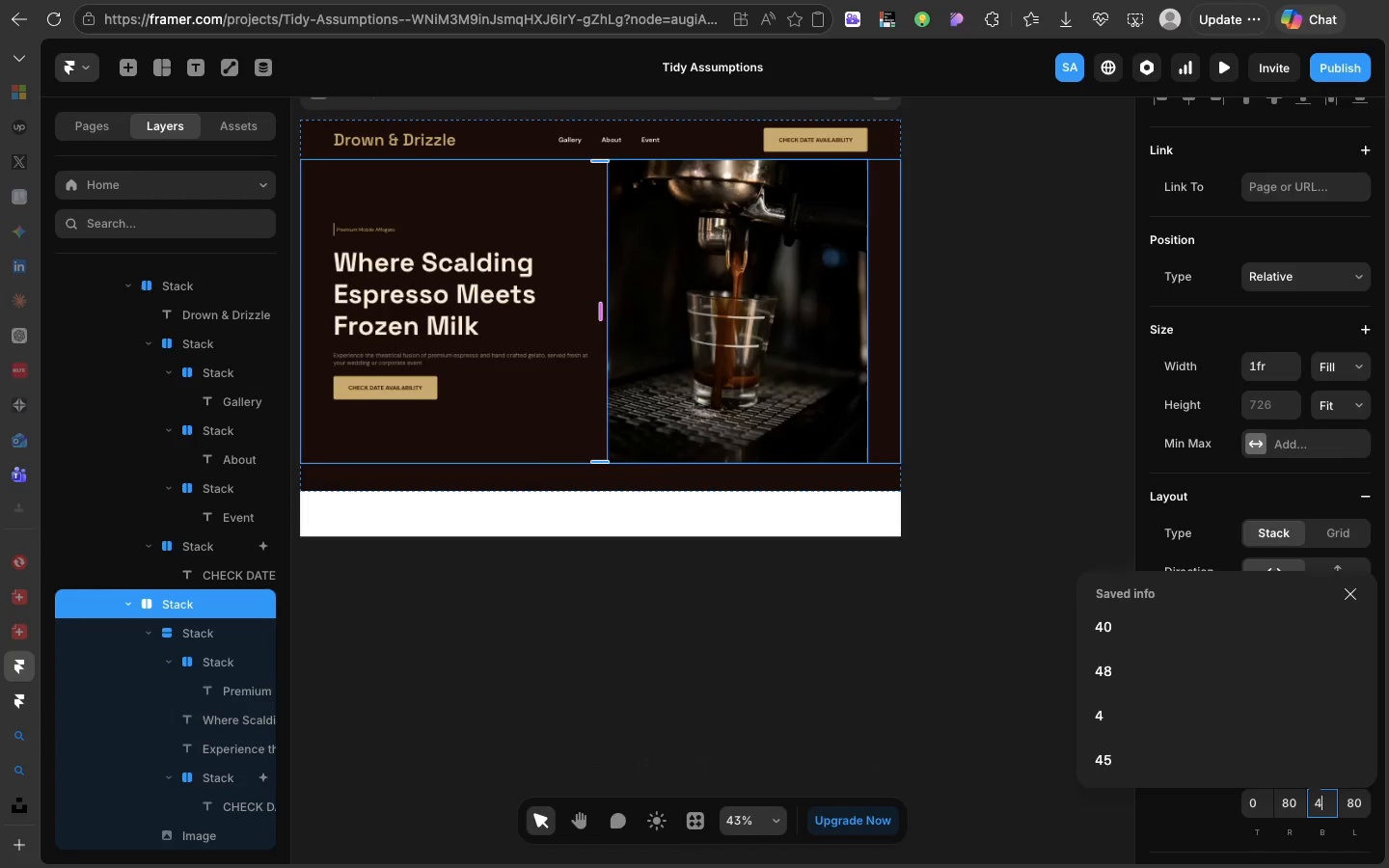 
type(40)
 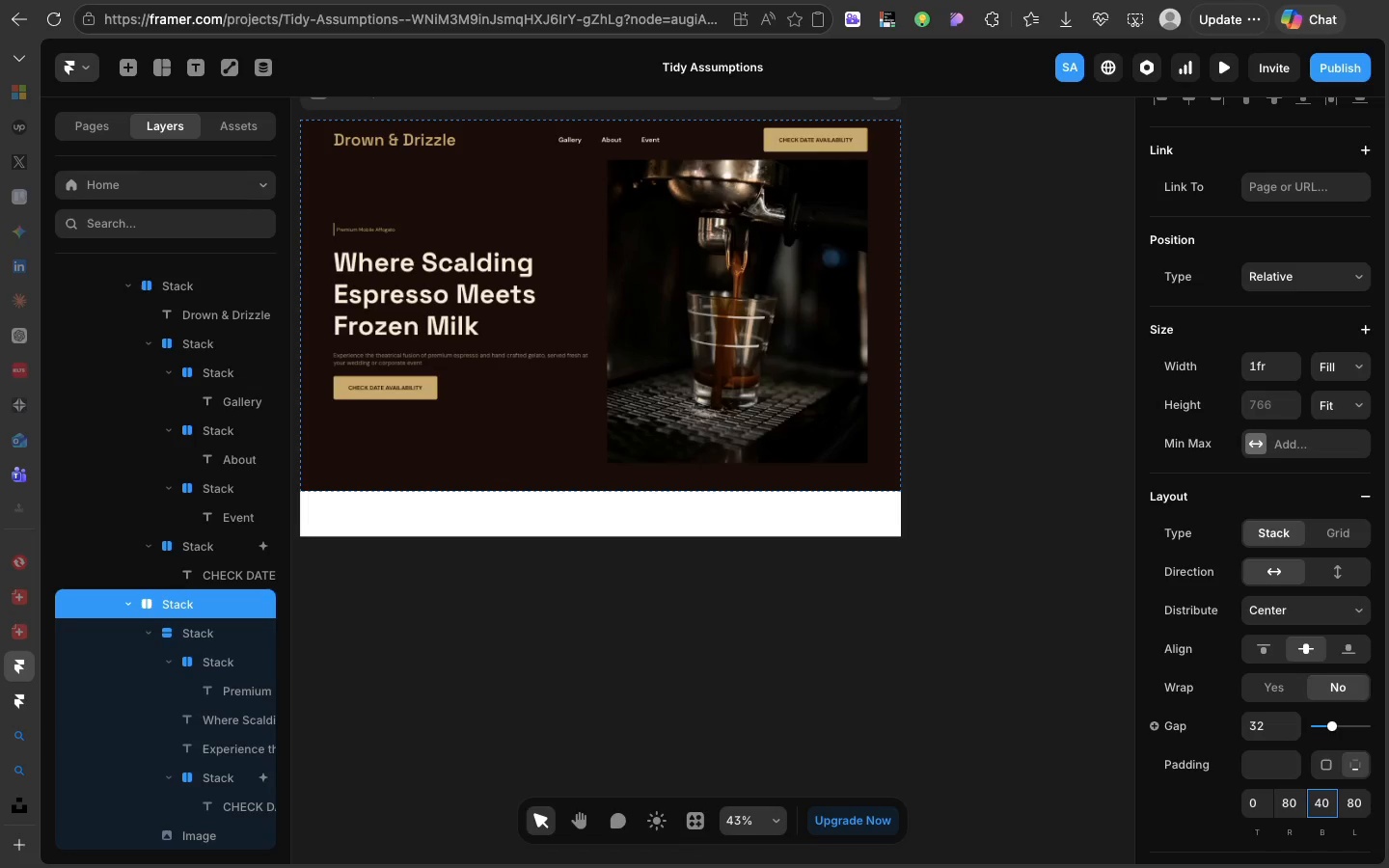 
key(Enter)
 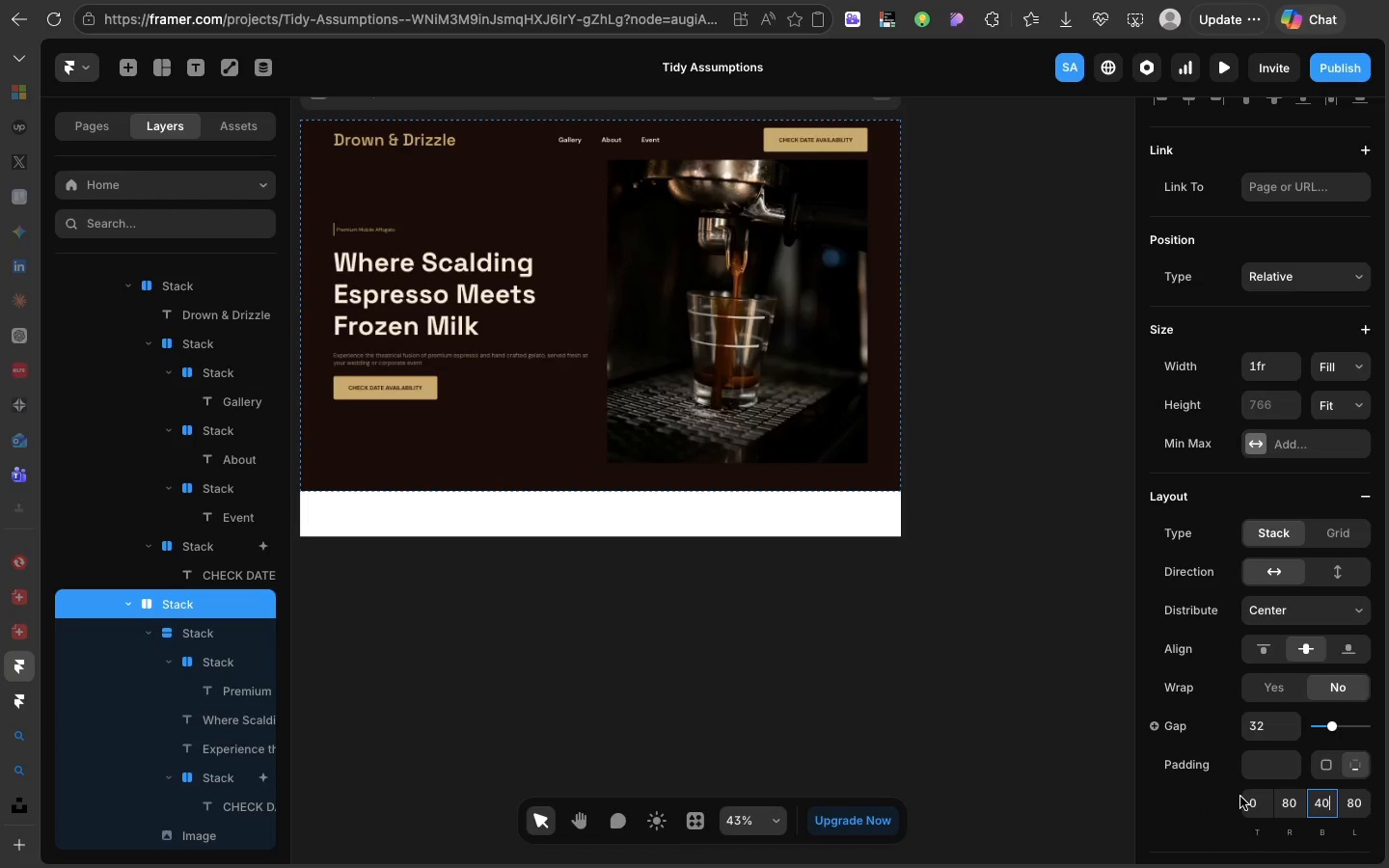 
left_click([1240, 797])
 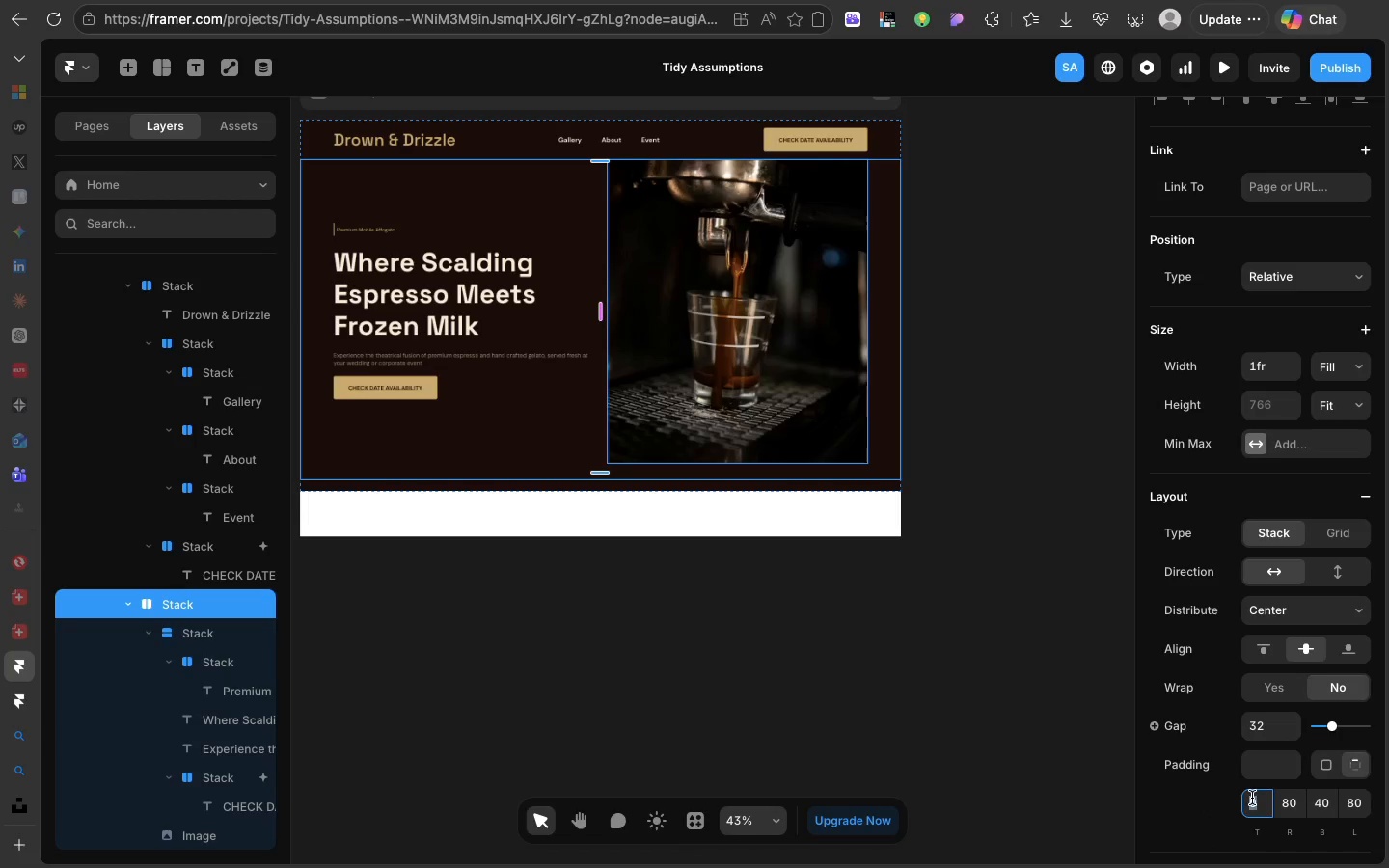 
left_click([1252, 798])
 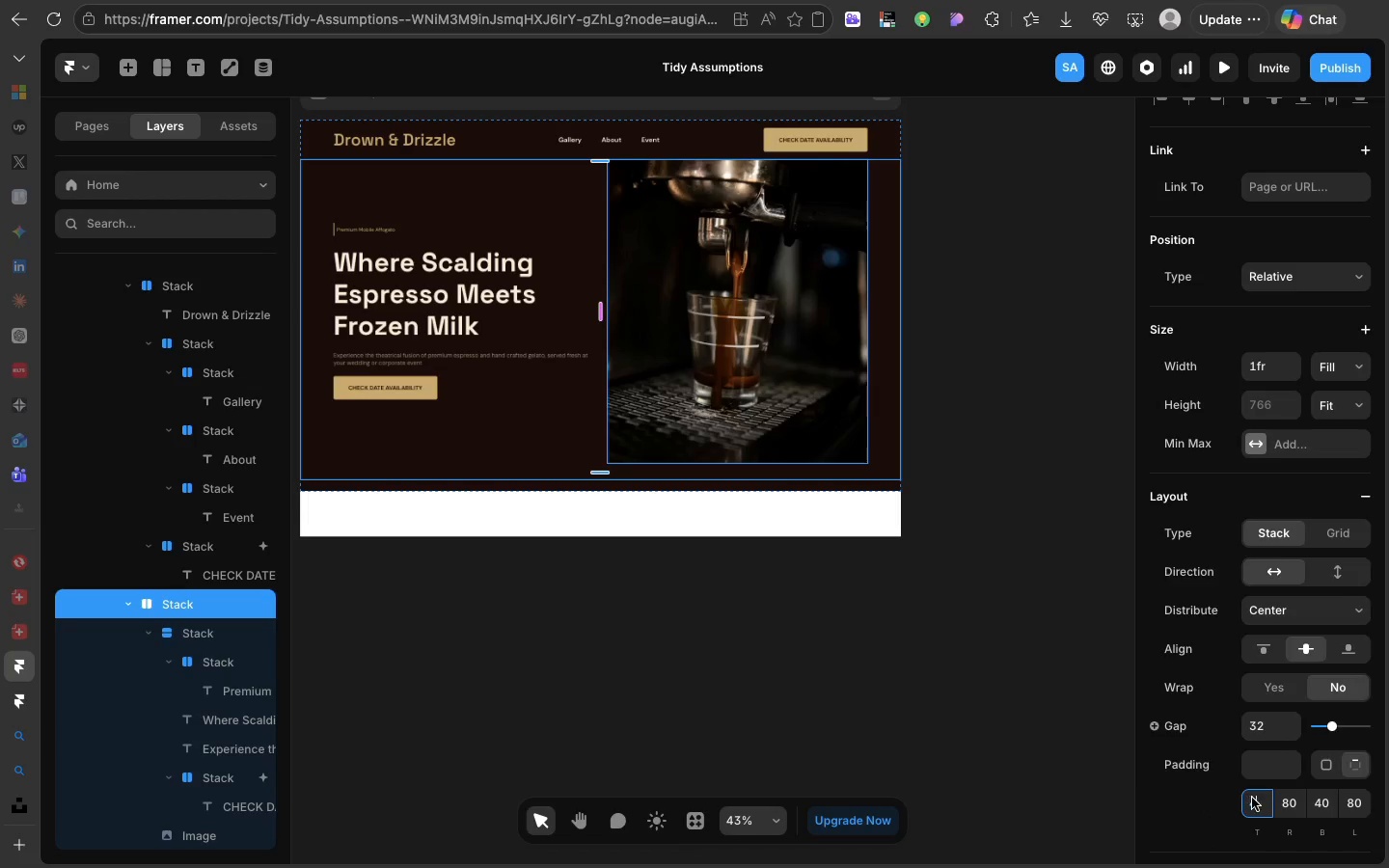 
type(40)
 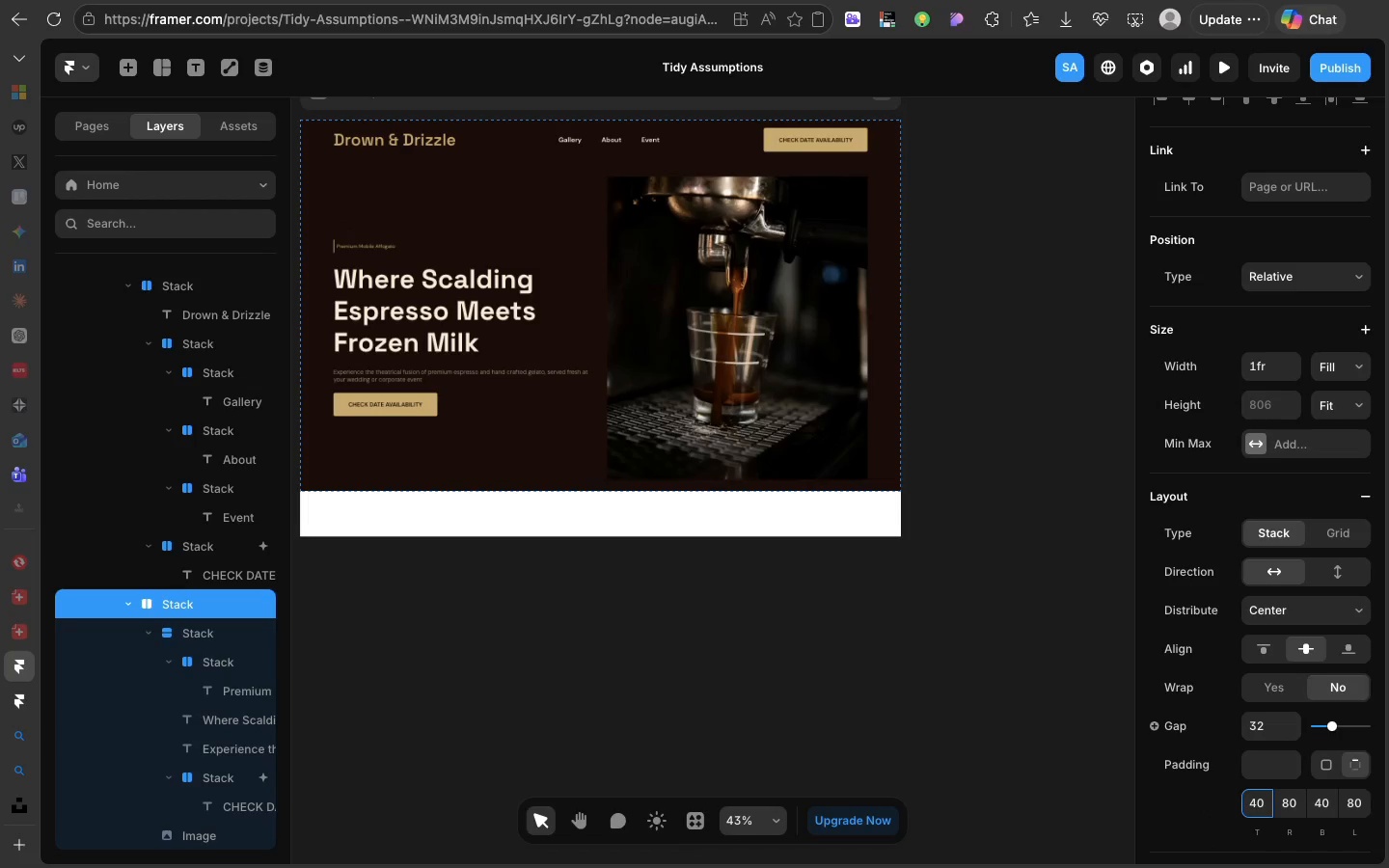 
key(Enter)
 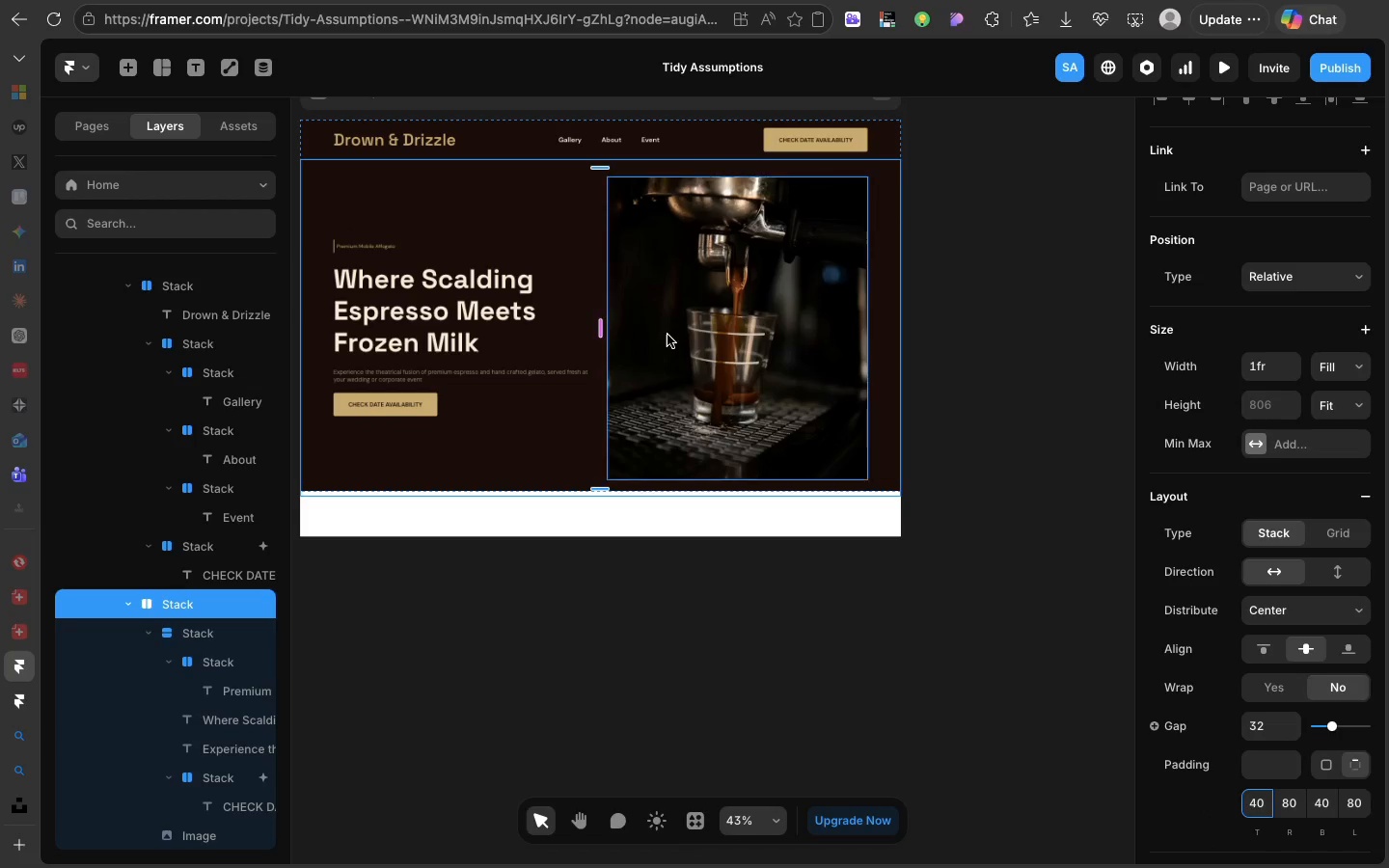 
left_click([684, 339])
 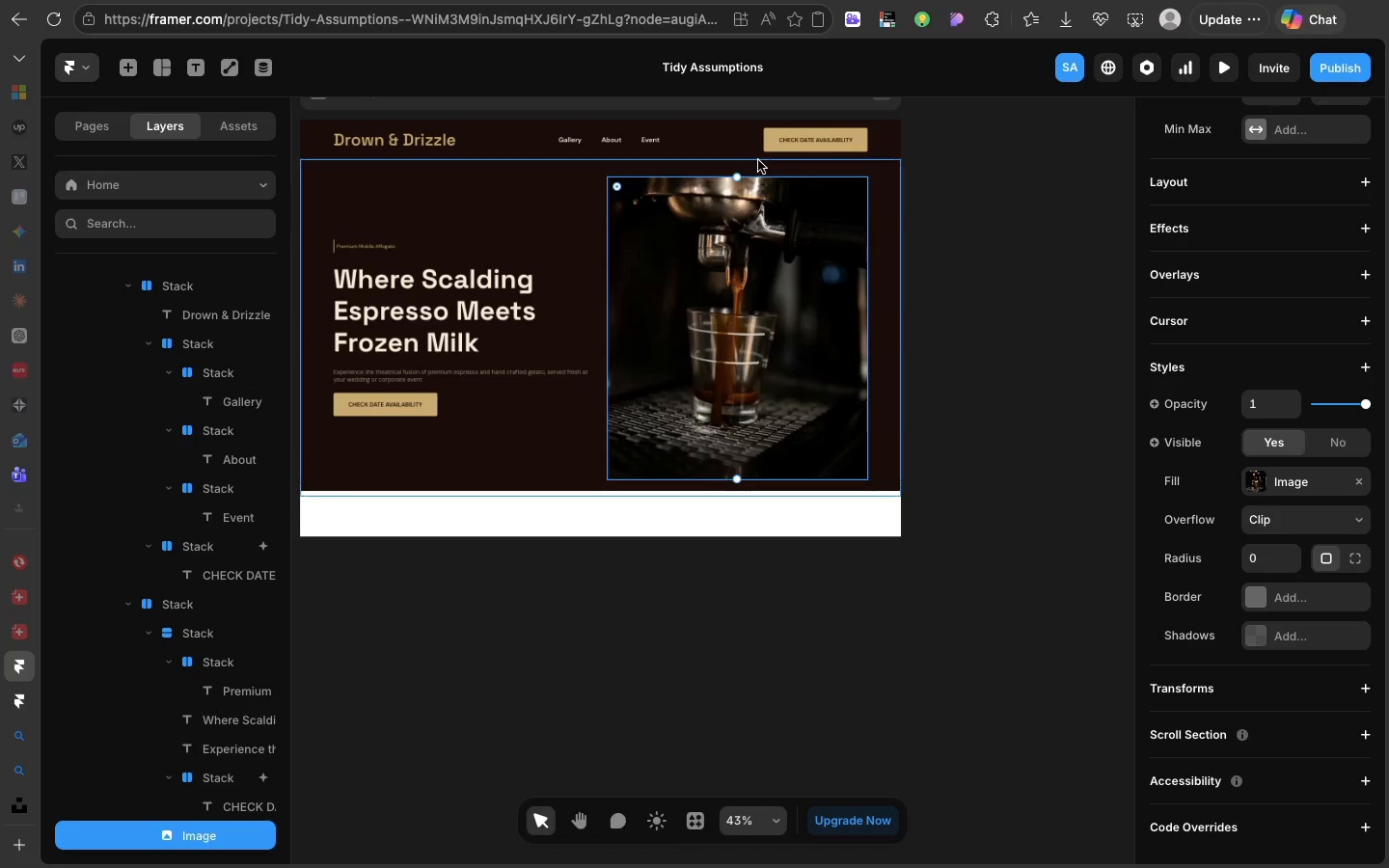 
left_click([757, 160])
 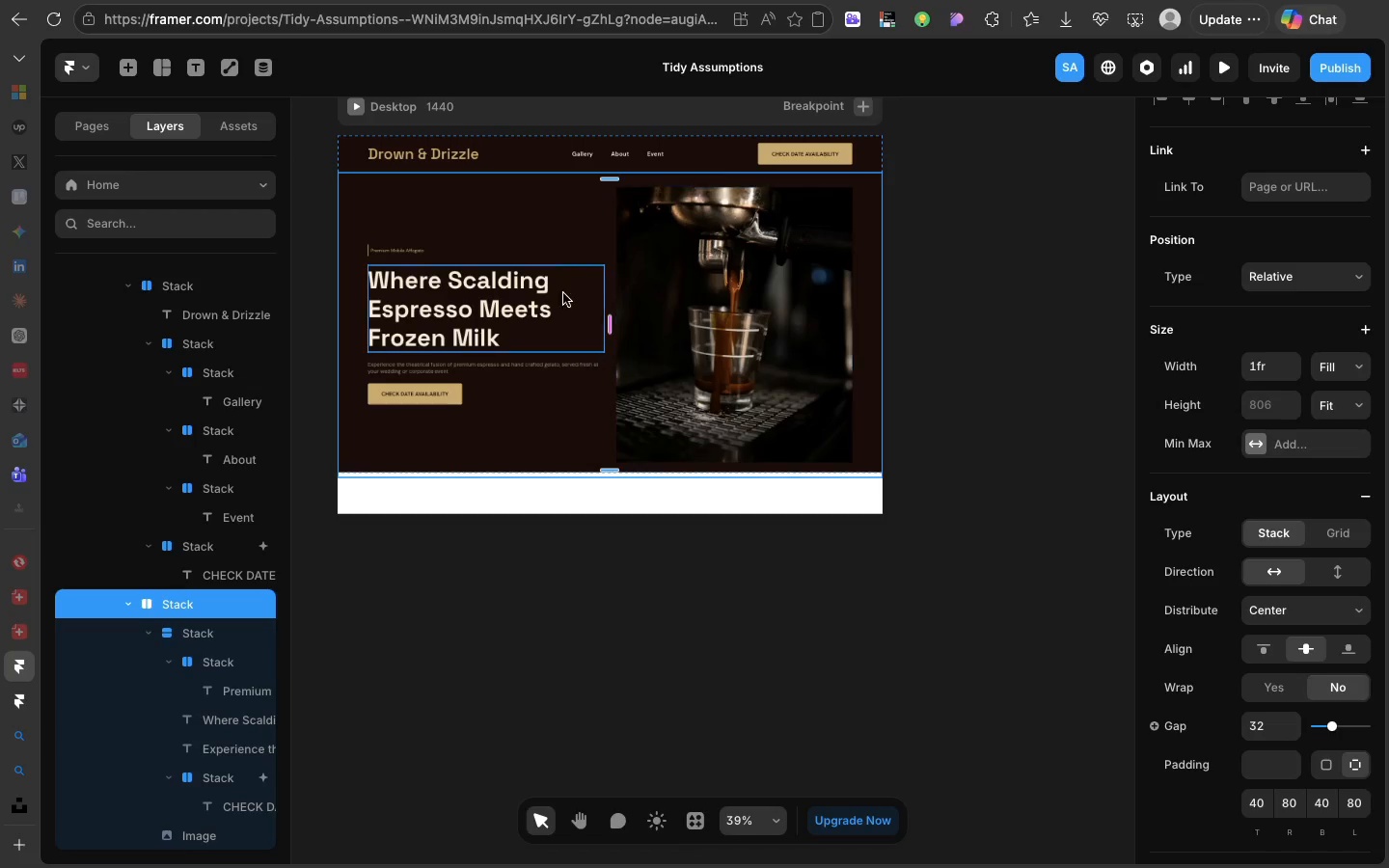 
wait(8.39)
 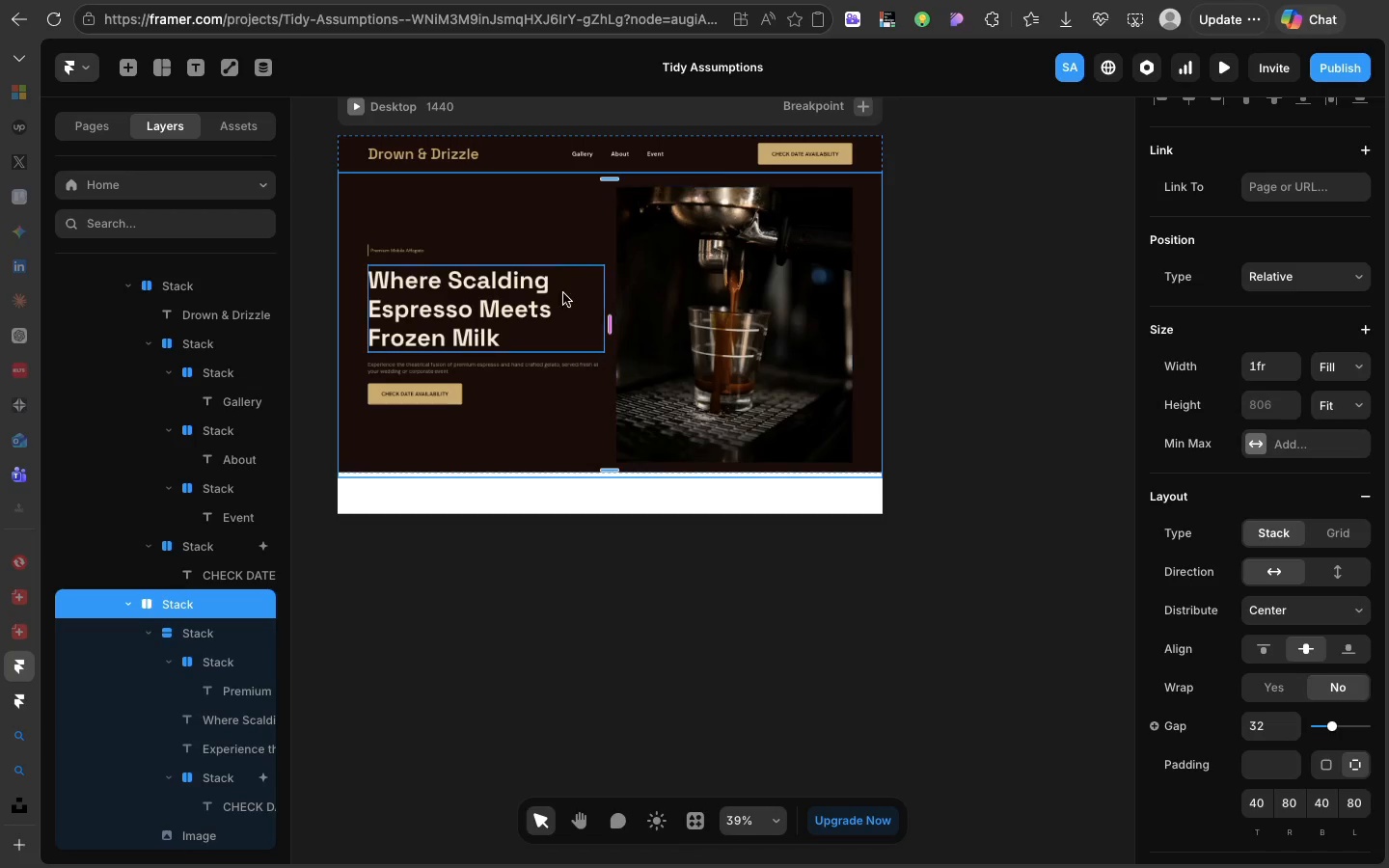 
scroll: coordinate [183, 536], scroll_direction: up, amount: 26.0
 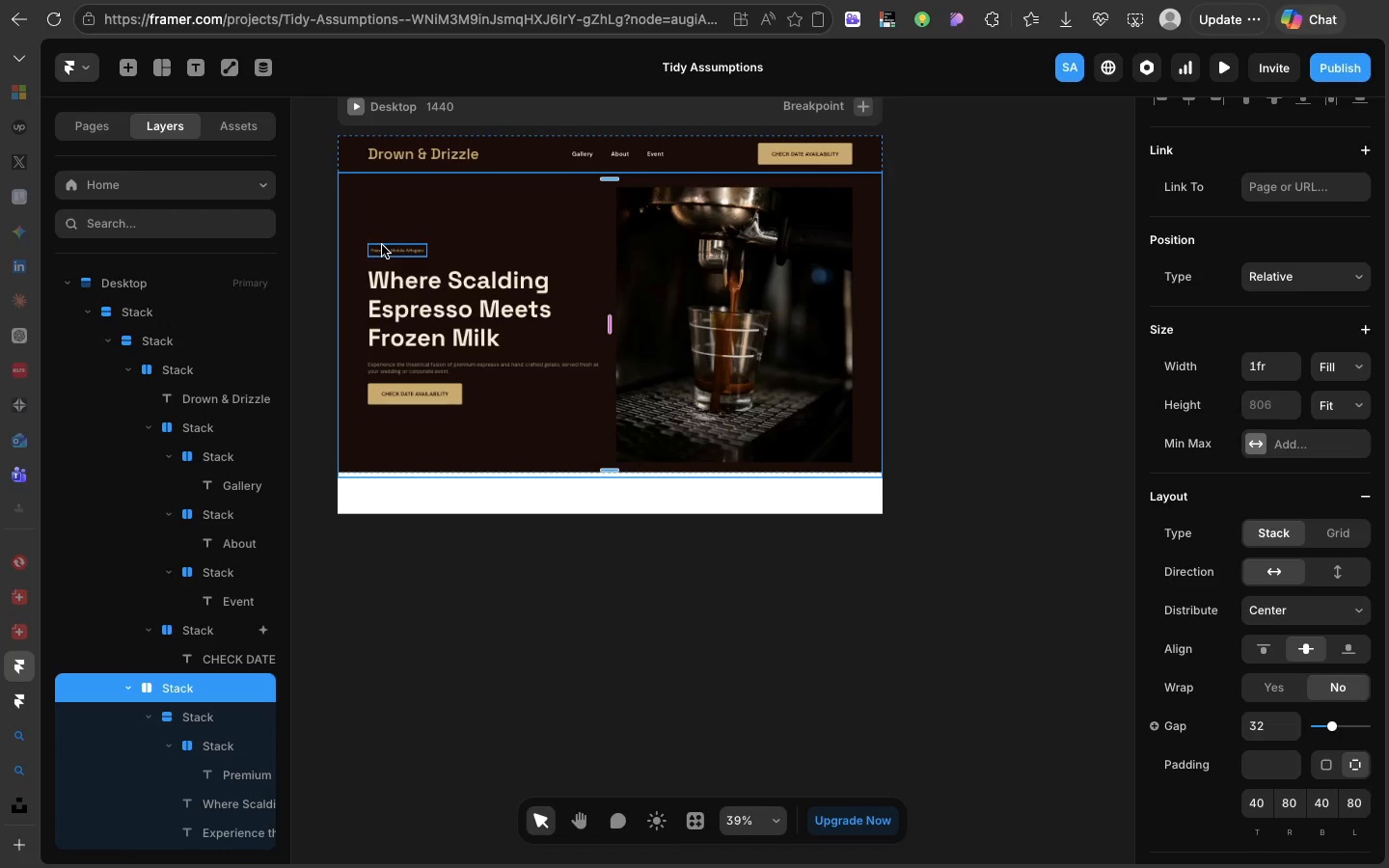 
left_click([382, 245])
 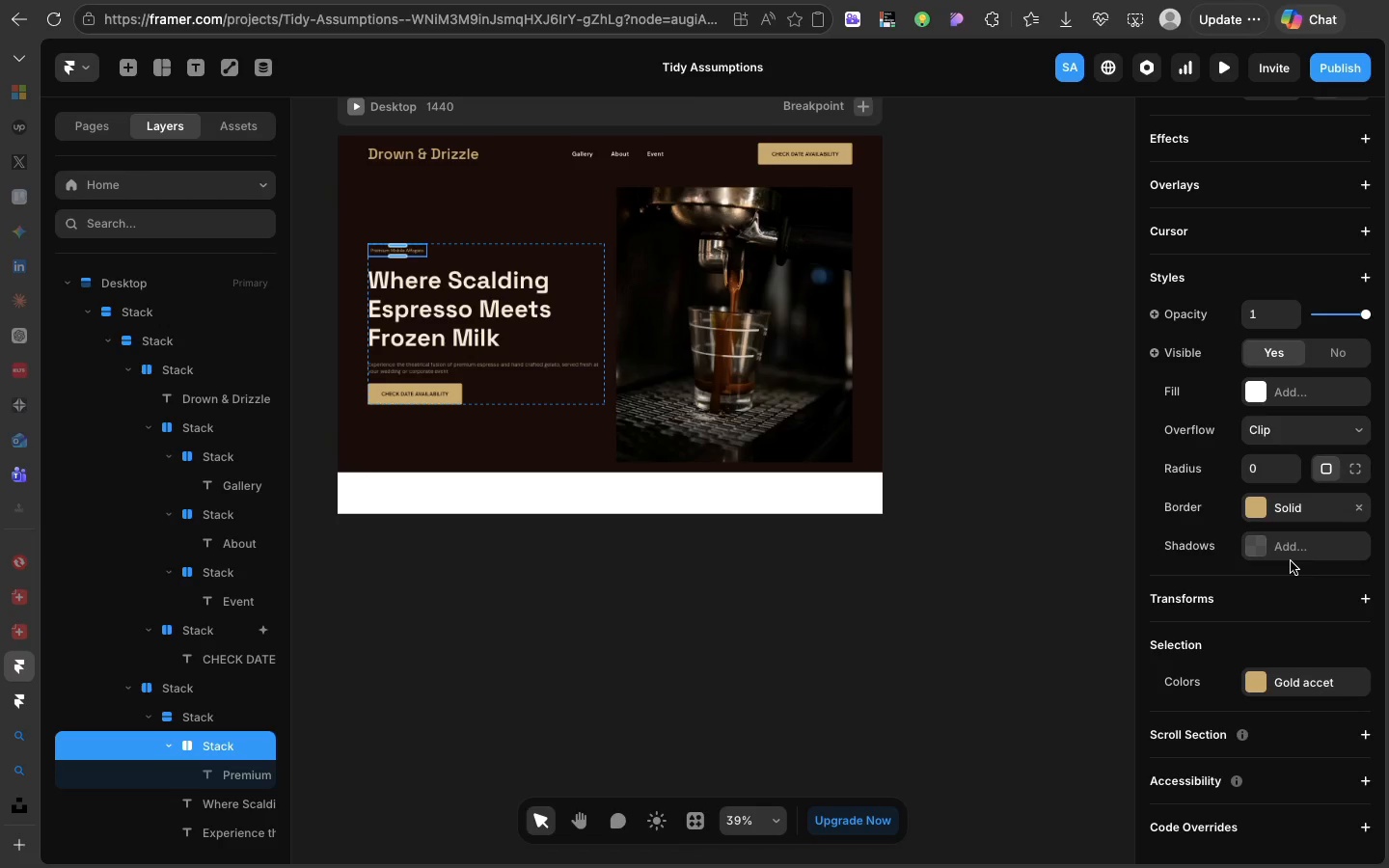 
scroll: coordinate [1291, 561], scroll_direction: down, amount: 183.0
 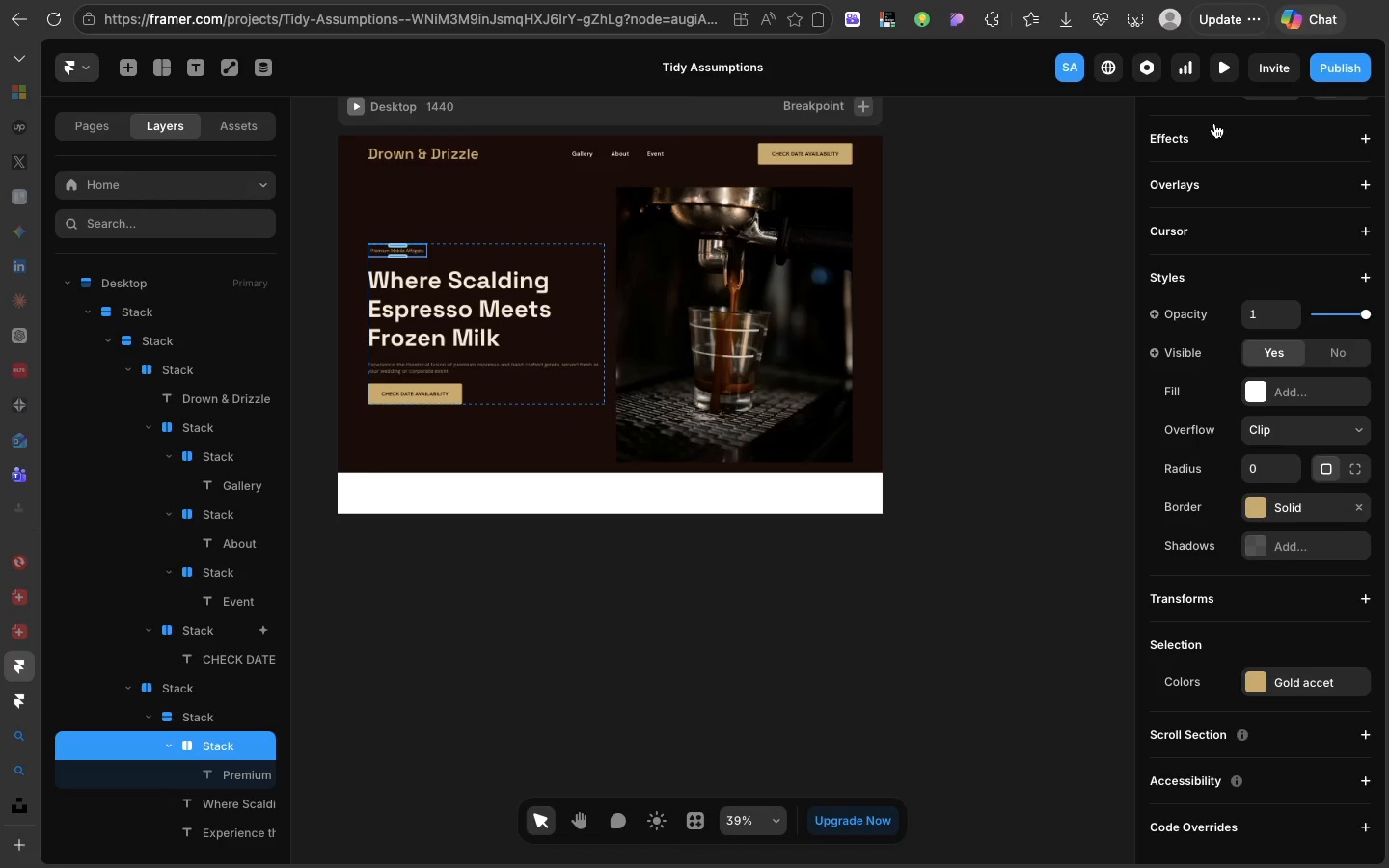 
left_click([1214, 123])
 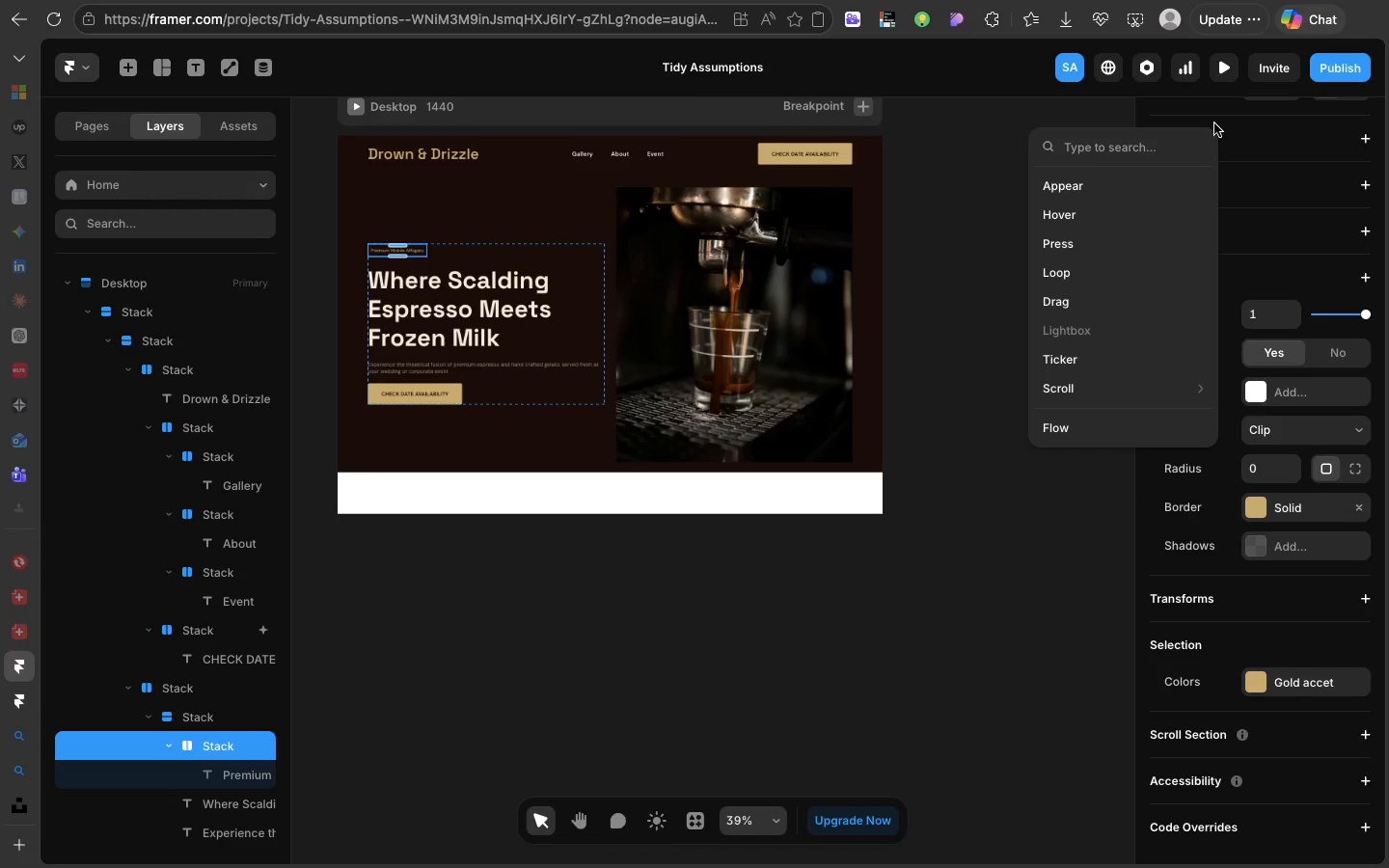 
wait(19.57)
 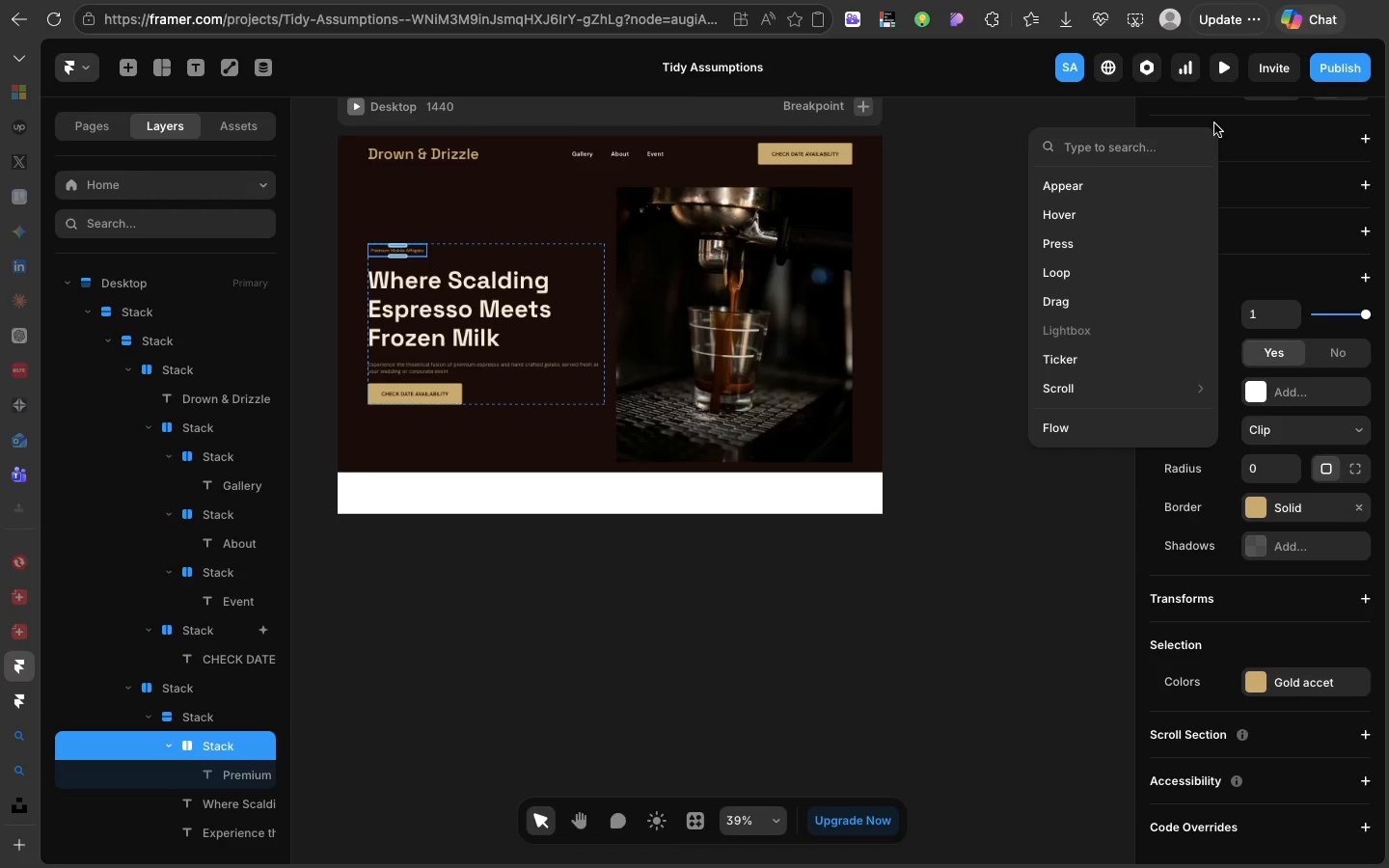 
left_click([1075, 175])
 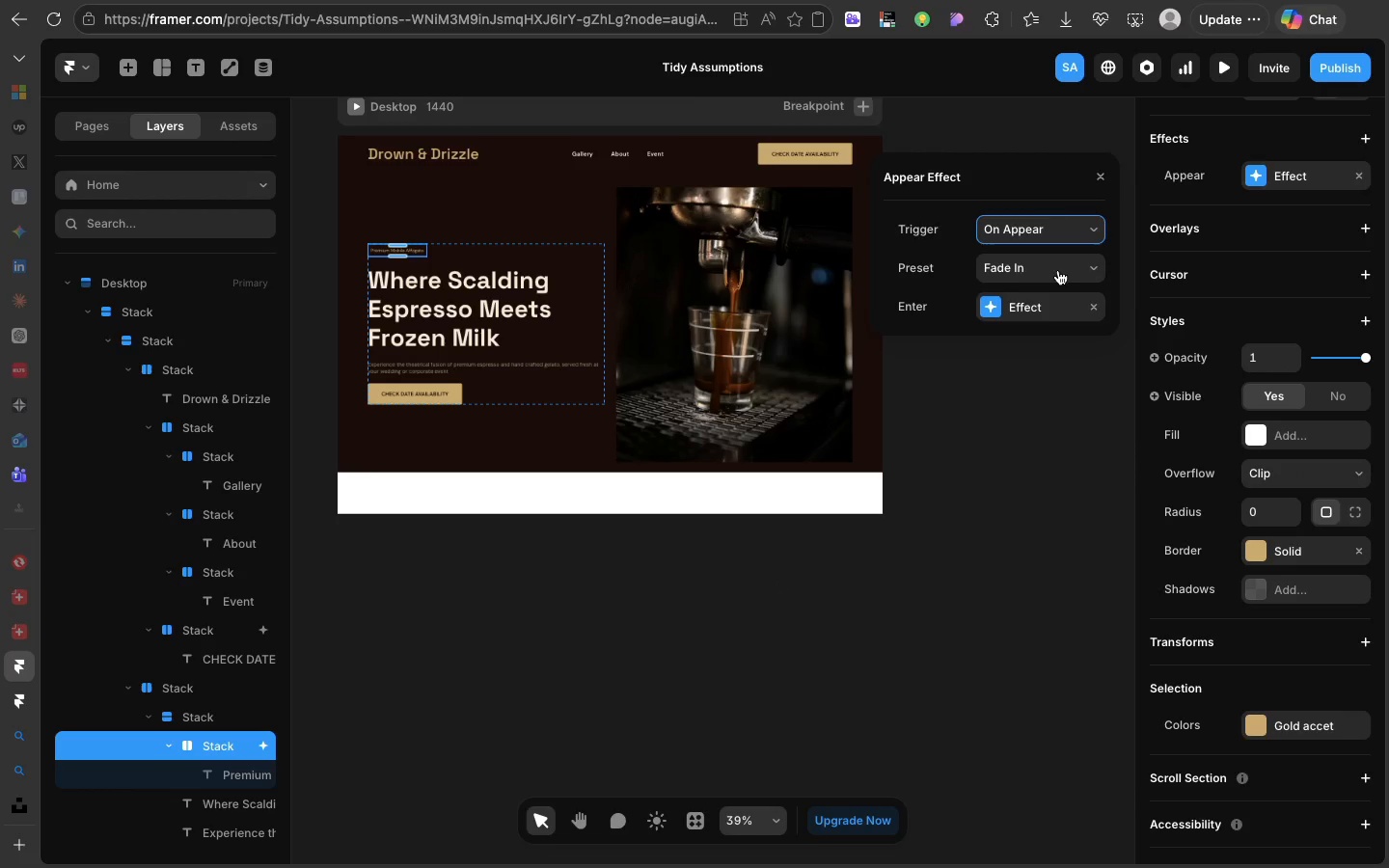 
left_click([1058, 270])
 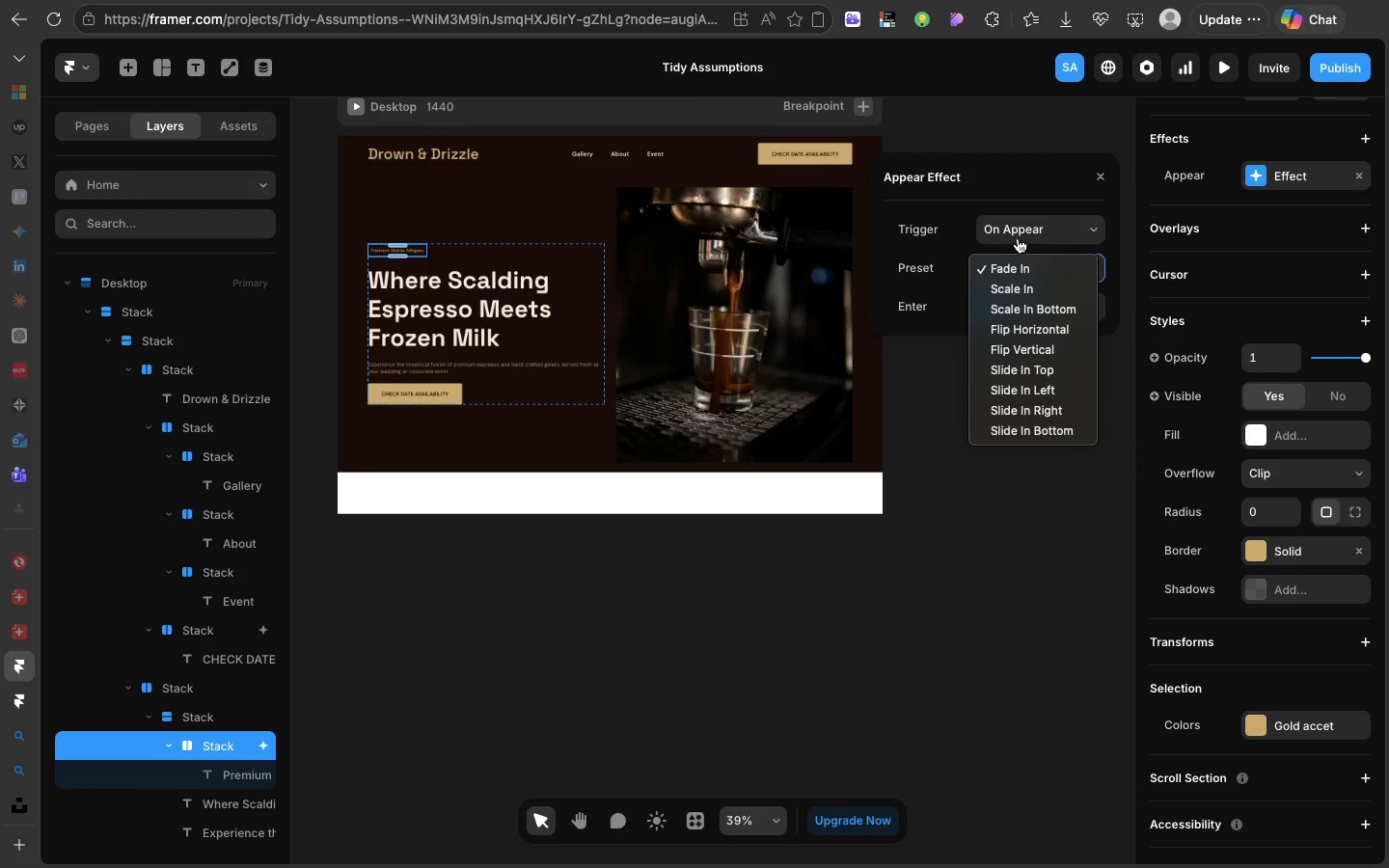 
left_click([1017, 238])
 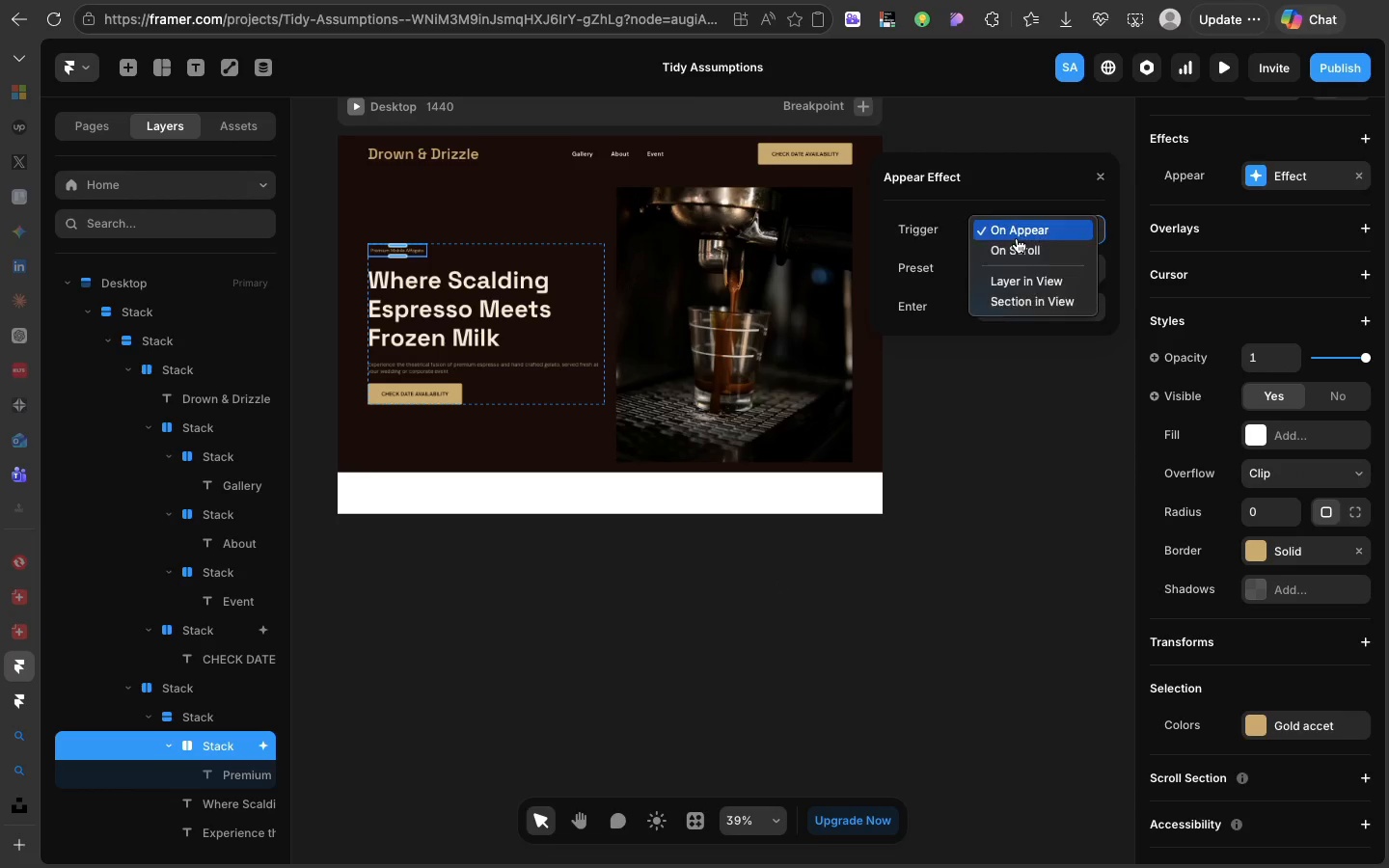 
left_click([1017, 238])
 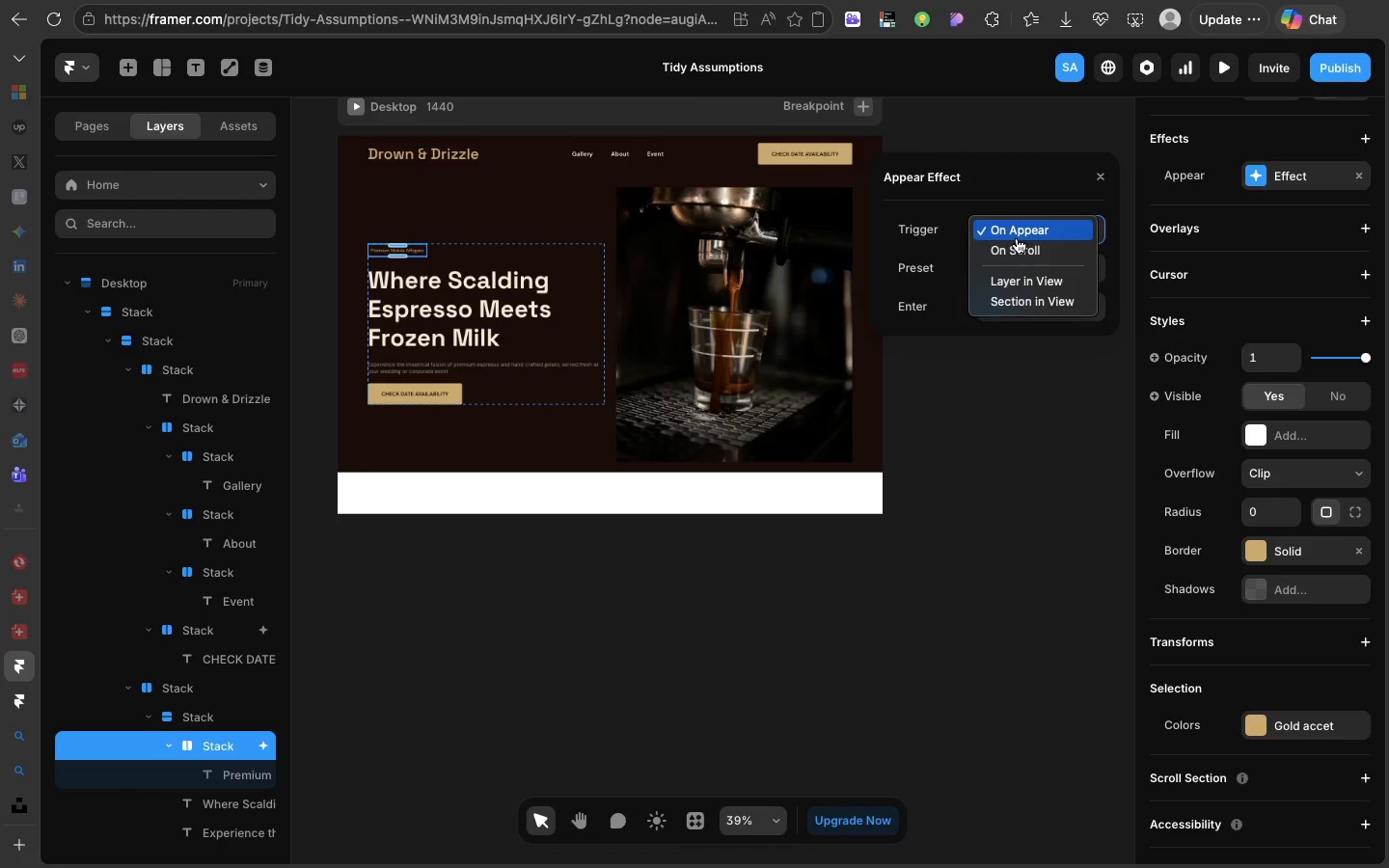 
wait(31.3)
 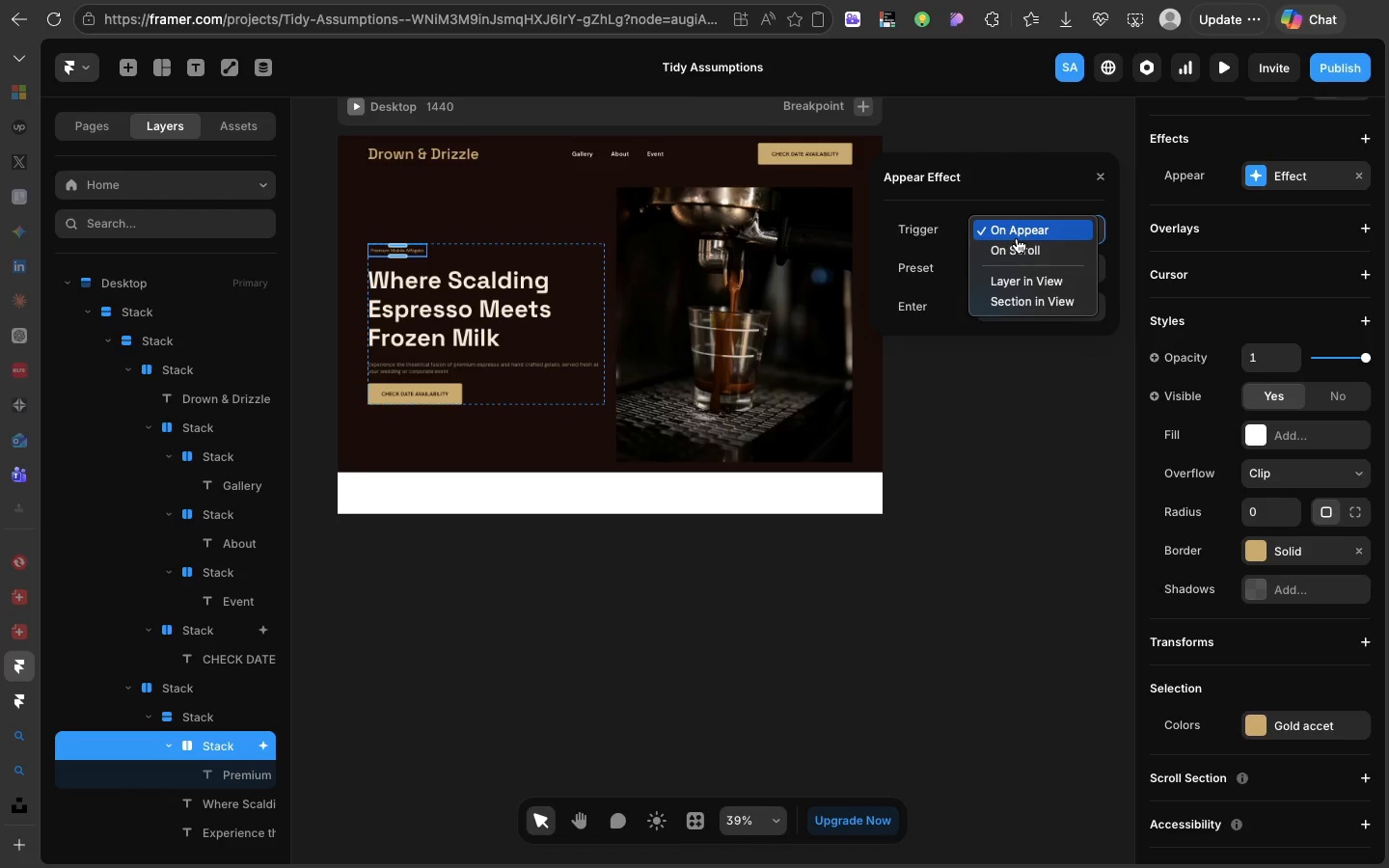 
left_click([1017, 238])
 